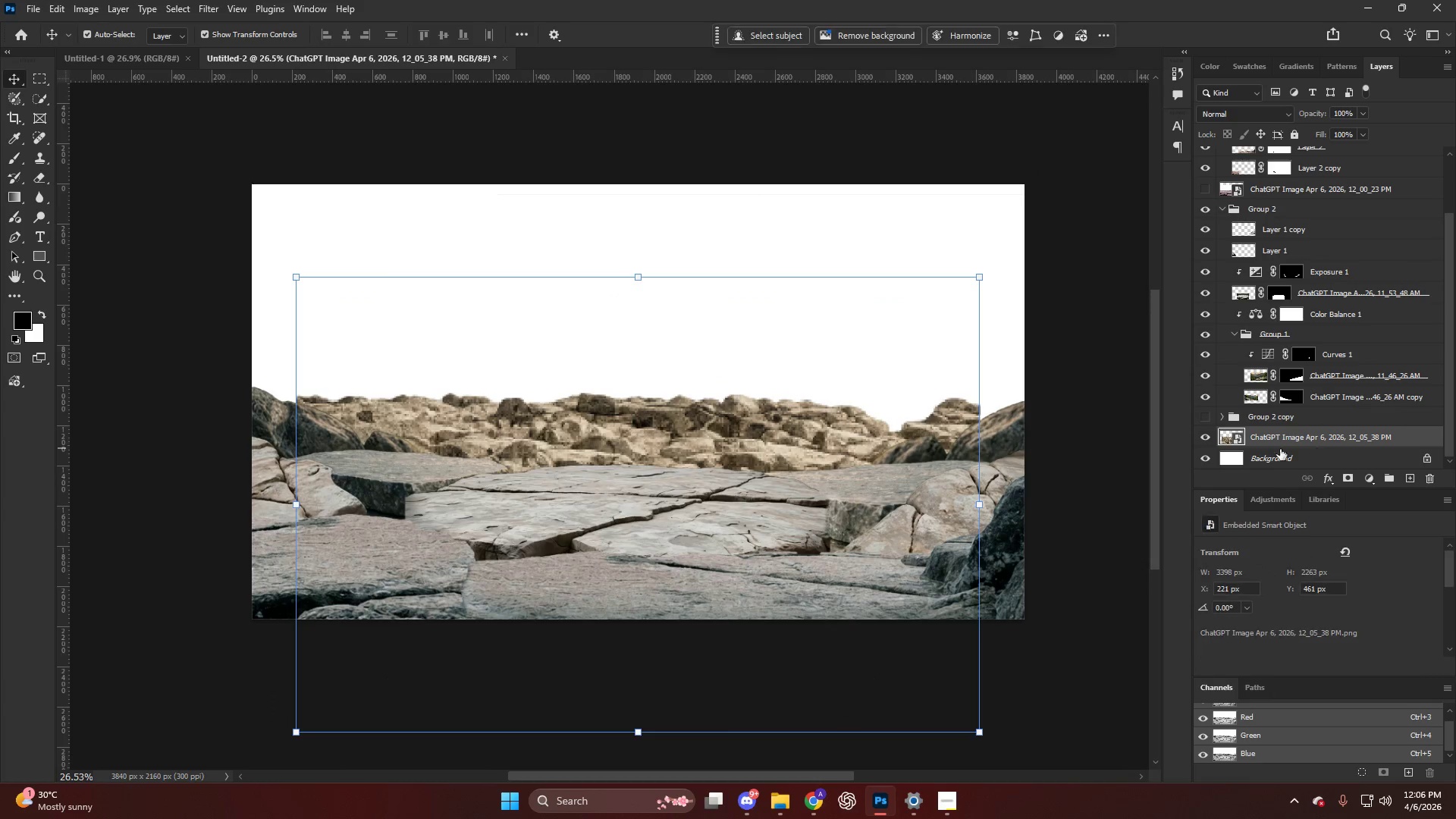 
key(Alt+AltLeft)
 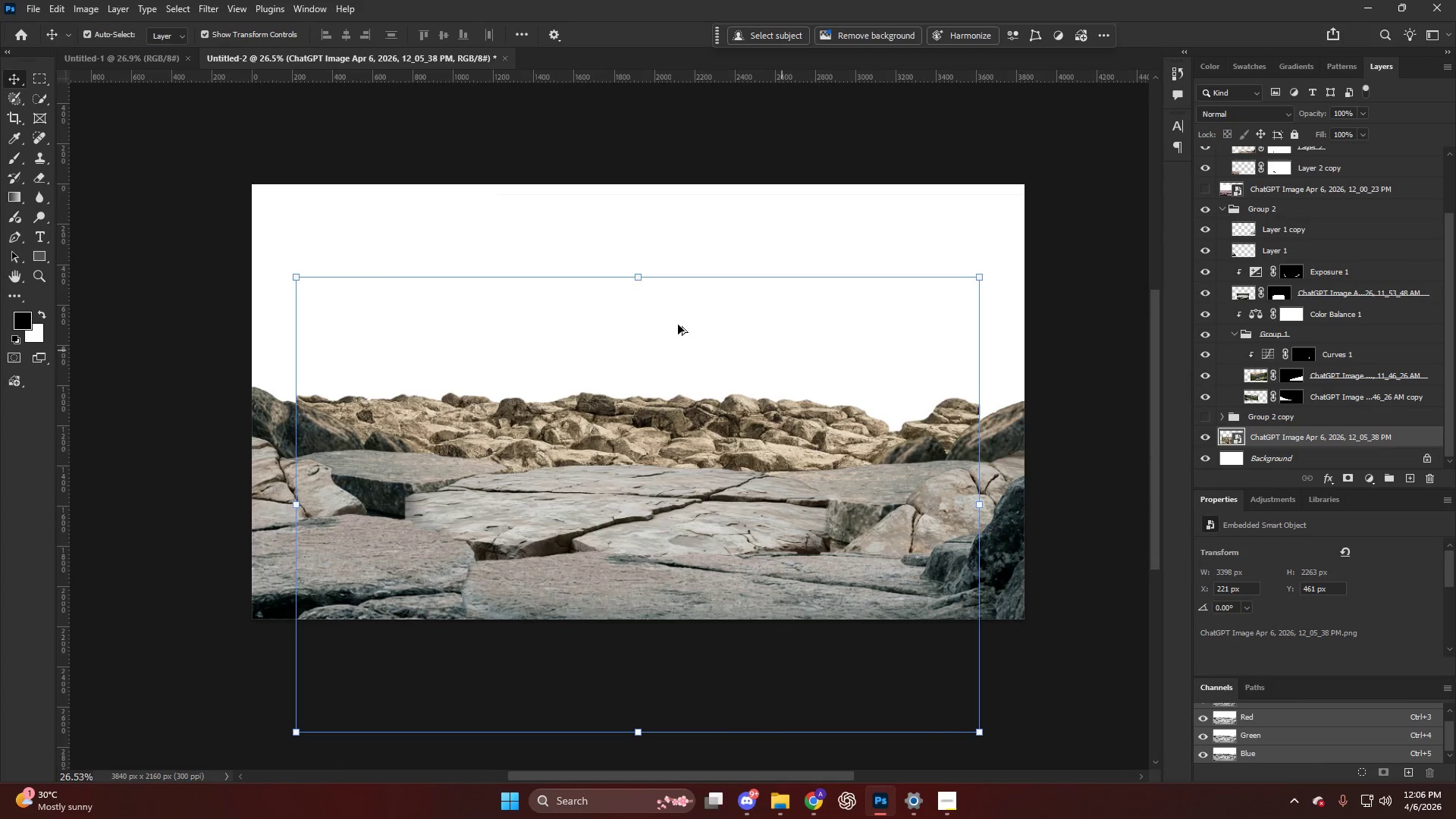 
key(Alt+AltLeft)
 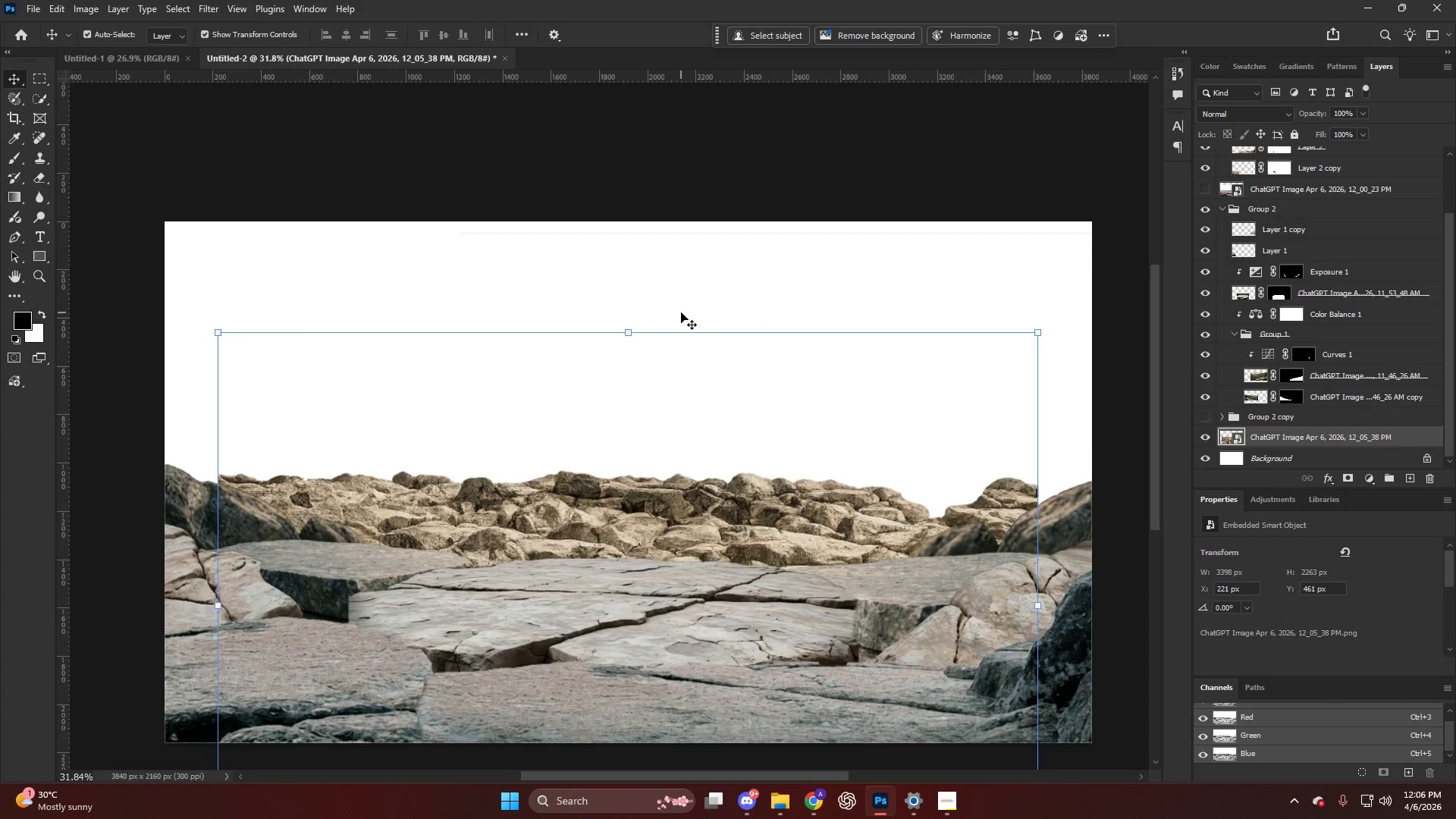 
scroll: coordinate [681, 312], scroll_direction: up, amount: 5.0
 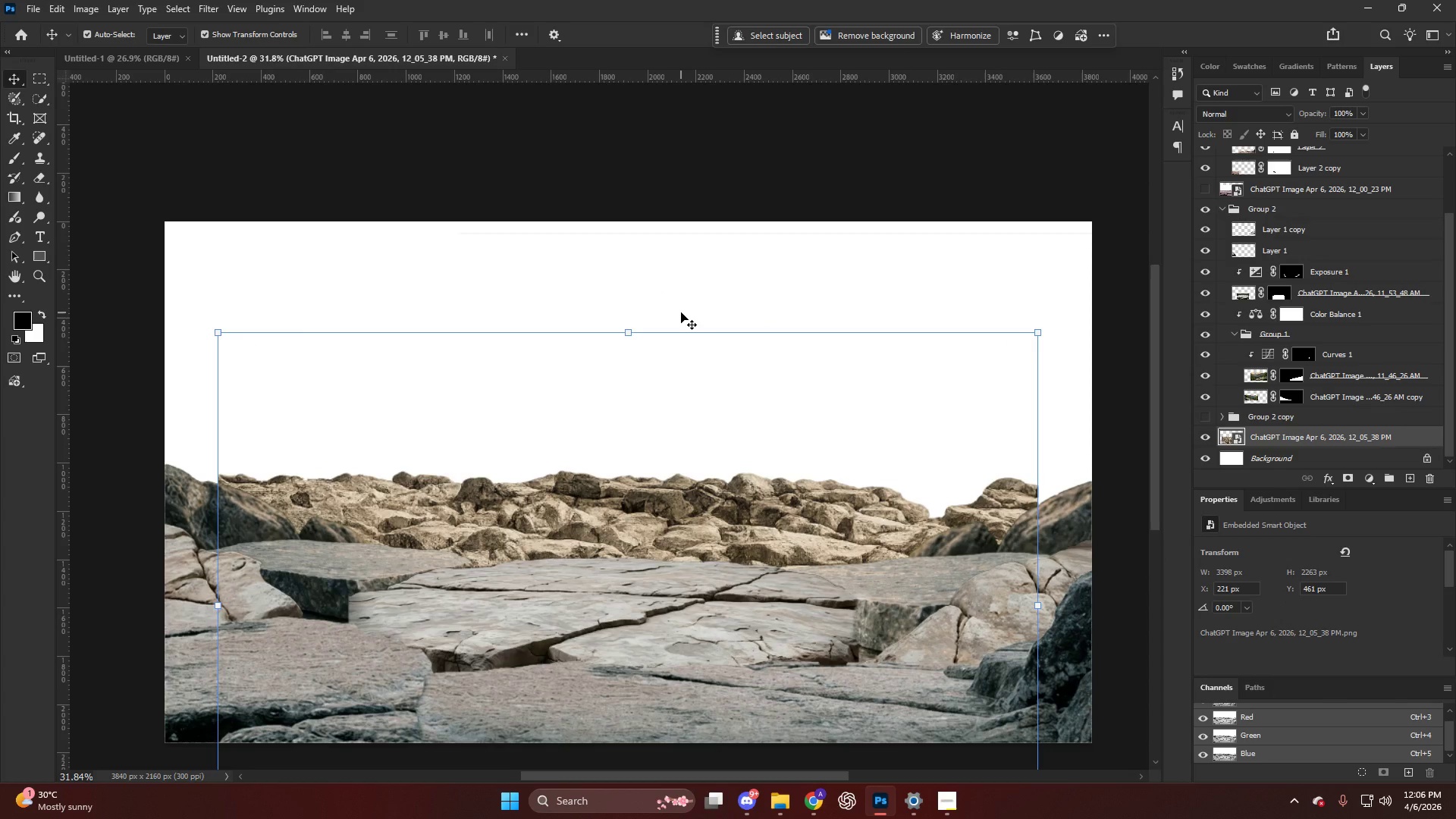 
scroll: coordinate [681, 312], scroll_direction: down, amount: 3.0
 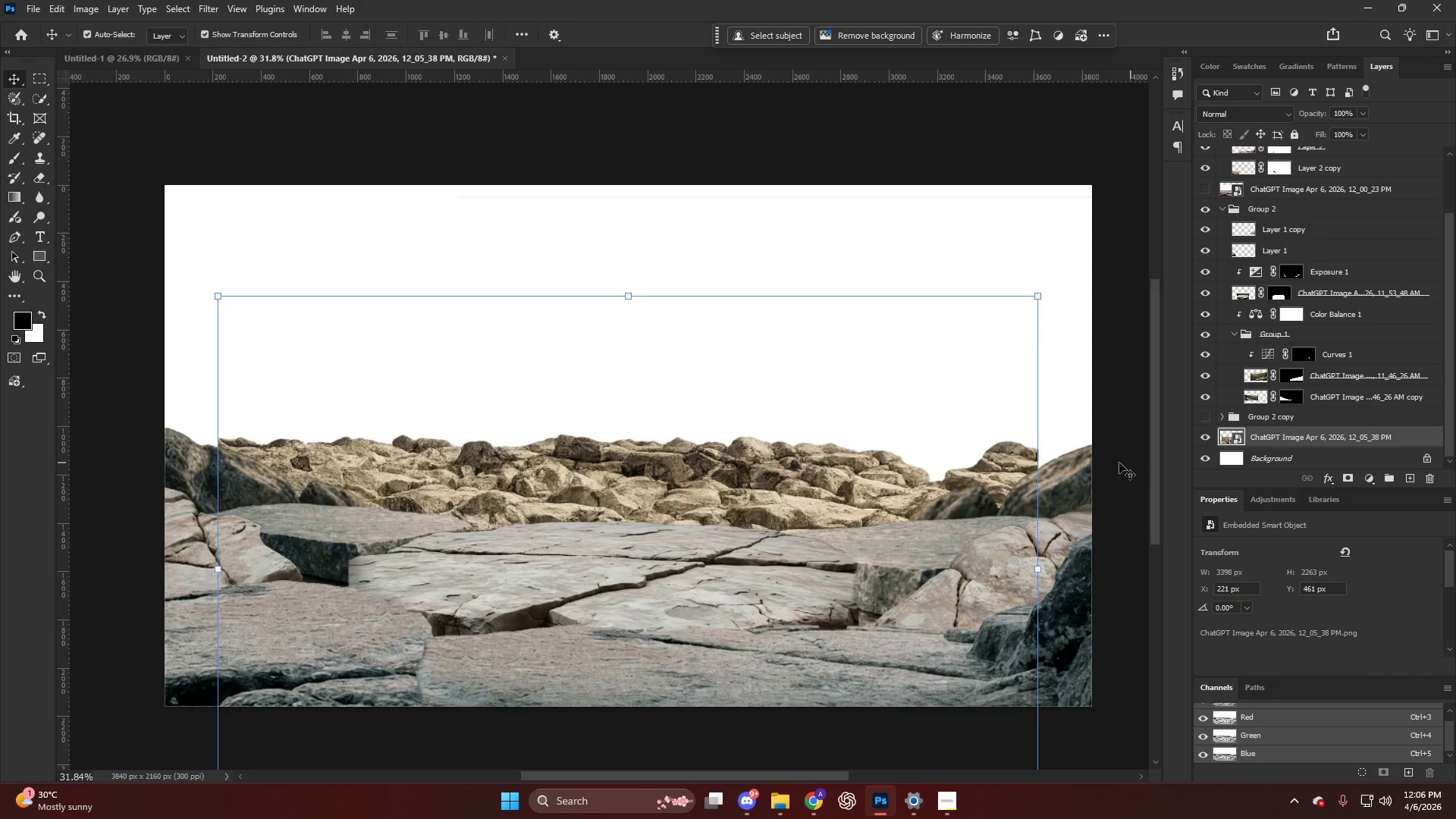 
left_click([1270, 458])
 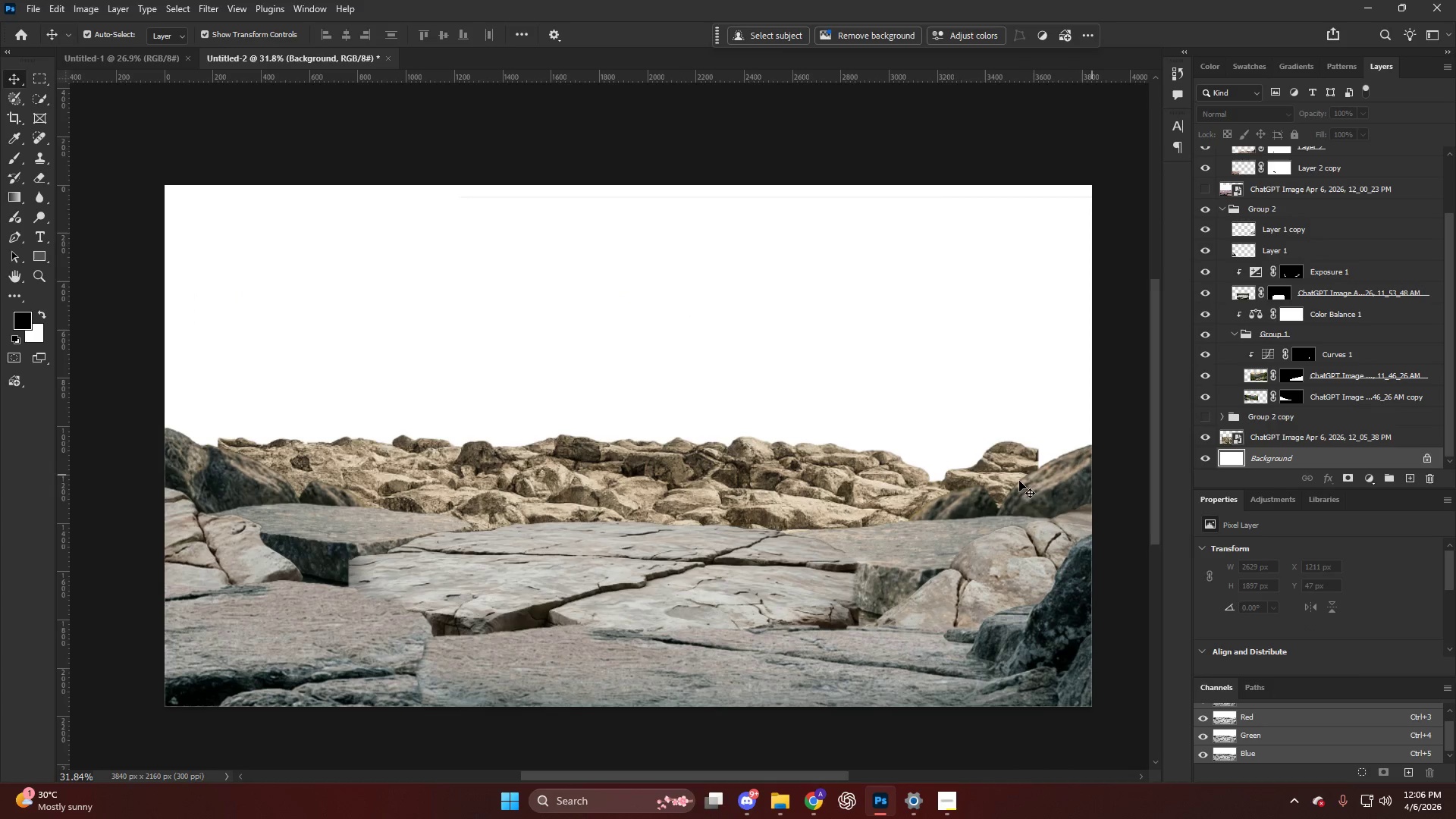 
key(Alt+AltLeft)
 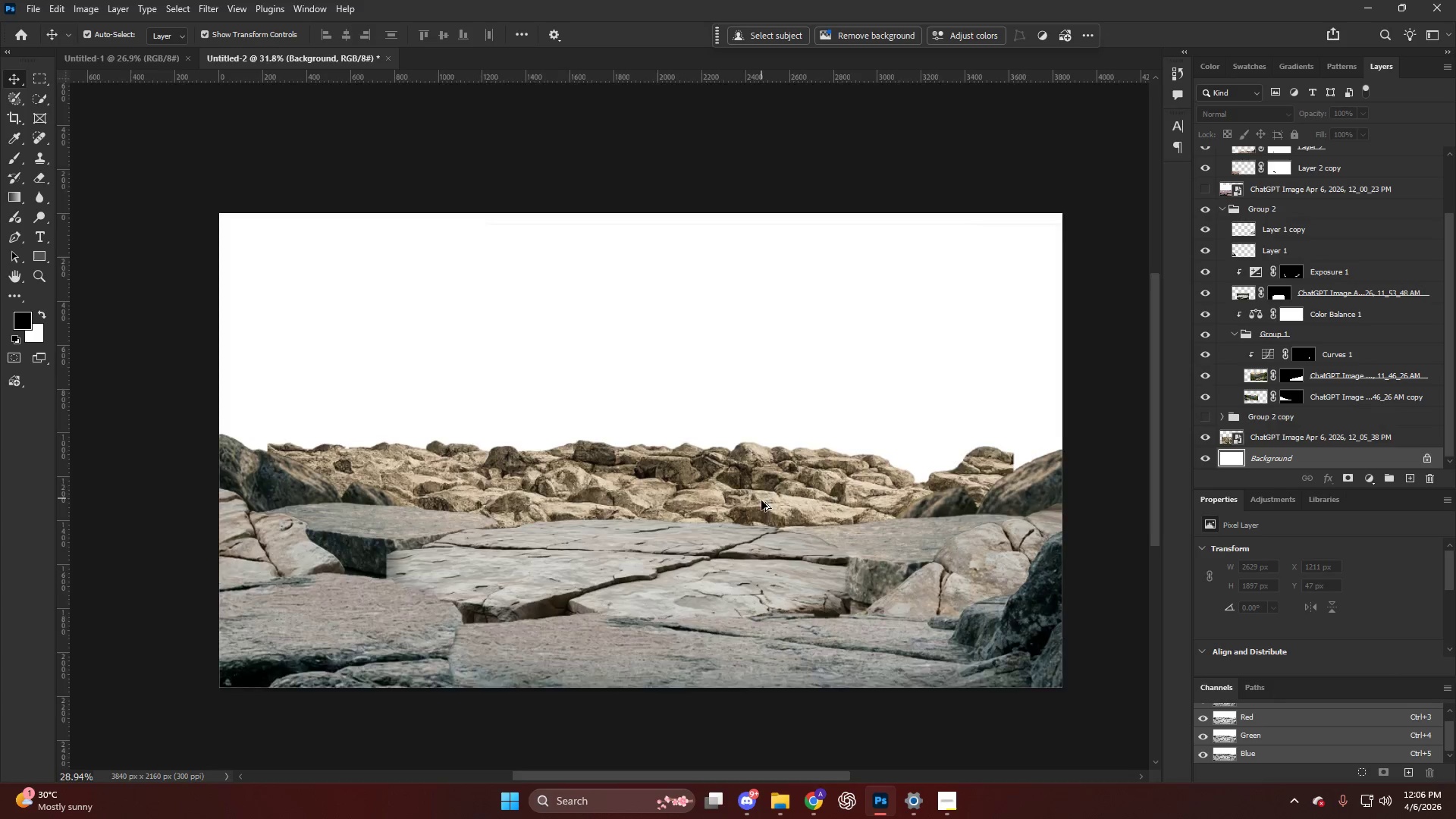 
scroll: coordinate [761, 500], scroll_direction: down, amount: 4.0
 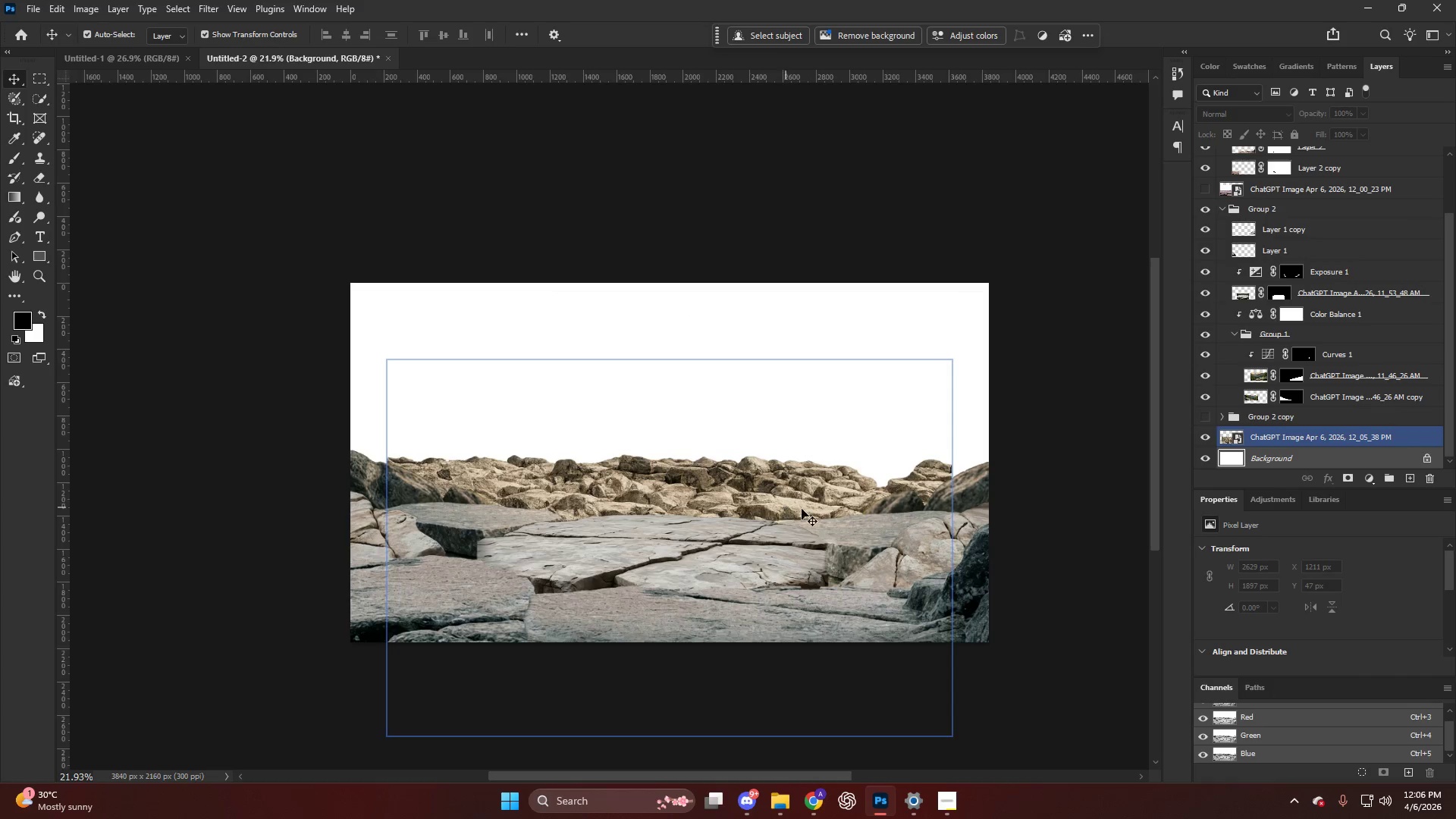 
key(Alt+AltLeft)
 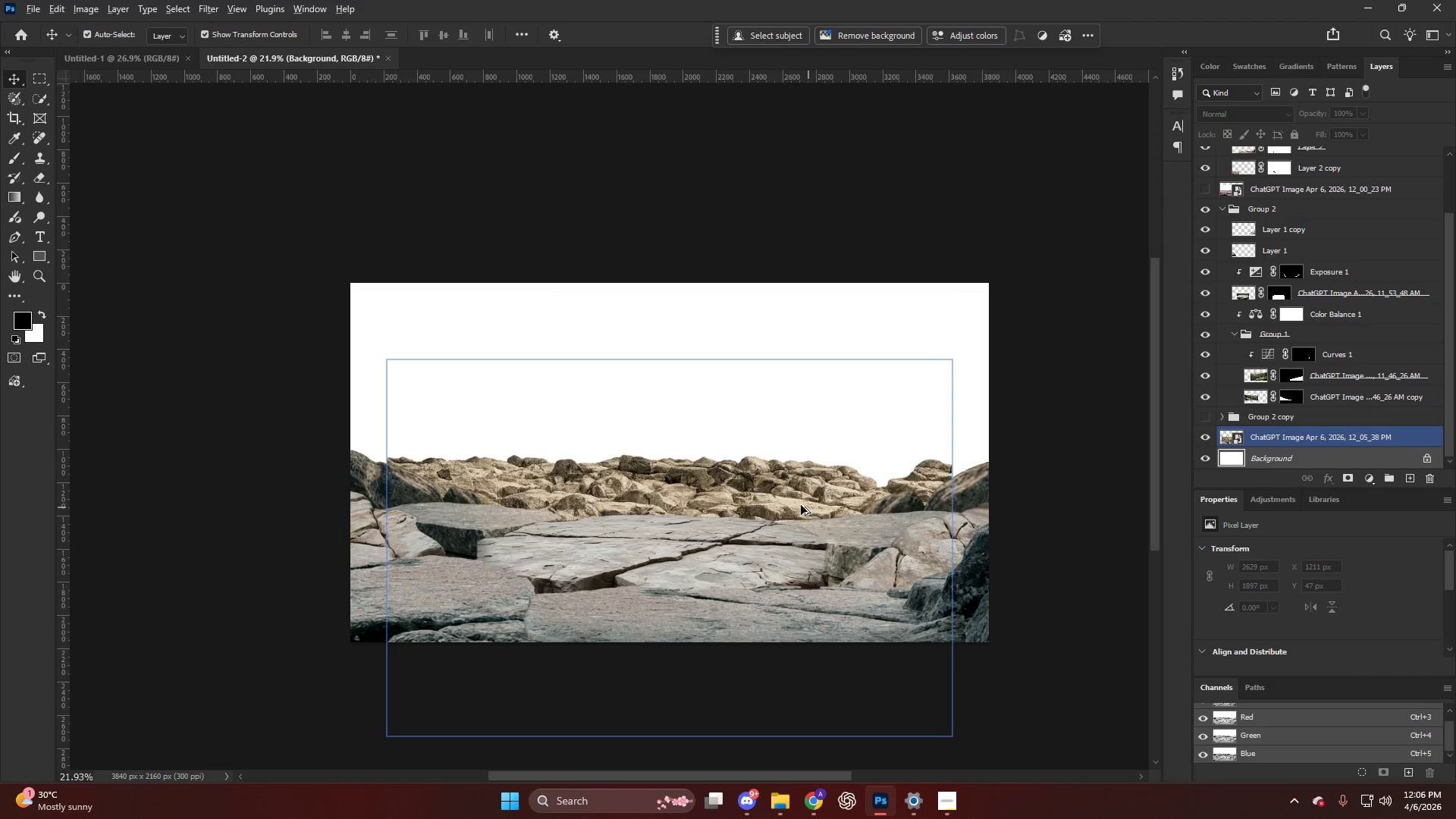 
left_click([769, 492])
 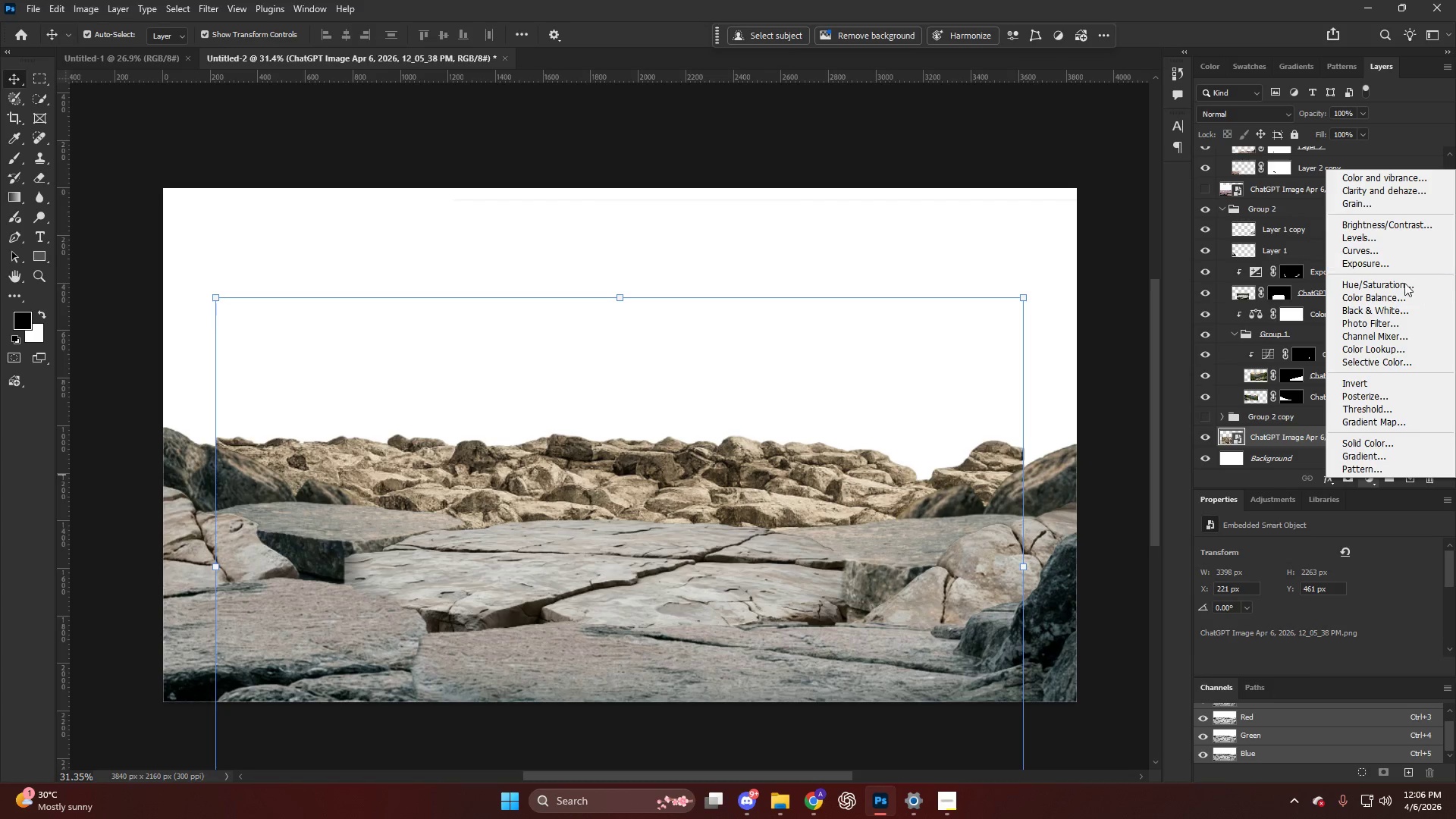 
scroll: coordinate [780, 504], scroll_direction: up, amount: 4.0
 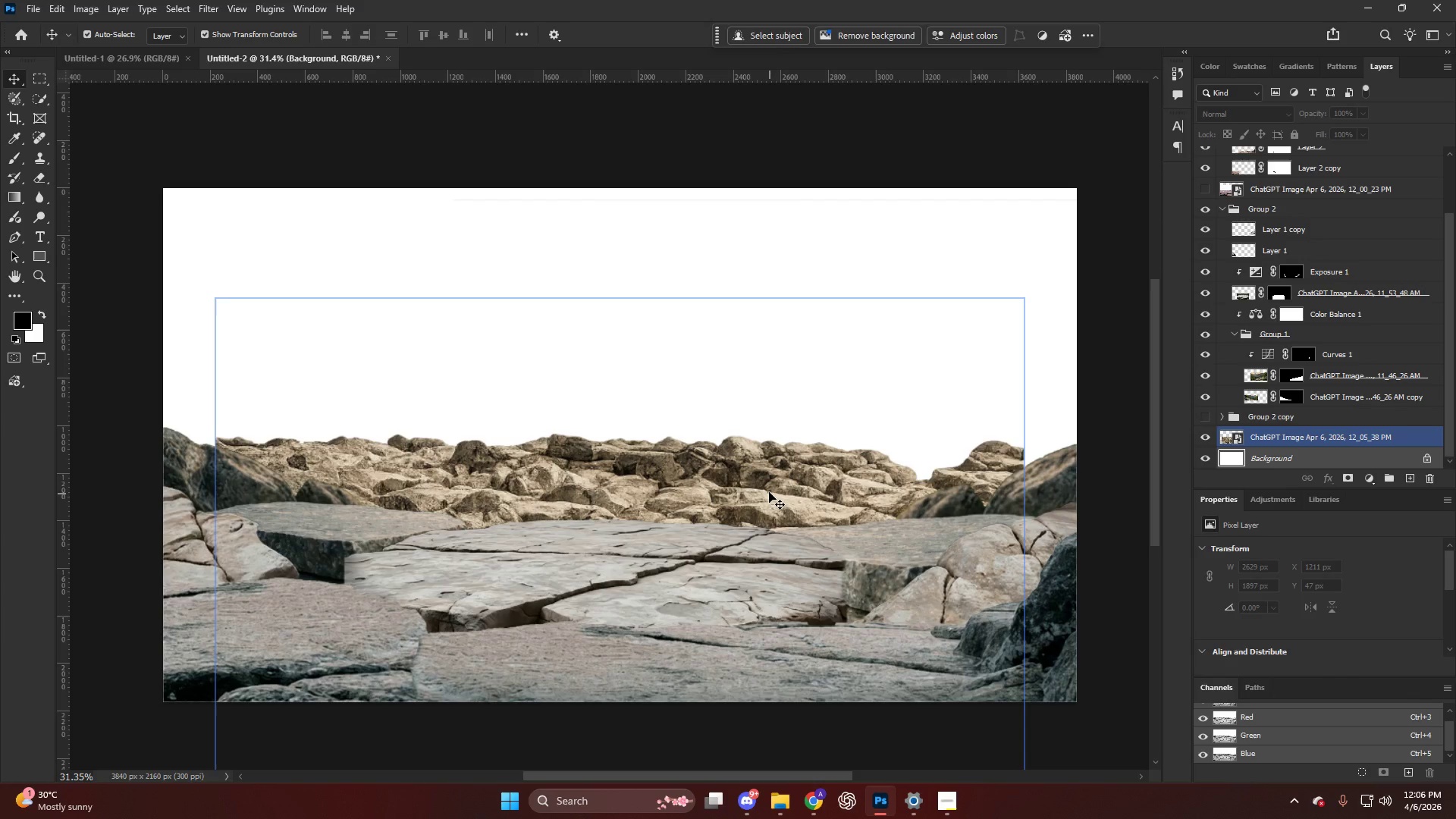 
hold_key(key=AltLeft, duration=0.67)
left_click([1317, 447])
 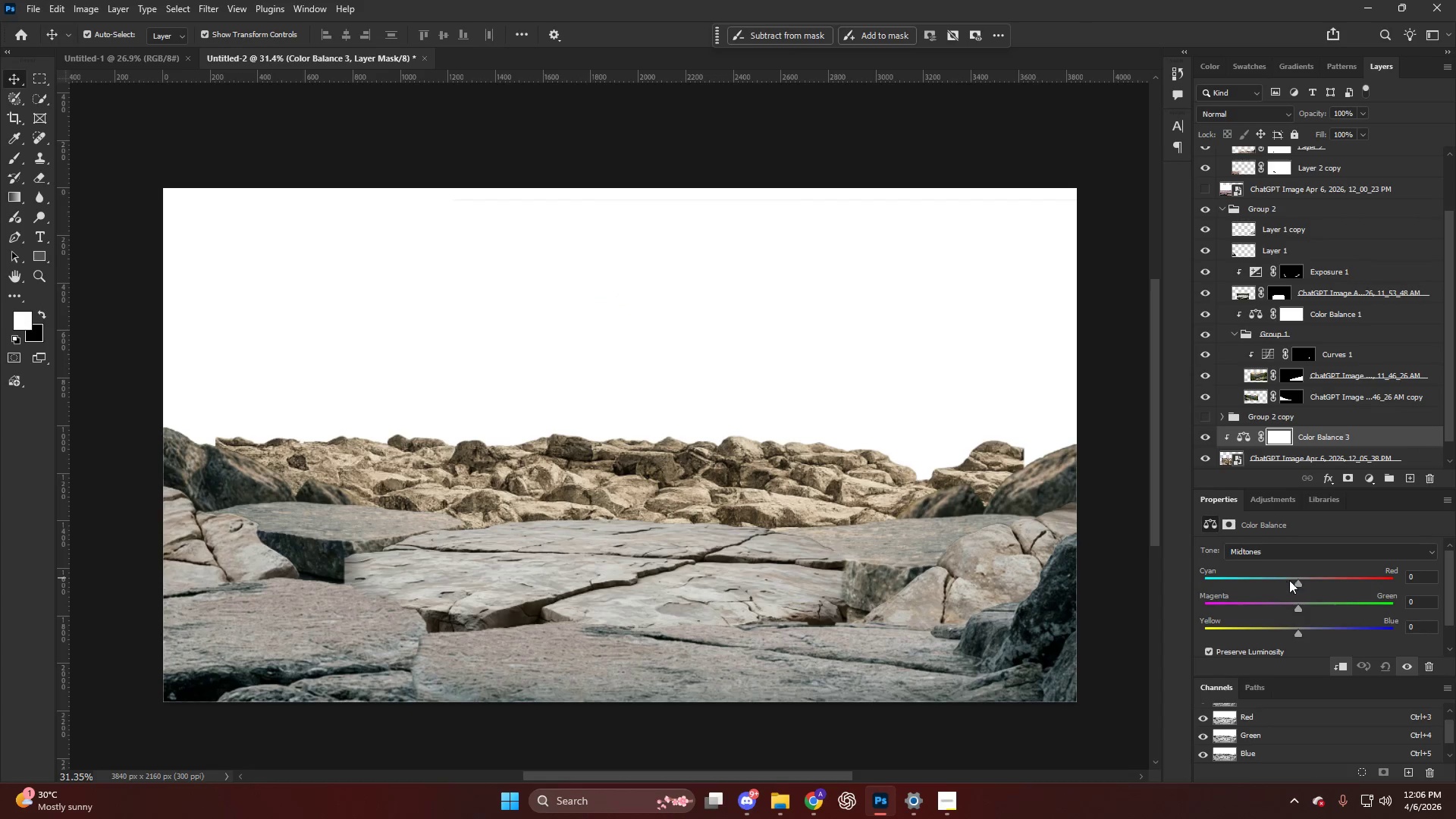 
left_click_drag(start_coordinate=[1299, 581], to_coordinate=[1286, 582])
 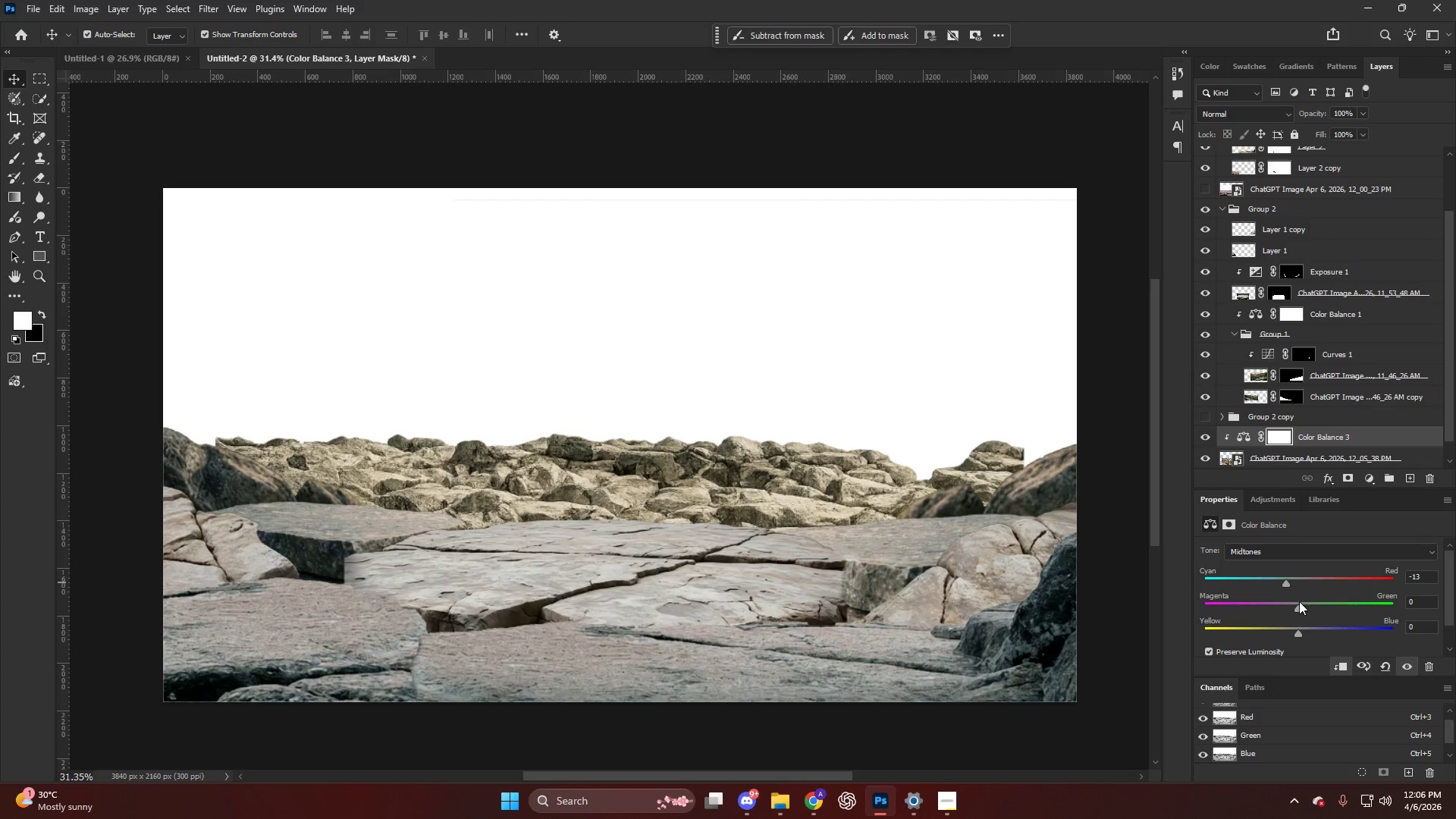 
left_click_drag(start_coordinate=[1298, 601], to_coordinate=[1294, 604])
 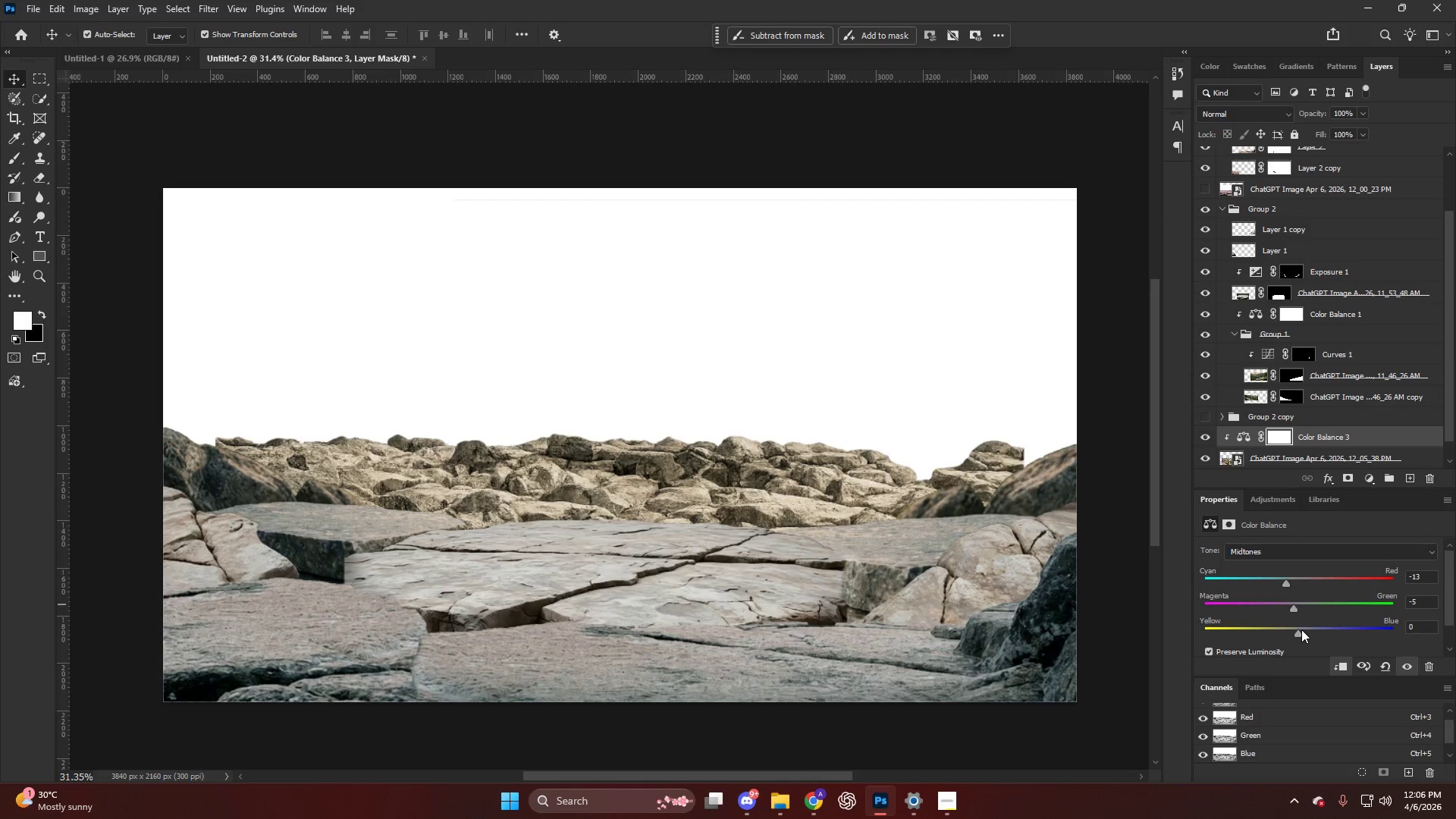 
left_click_drag(start_coordinate=[1301, 629], to_coordinate=[1317, 636])
 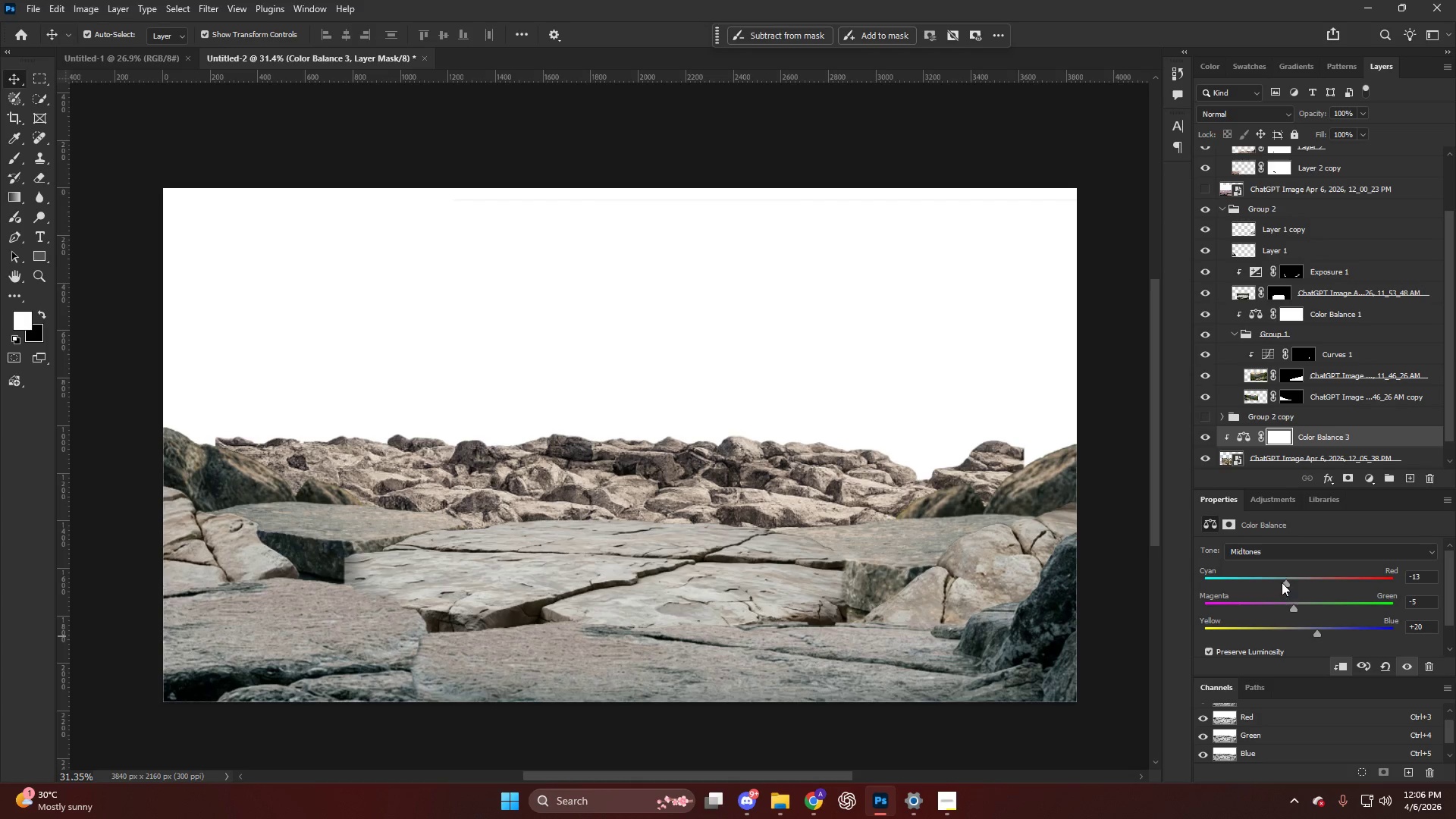 
left_click_drag(start_coordinate=[1282, 582], to_coordinate=[1274, 585])
 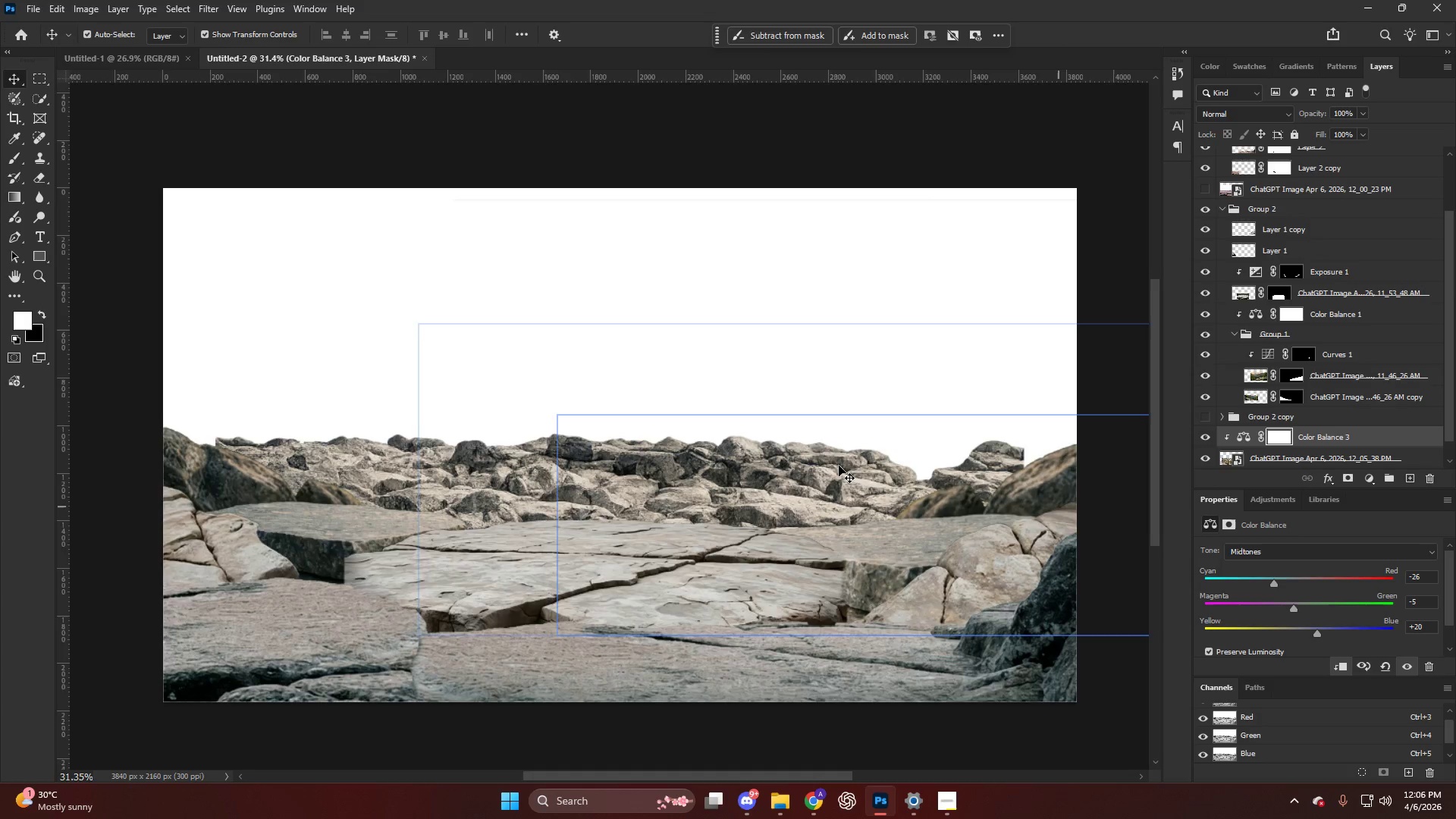 
hold_key(key=AltLeft, duration=0.64)
scroll: coordinate [828, 465], scroll_direction: down, amount: 10.0
 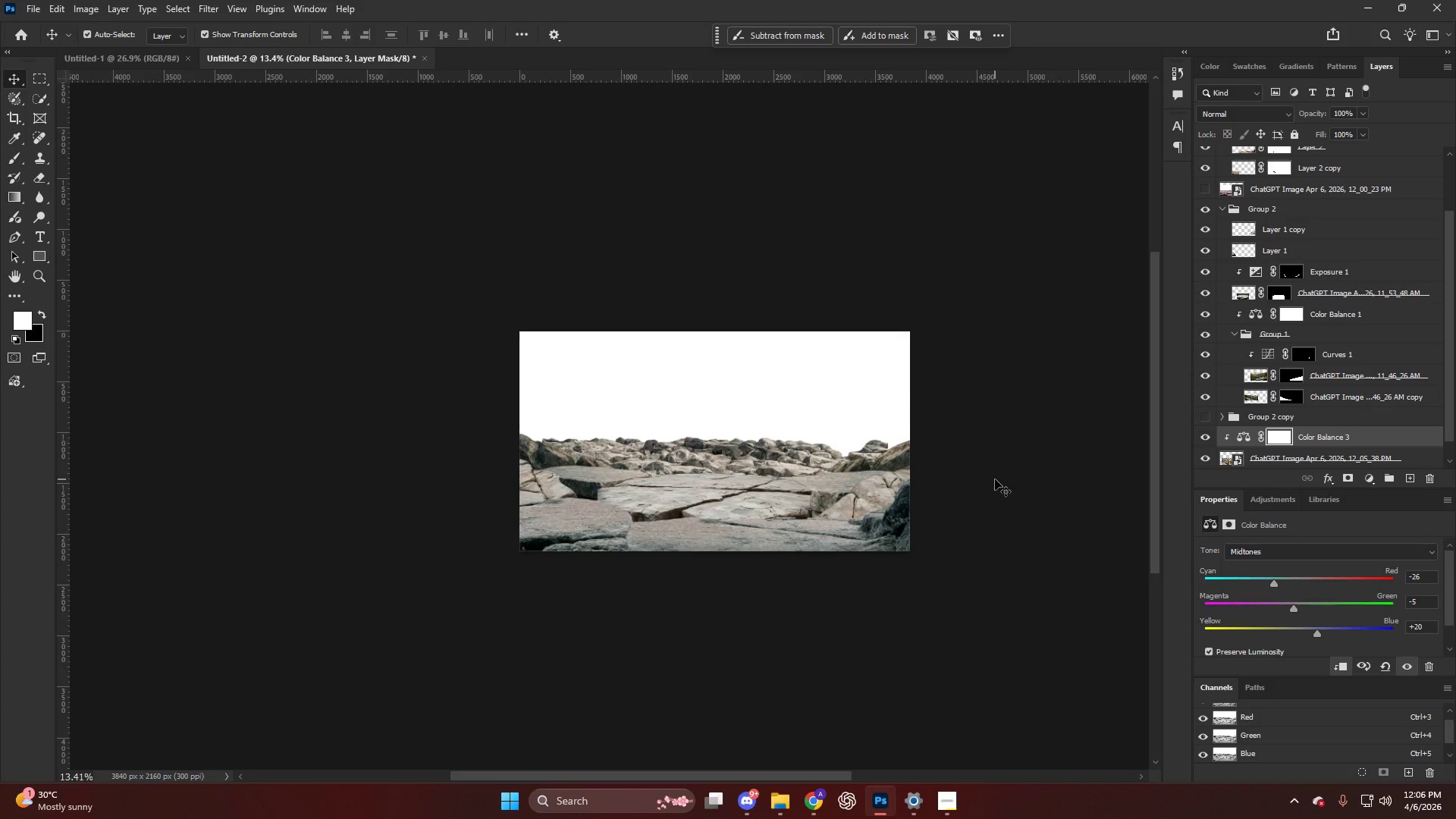 
hold_key(key=AltLeft, duration=0.55)
 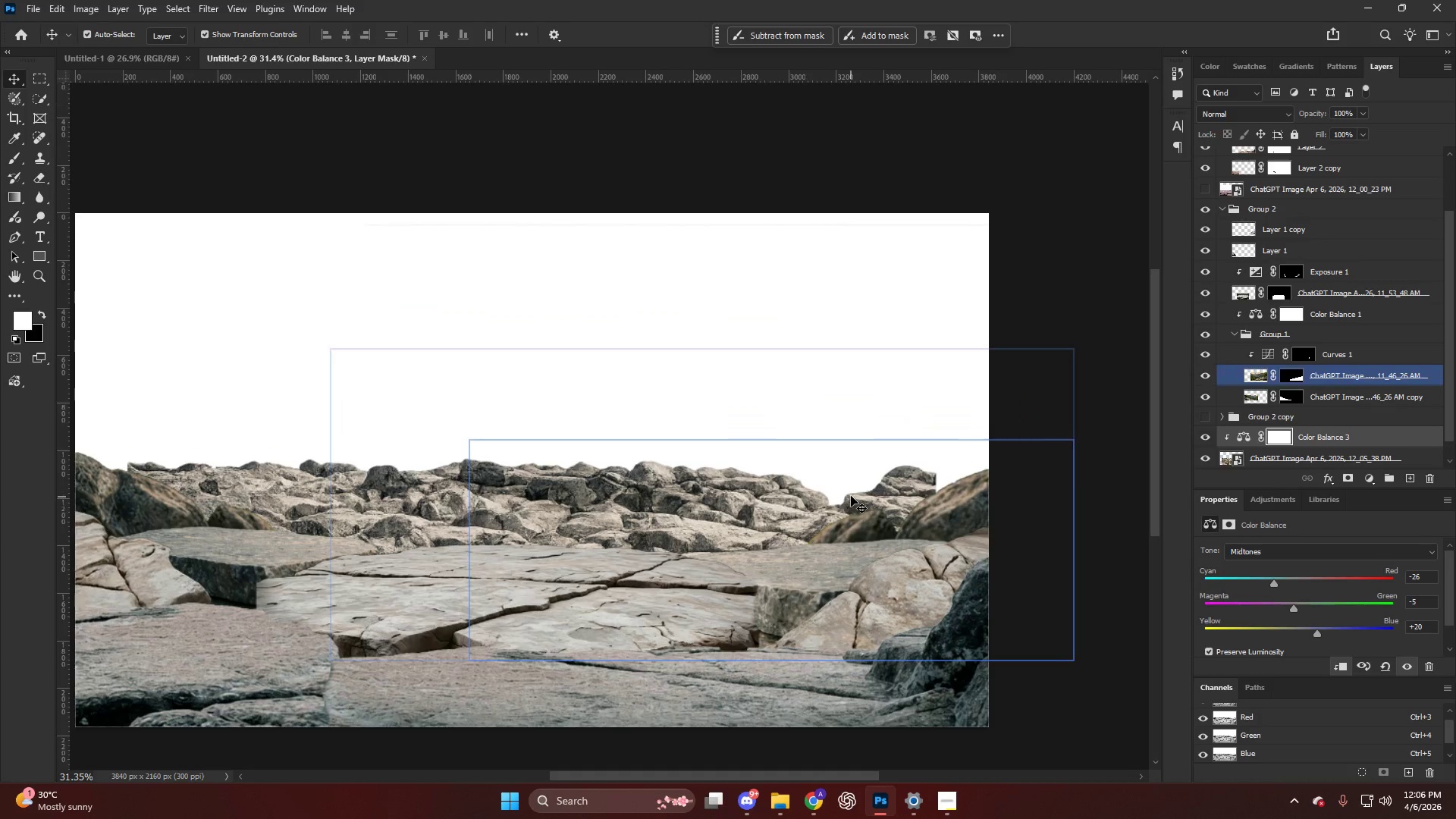 
key(Control+ControlLeft)
 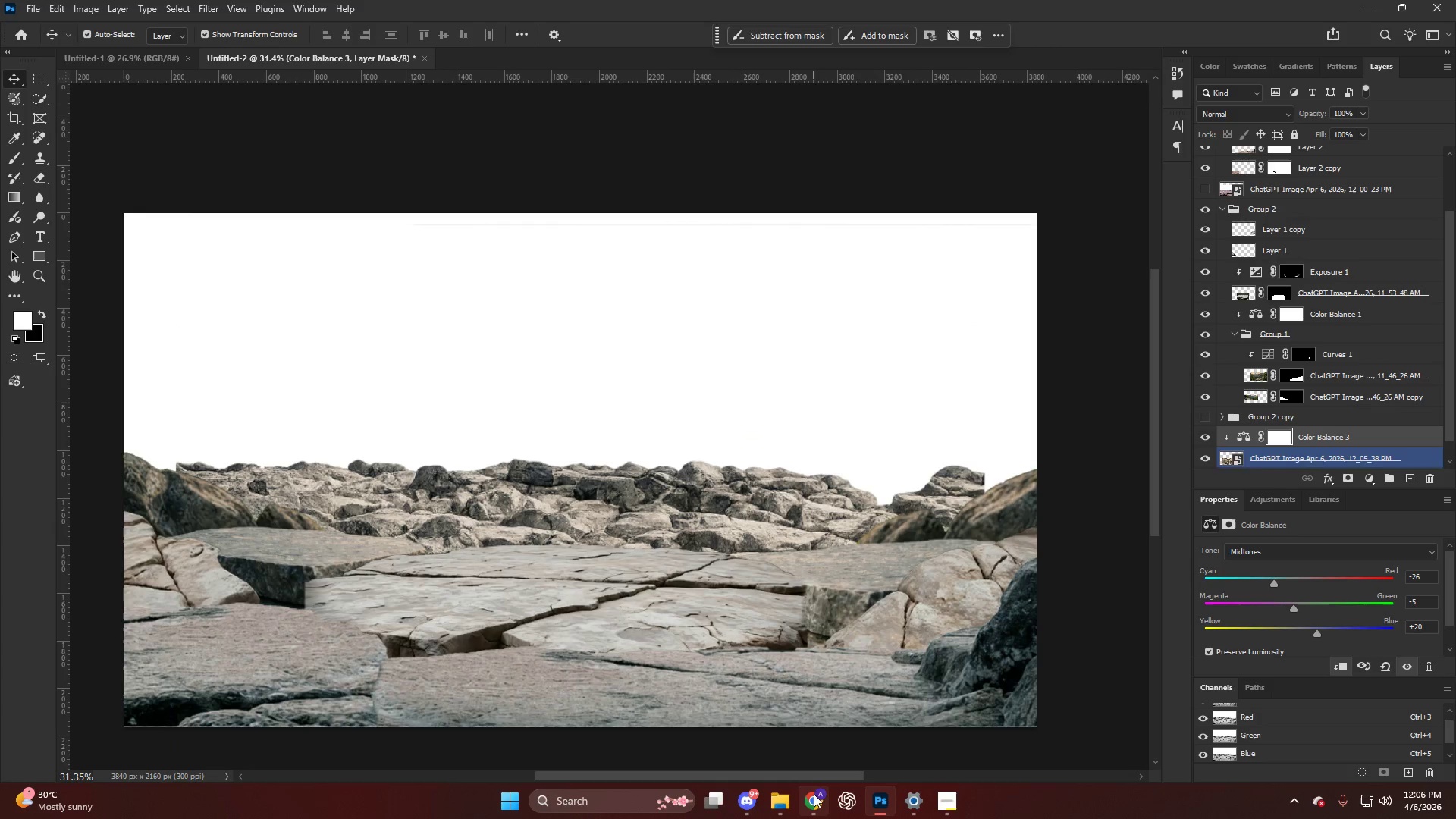 
scroll: coordinate [858, 507], scroll_direction: up, amount: 19.0
 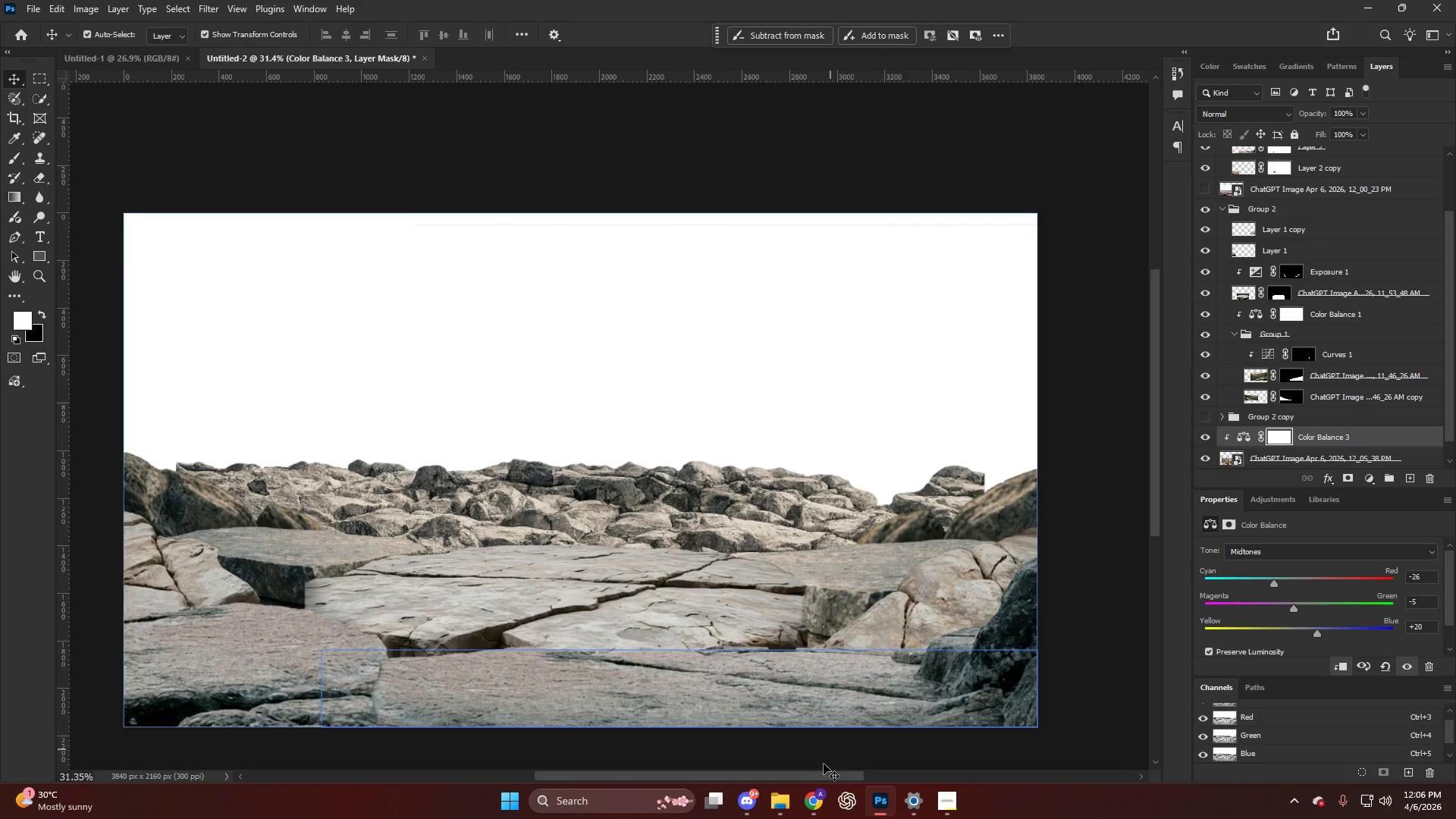 
left_click([818, 796])
 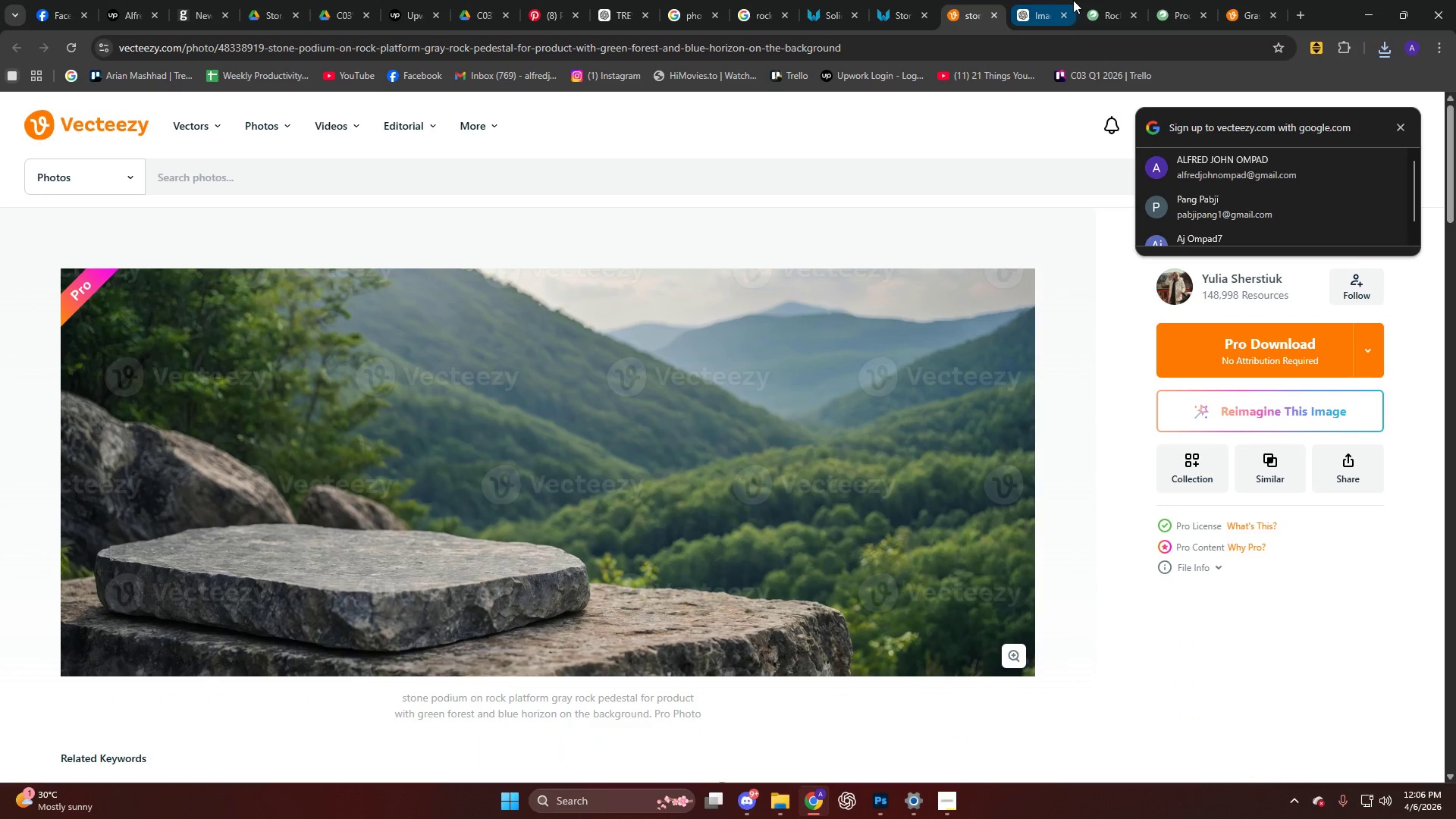 
left_click([909, 0])
 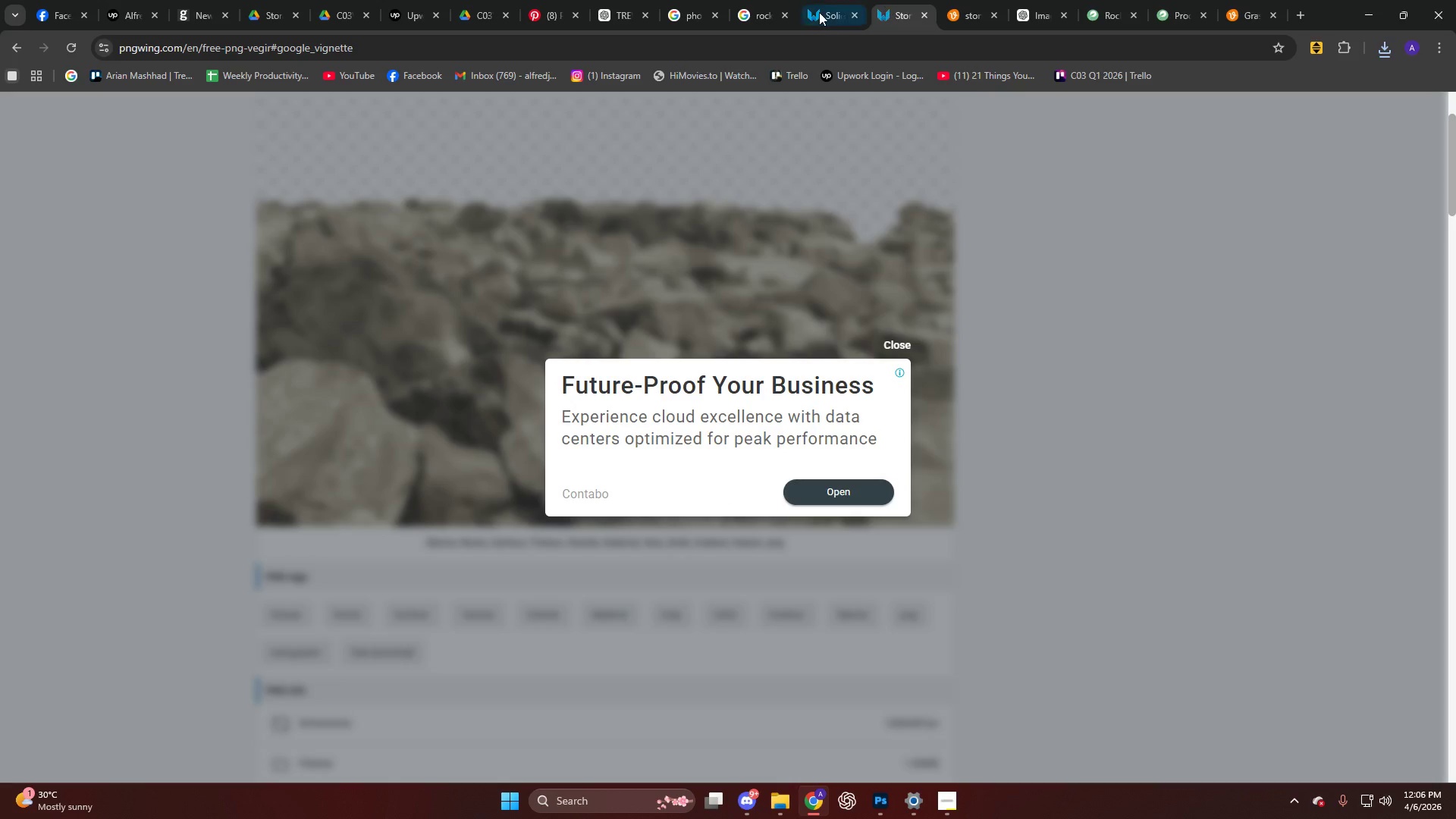 
left_click([814, 12])
 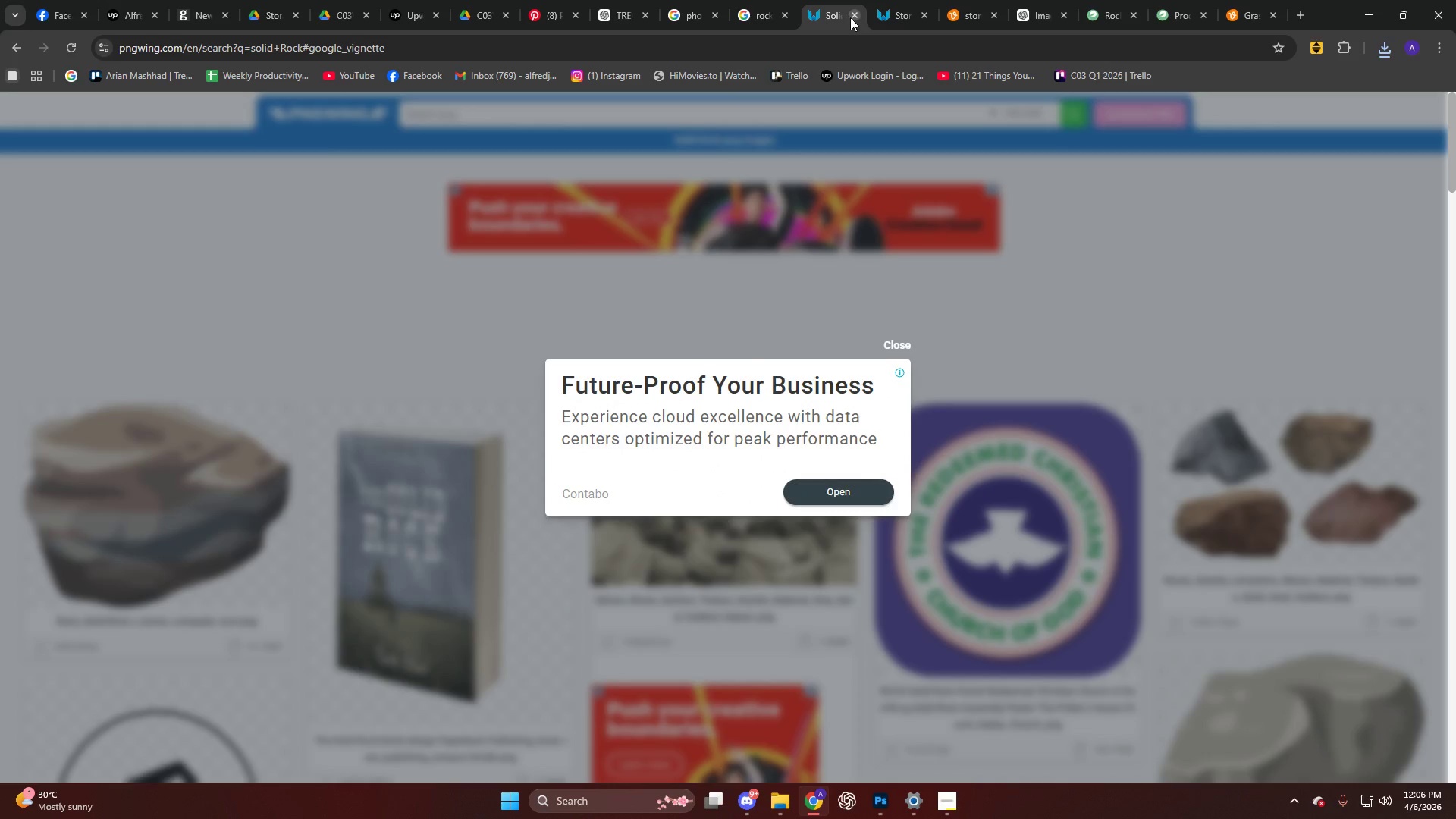 
double_click([849, 16])
 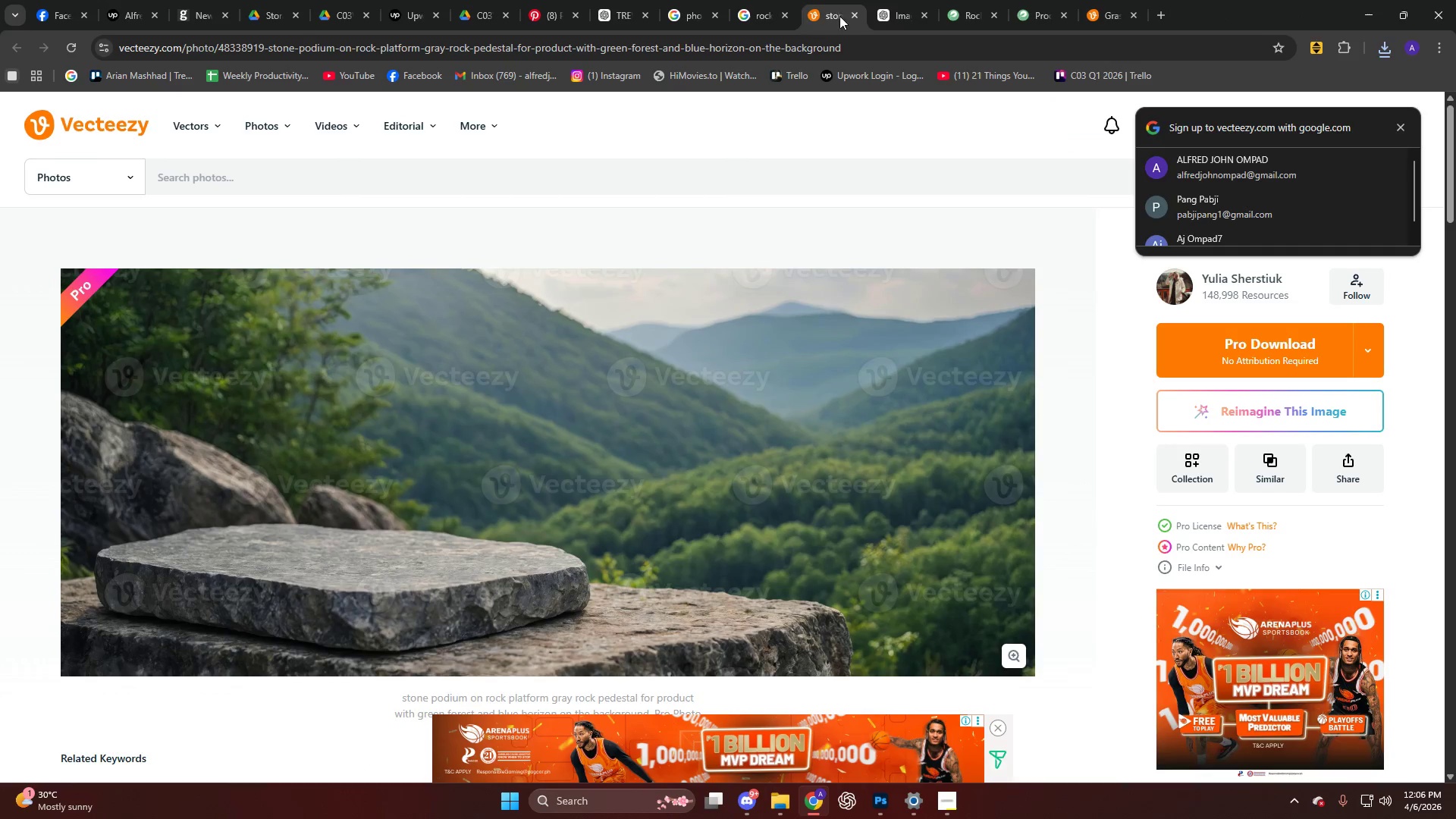 
mouse_move([793, -2])
 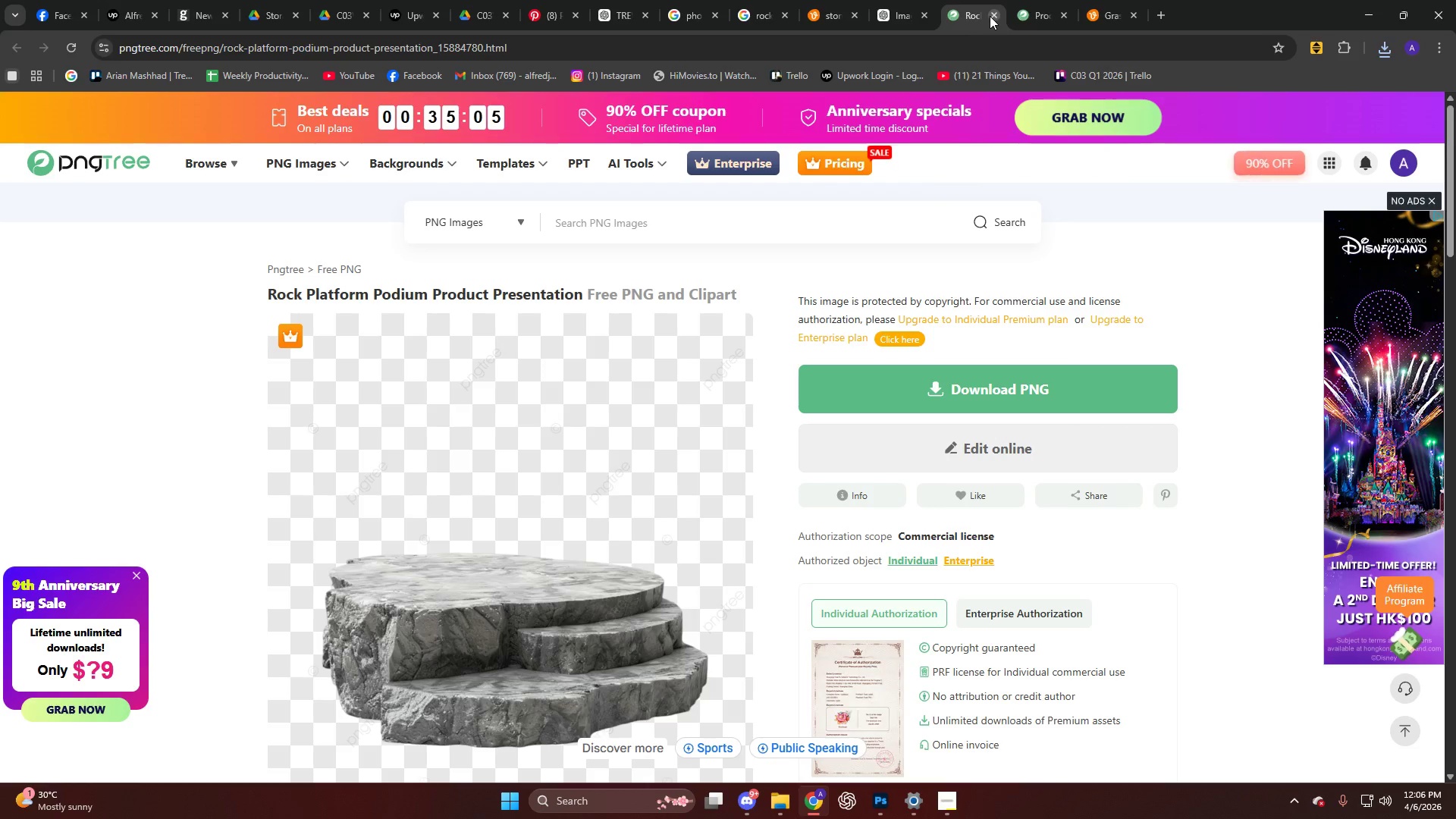 
double_click([990, 16])
 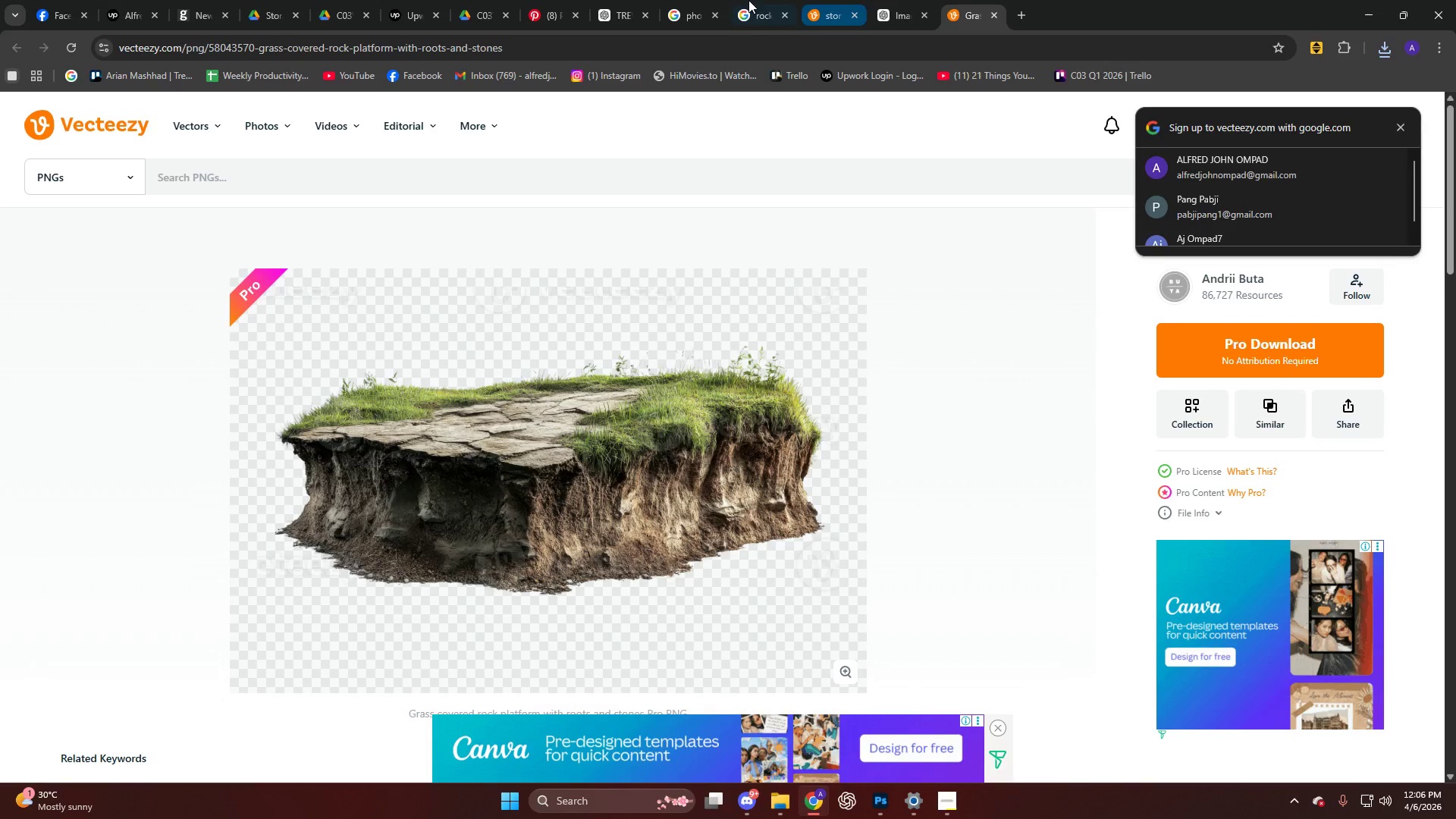 
left_click([748, 0])
 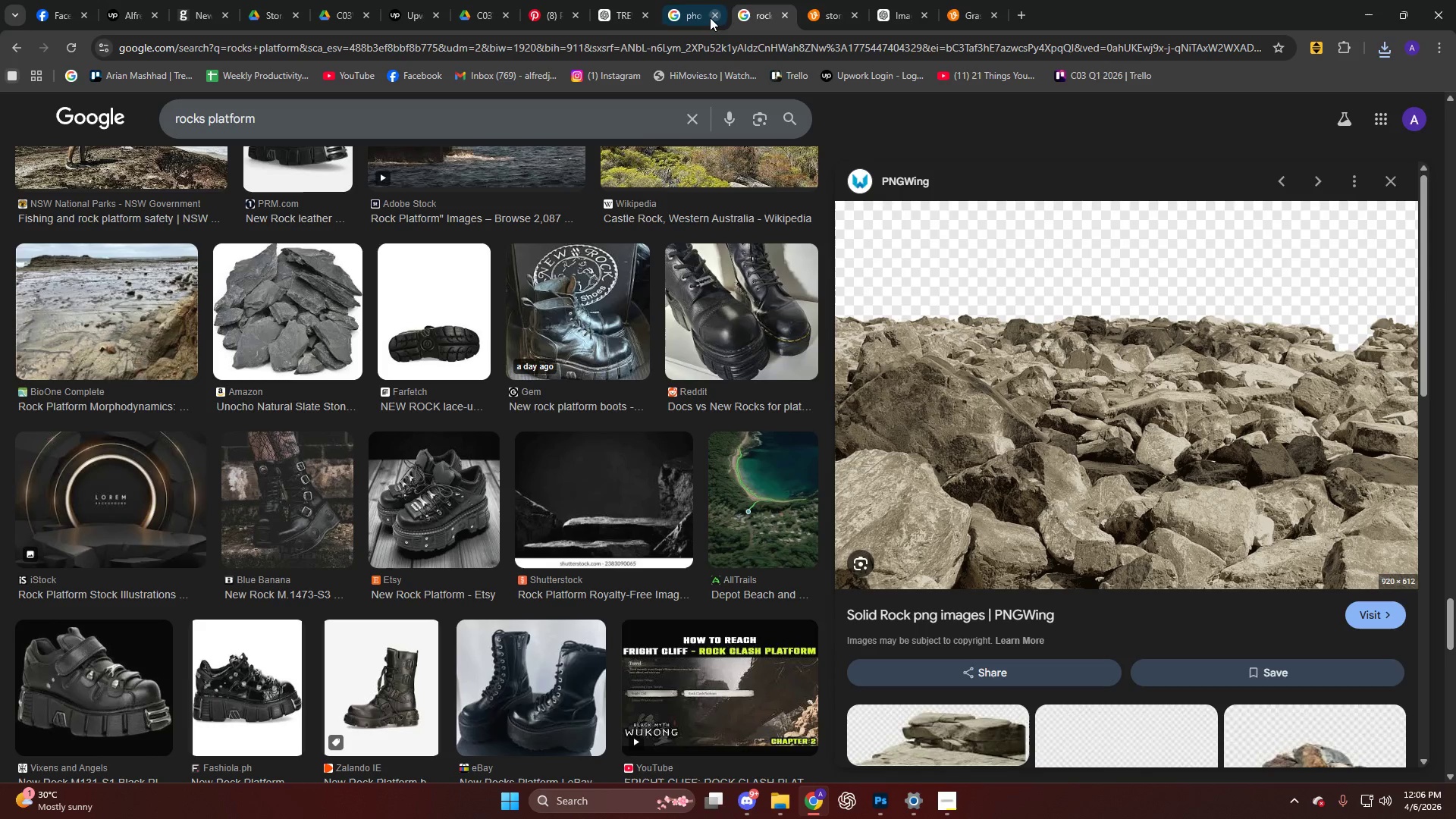 
left_click([701, 17])
 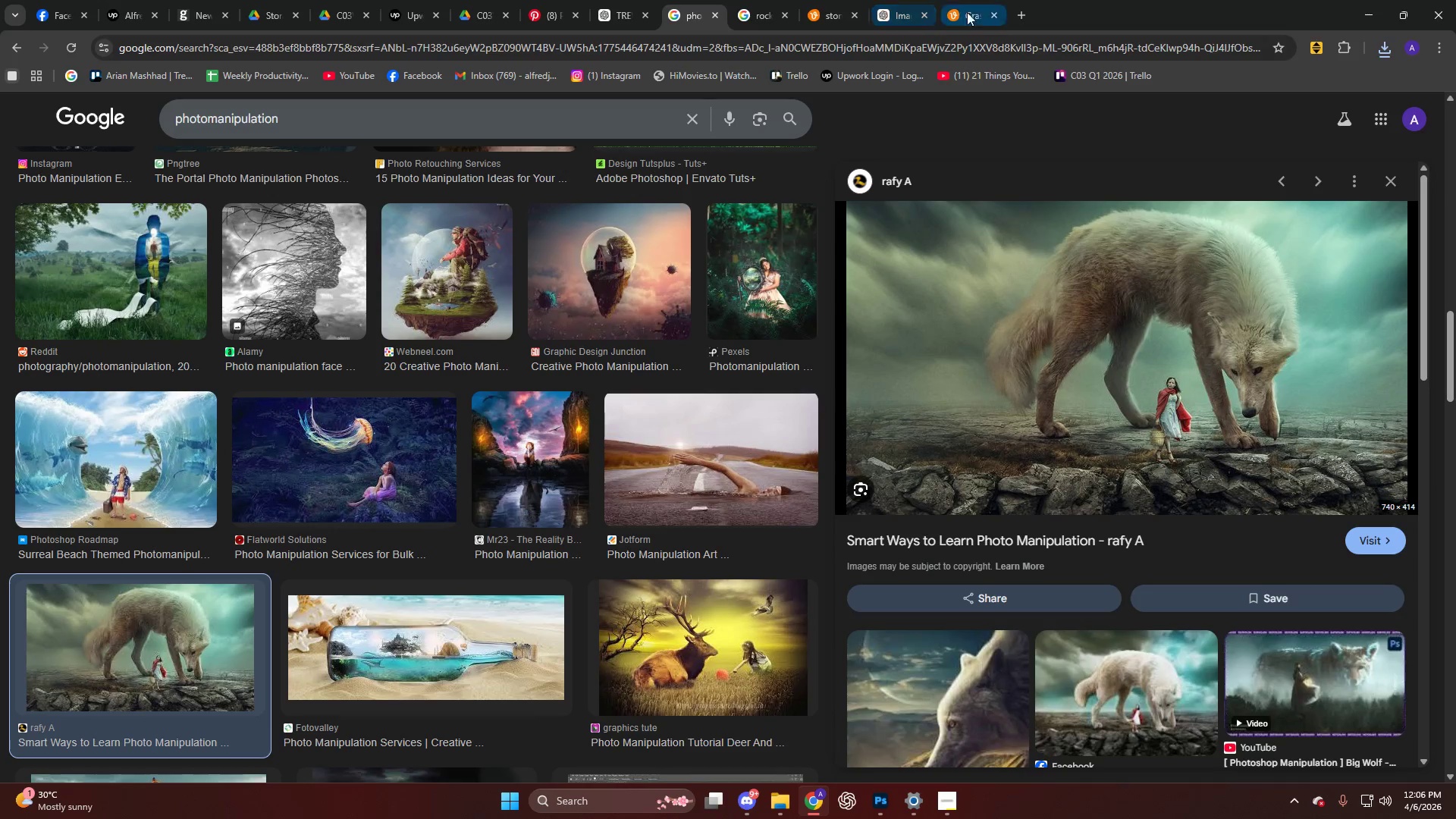 
left_click([1018, 20])
 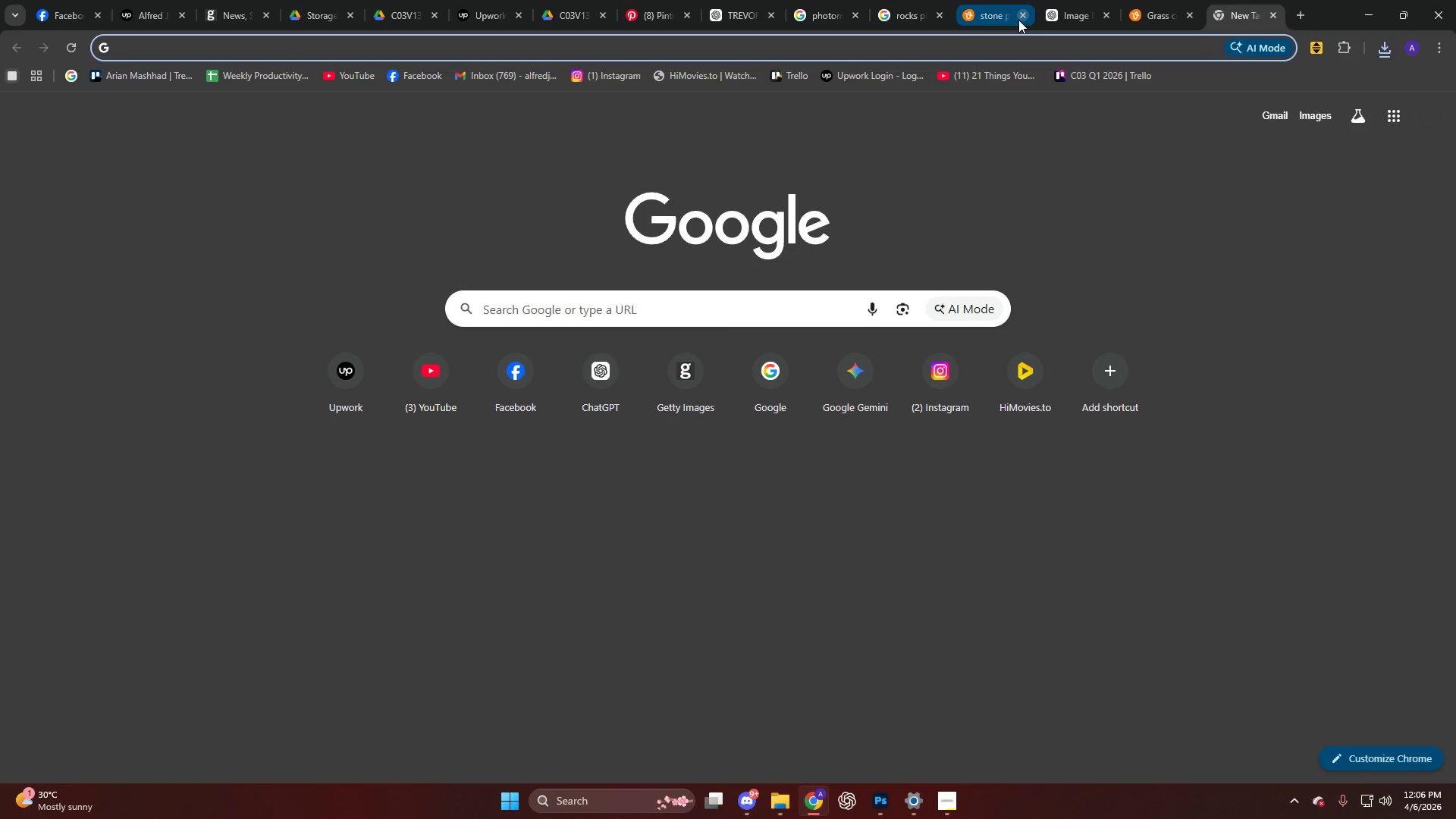 
type(gray sky)
 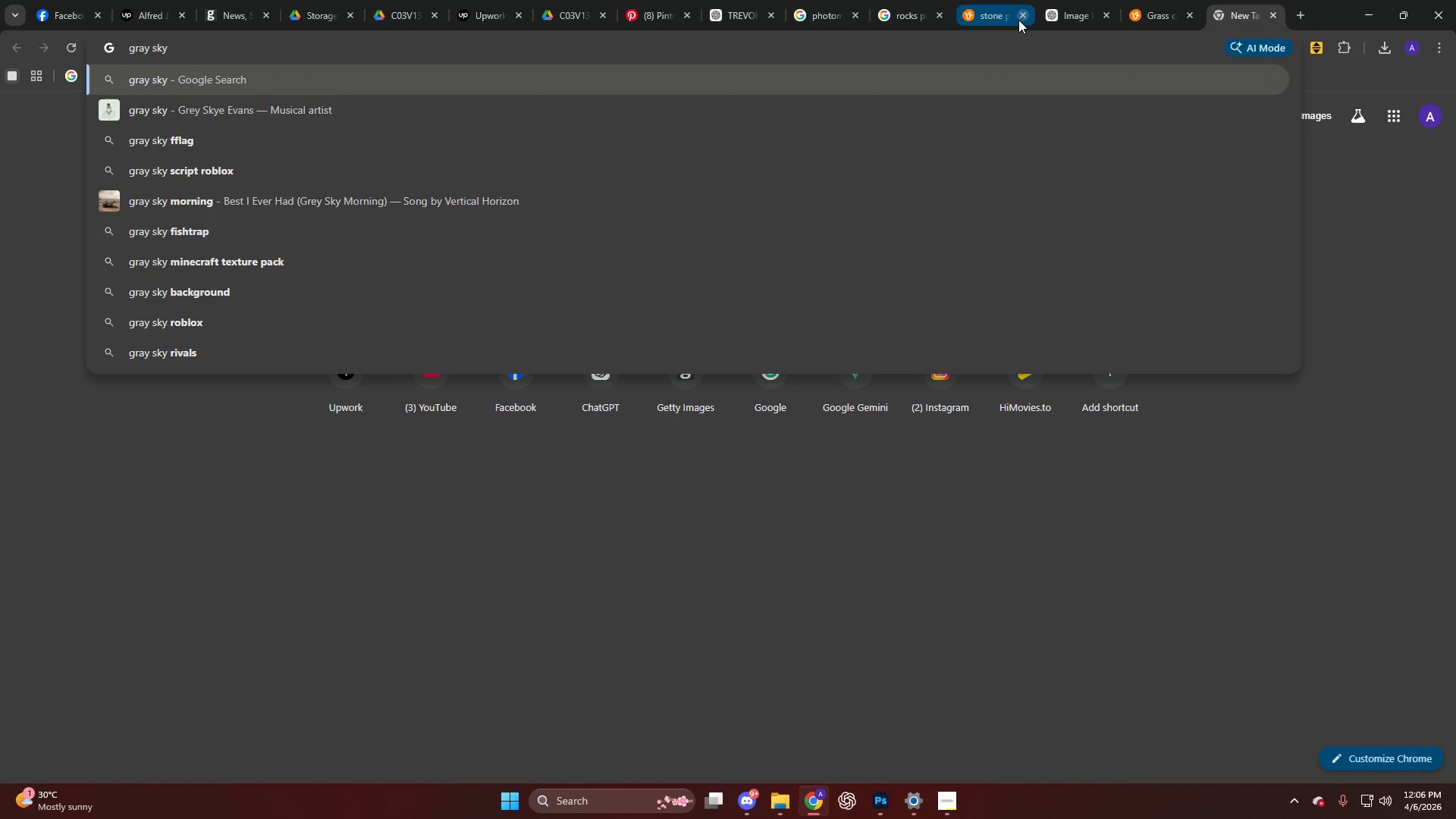 
key(Enter)
 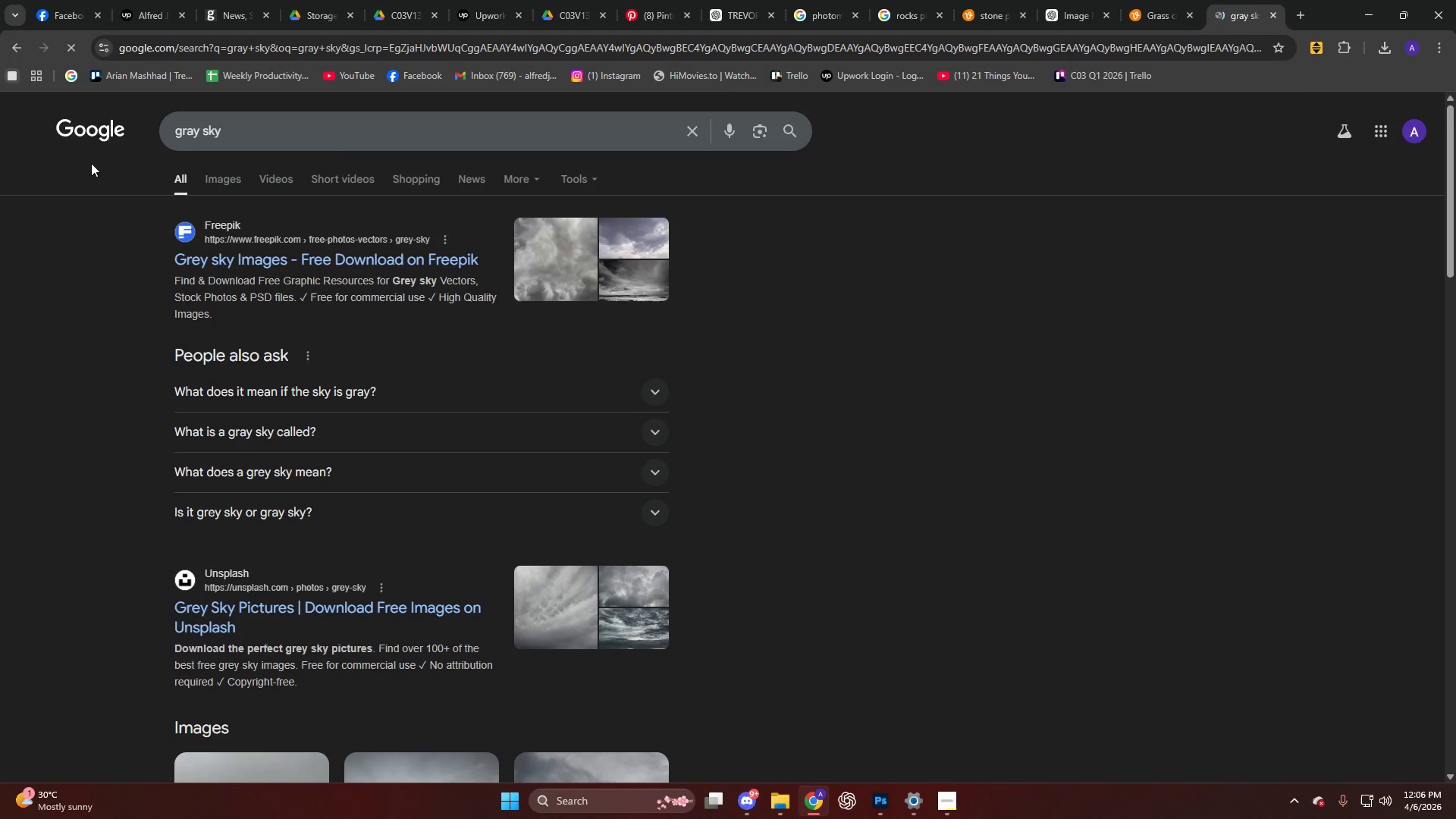 
left_click([215, 176])
 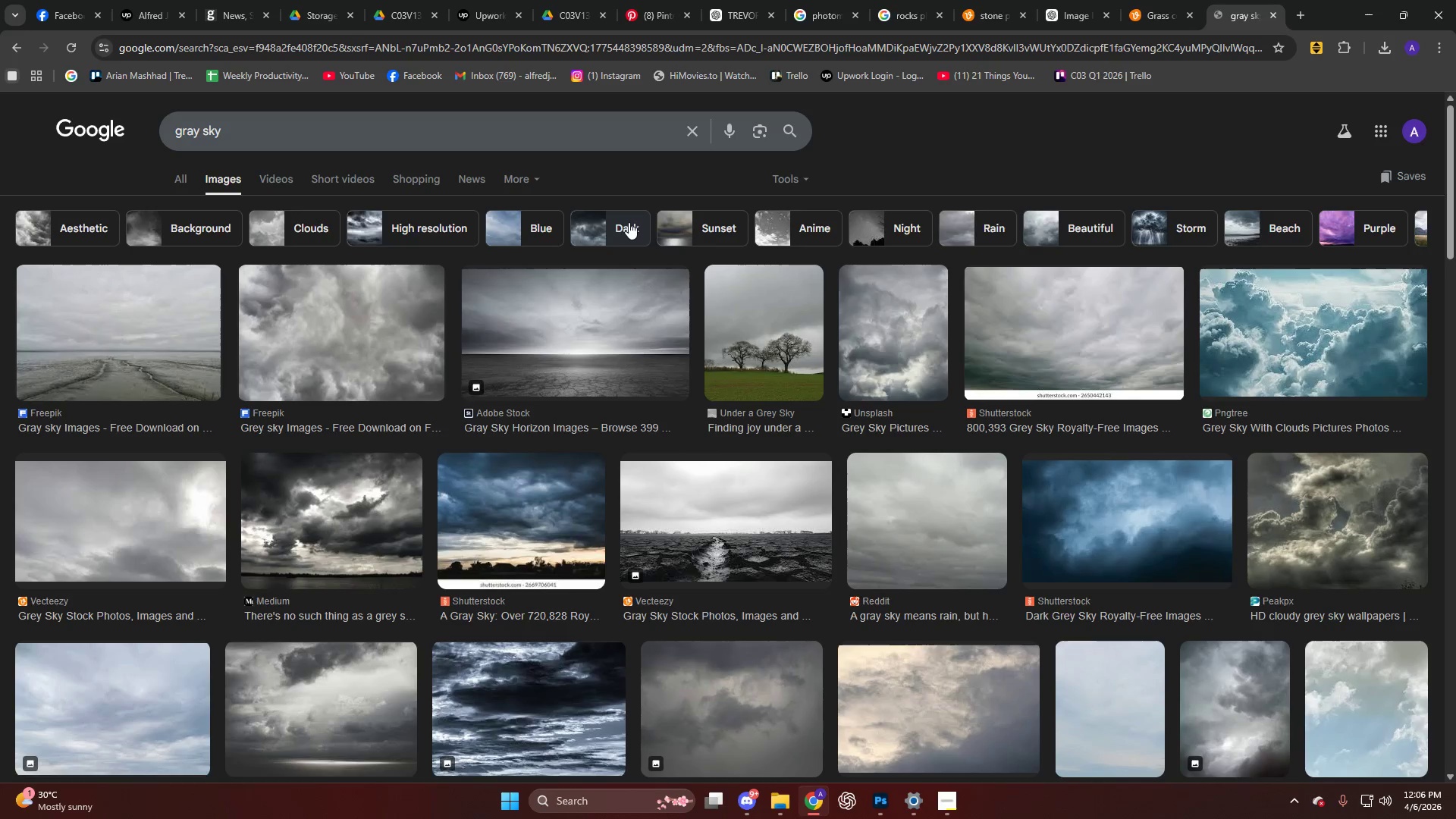 
left_click([783, 184])
 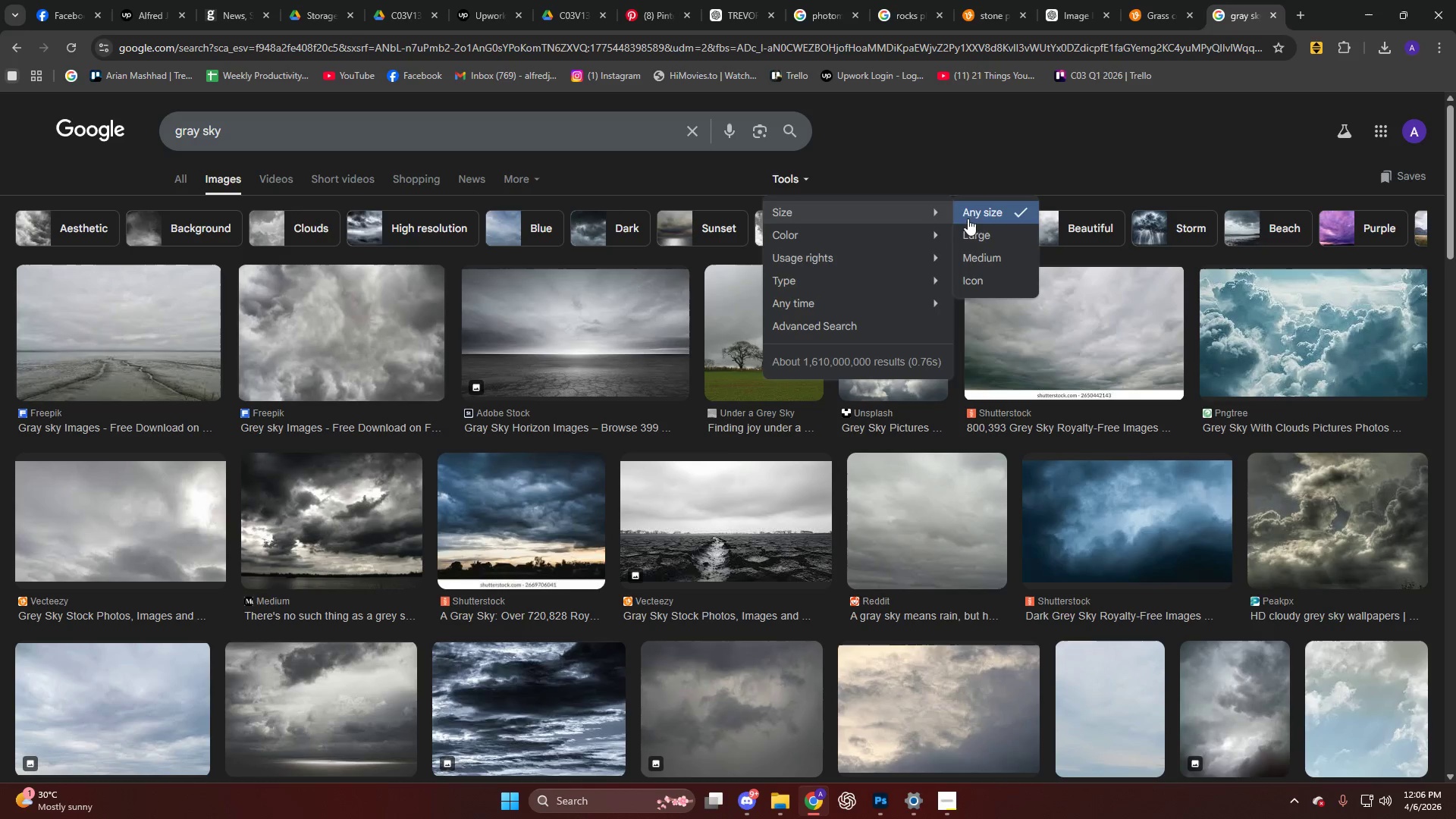 
left_click([979, 229])
 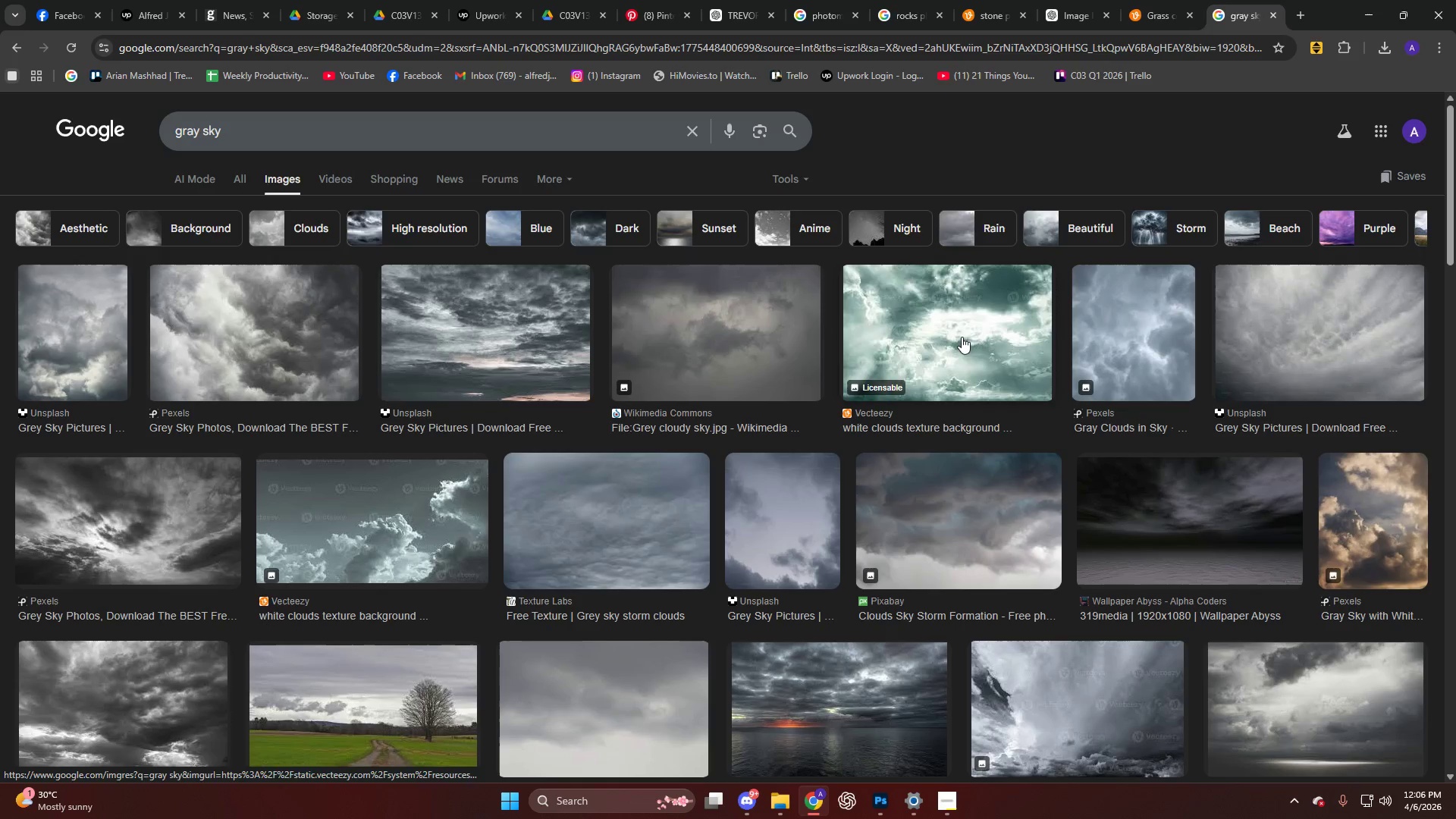 
left_click([155, 538])
 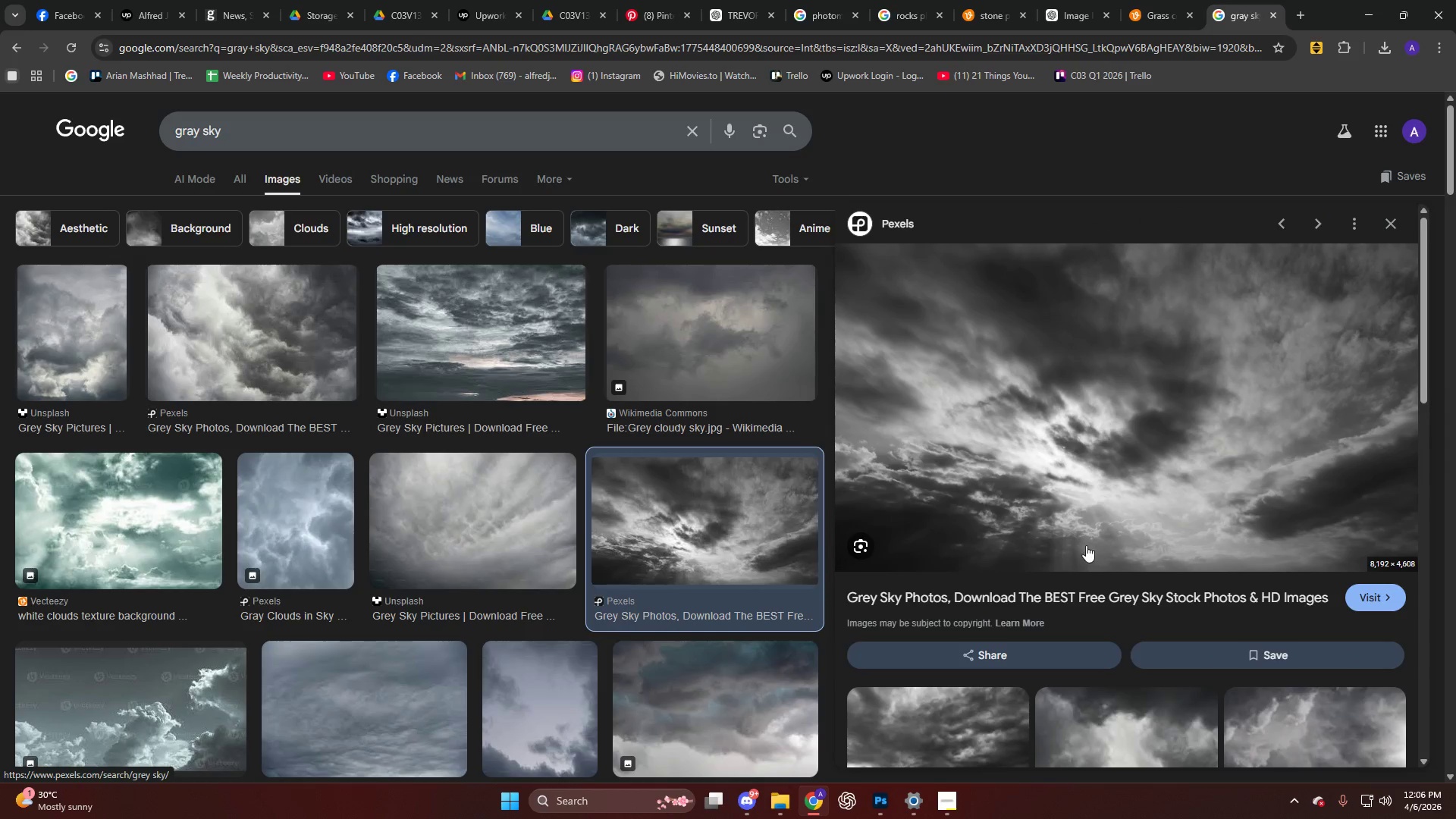 
right_click([1086, 545])
 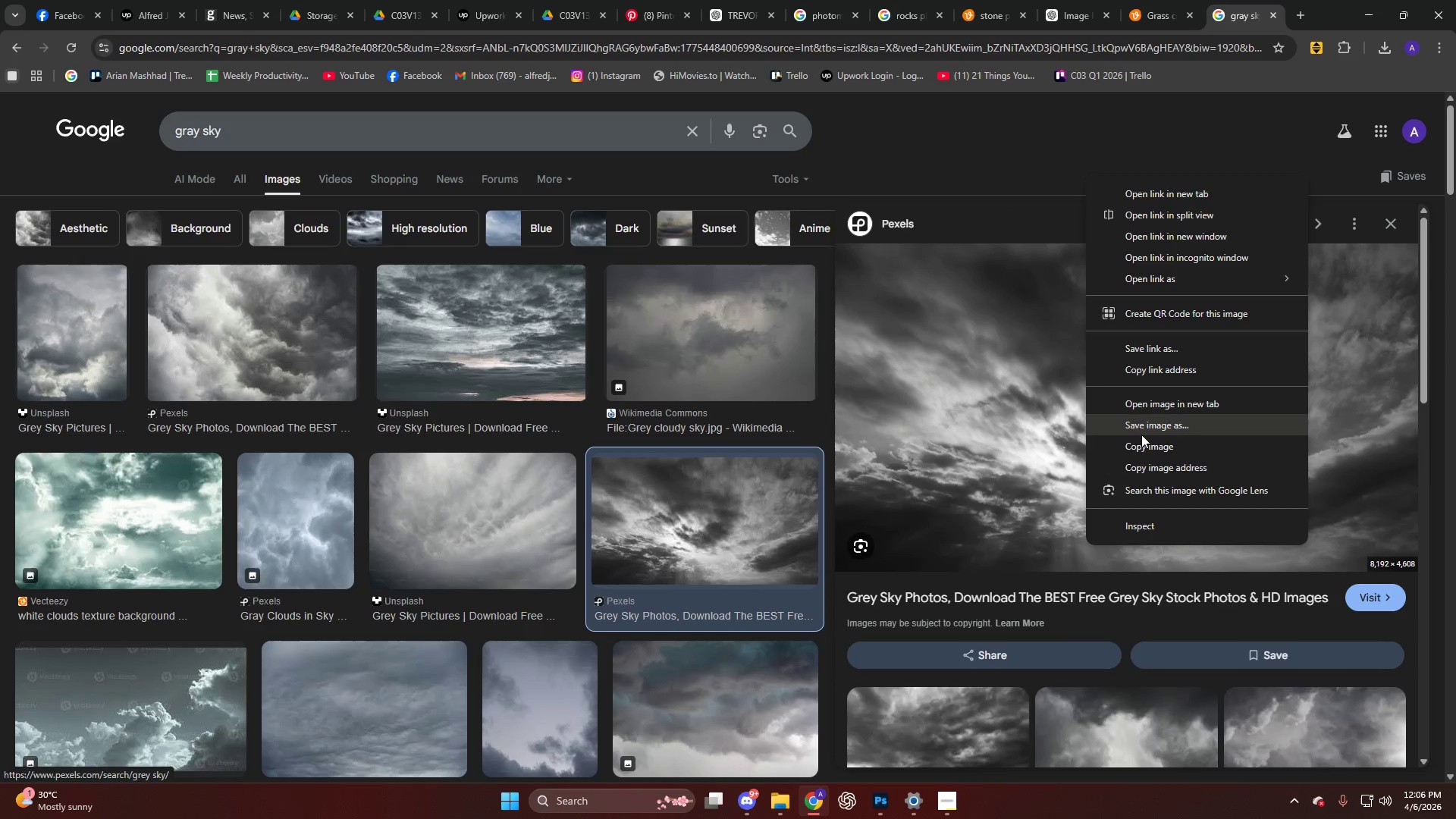 
left_click([1142, 448])
 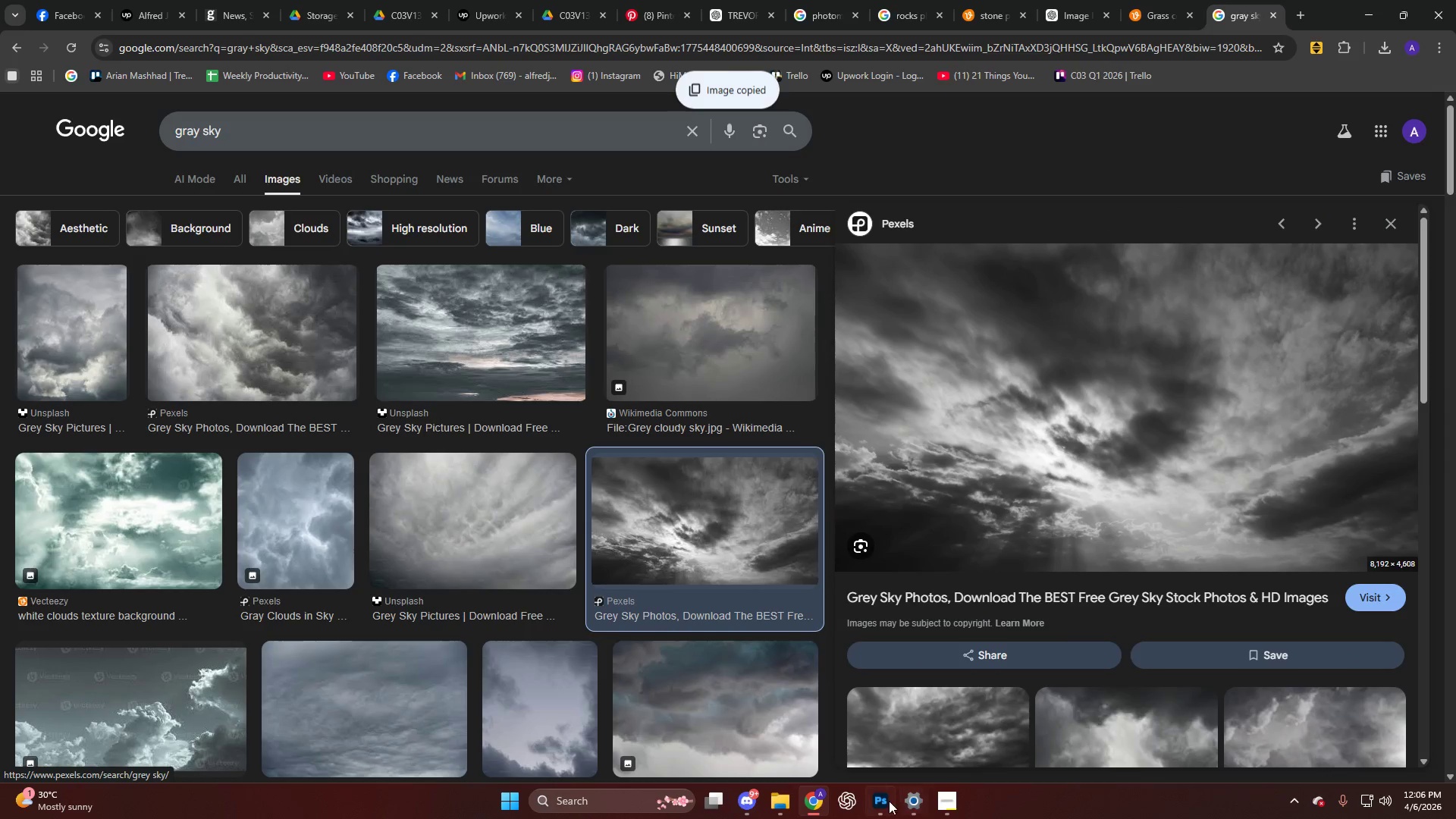 
left_click([886, 804])
 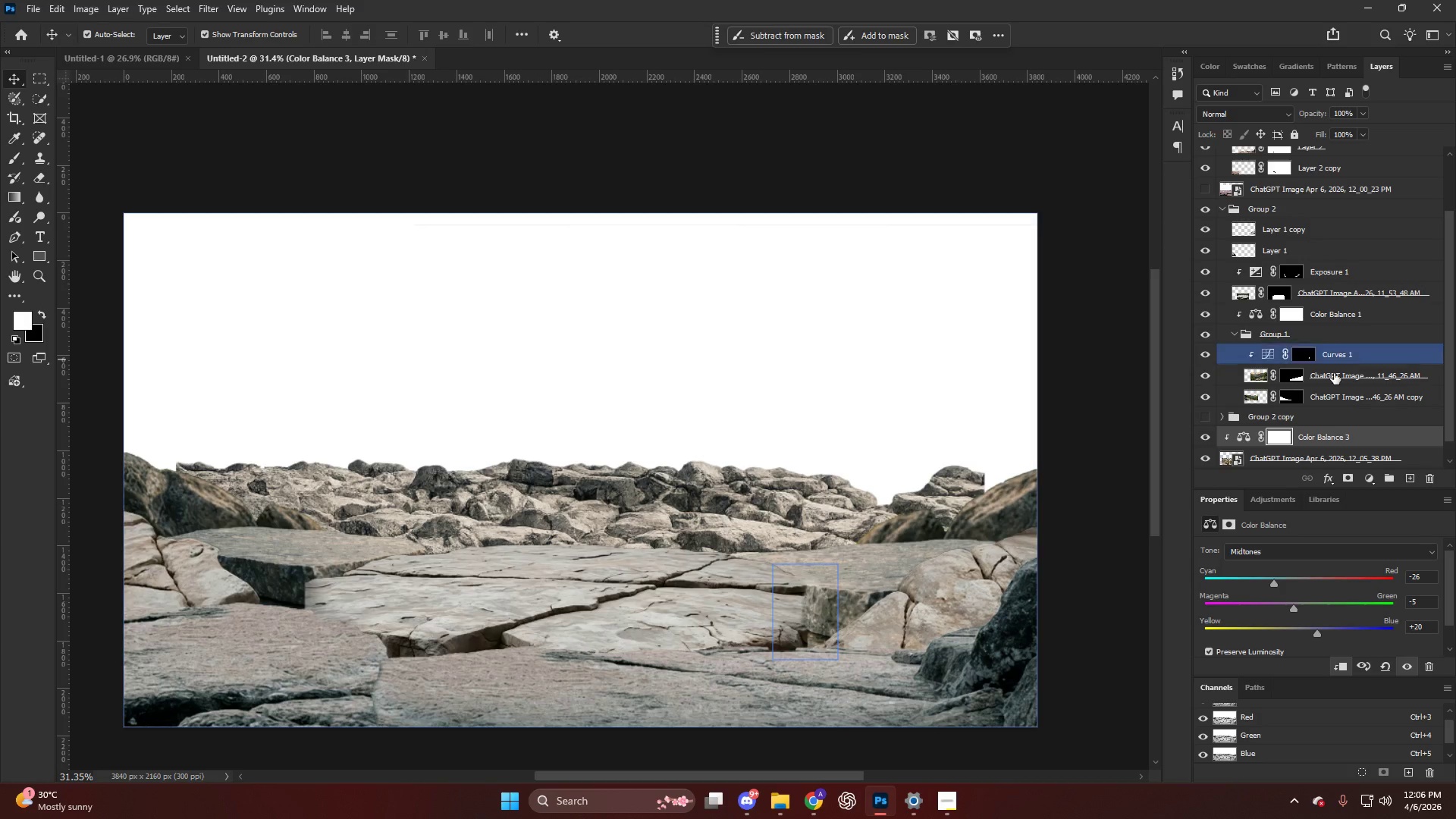 
left_click([1304, 452])
 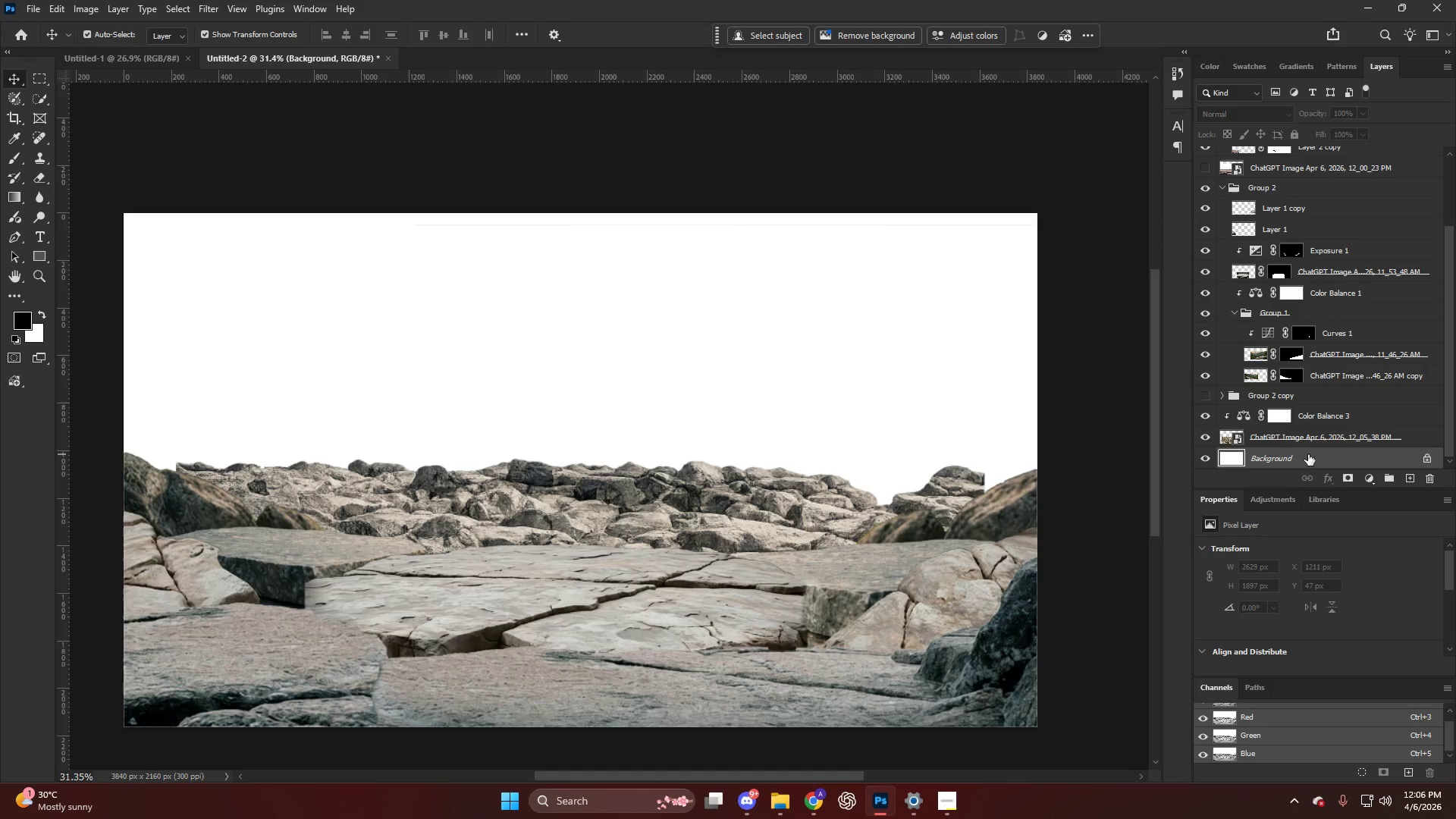 
scroll: coordinate [1308, 448], scroll_direction: down, amount: 7.0
 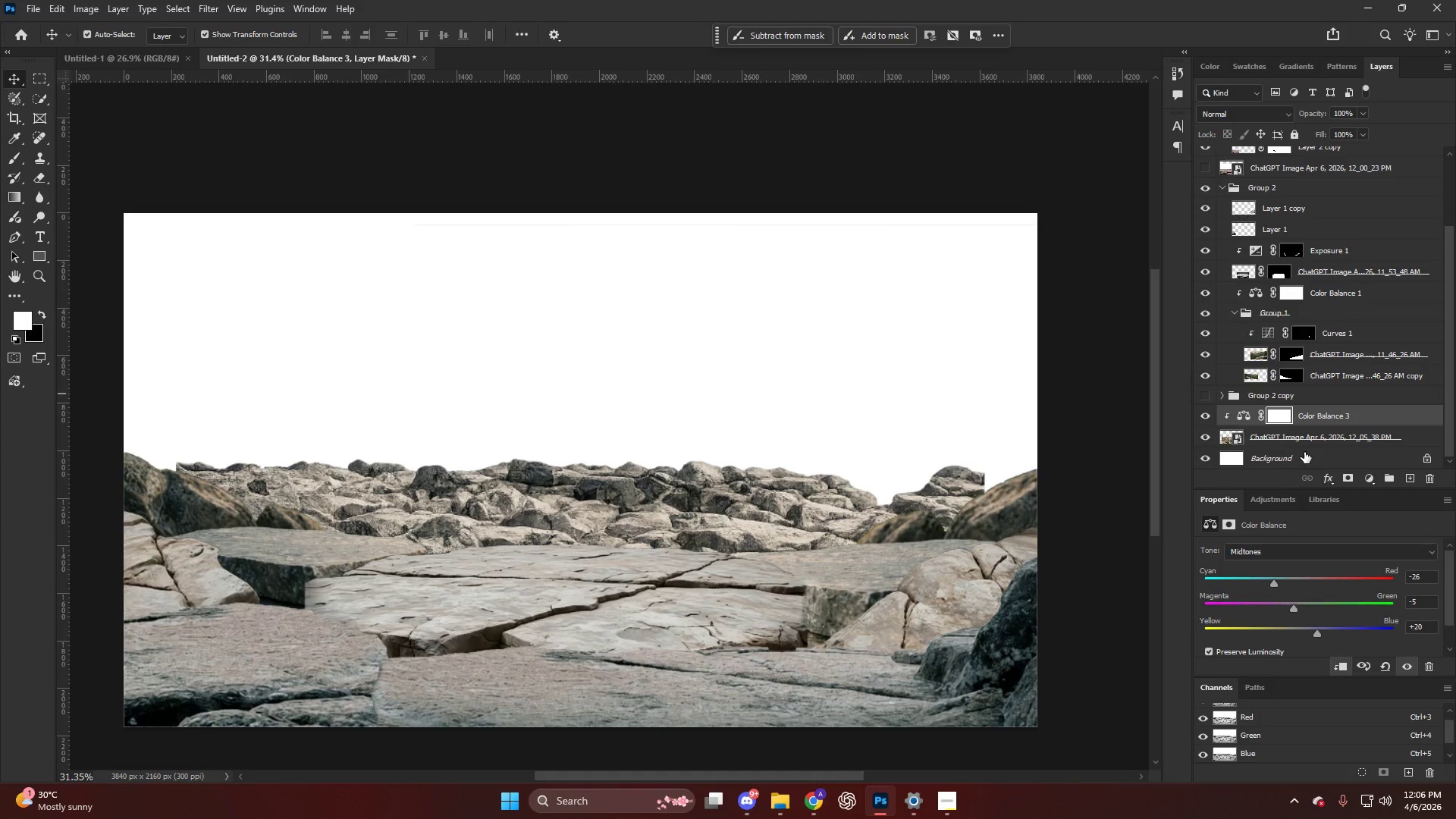 
key(Control+V)
 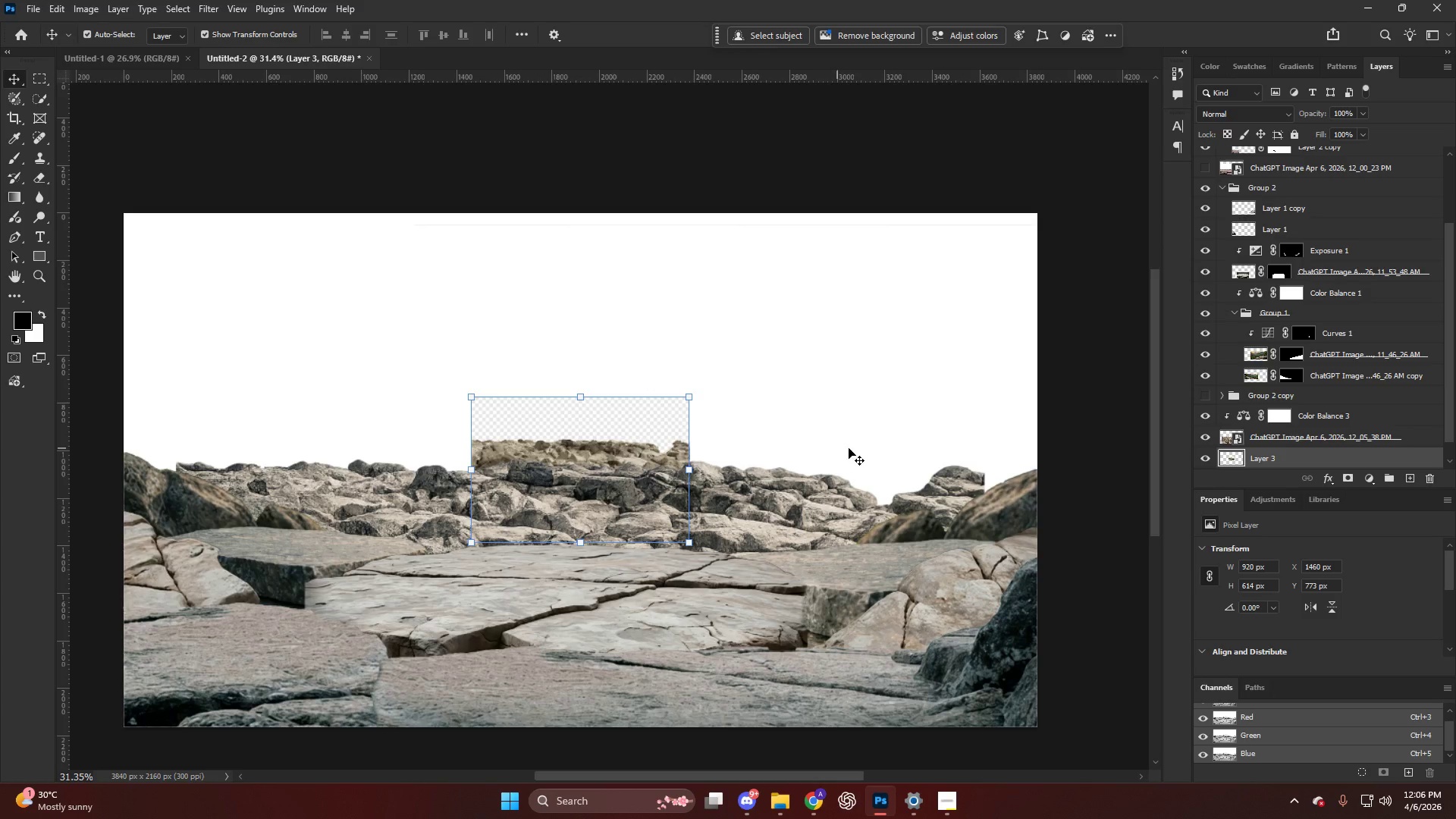 
key(Backspace)
 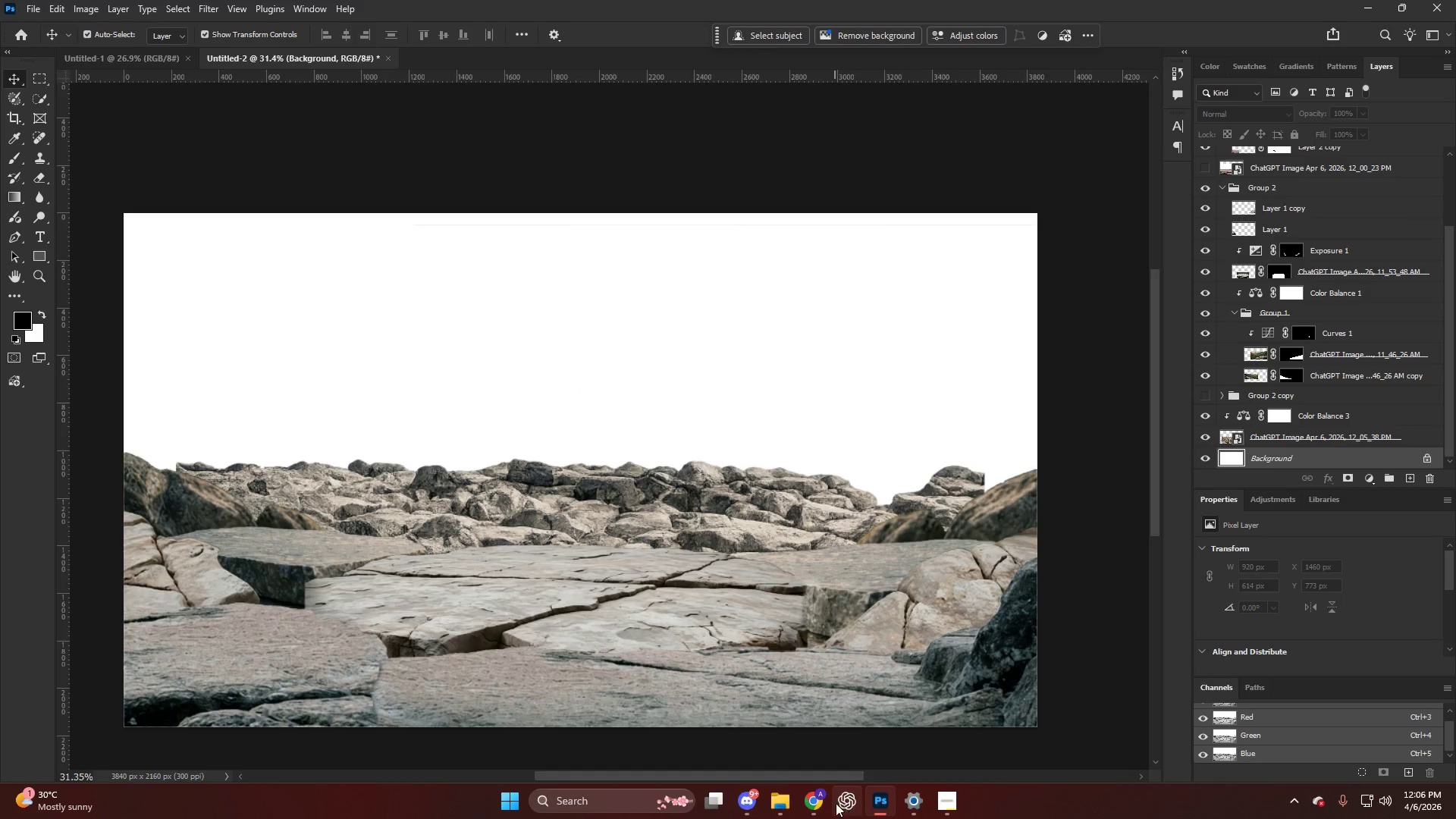 
left_click([821, 802])
 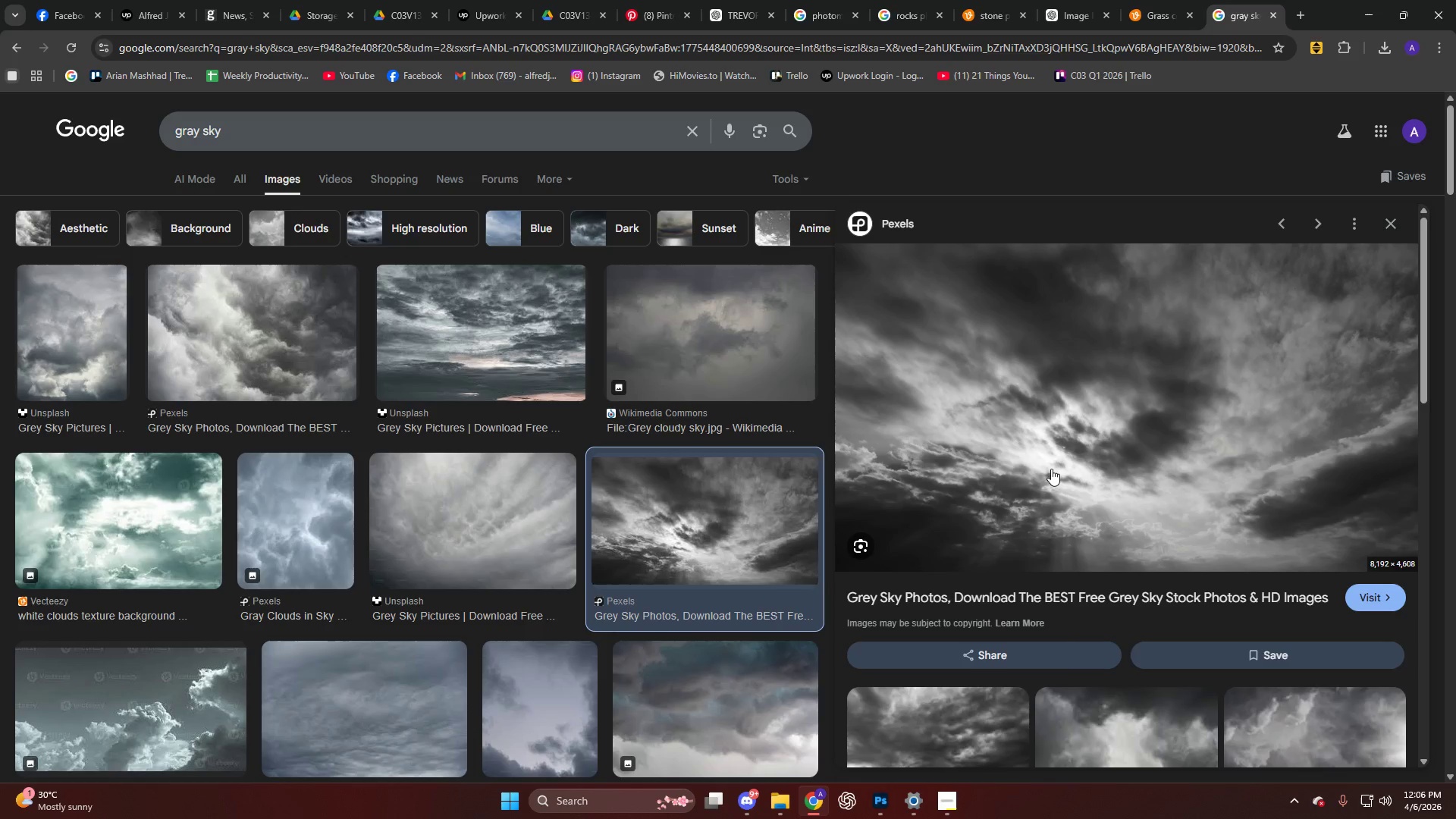 
left_click([1051, 469])
 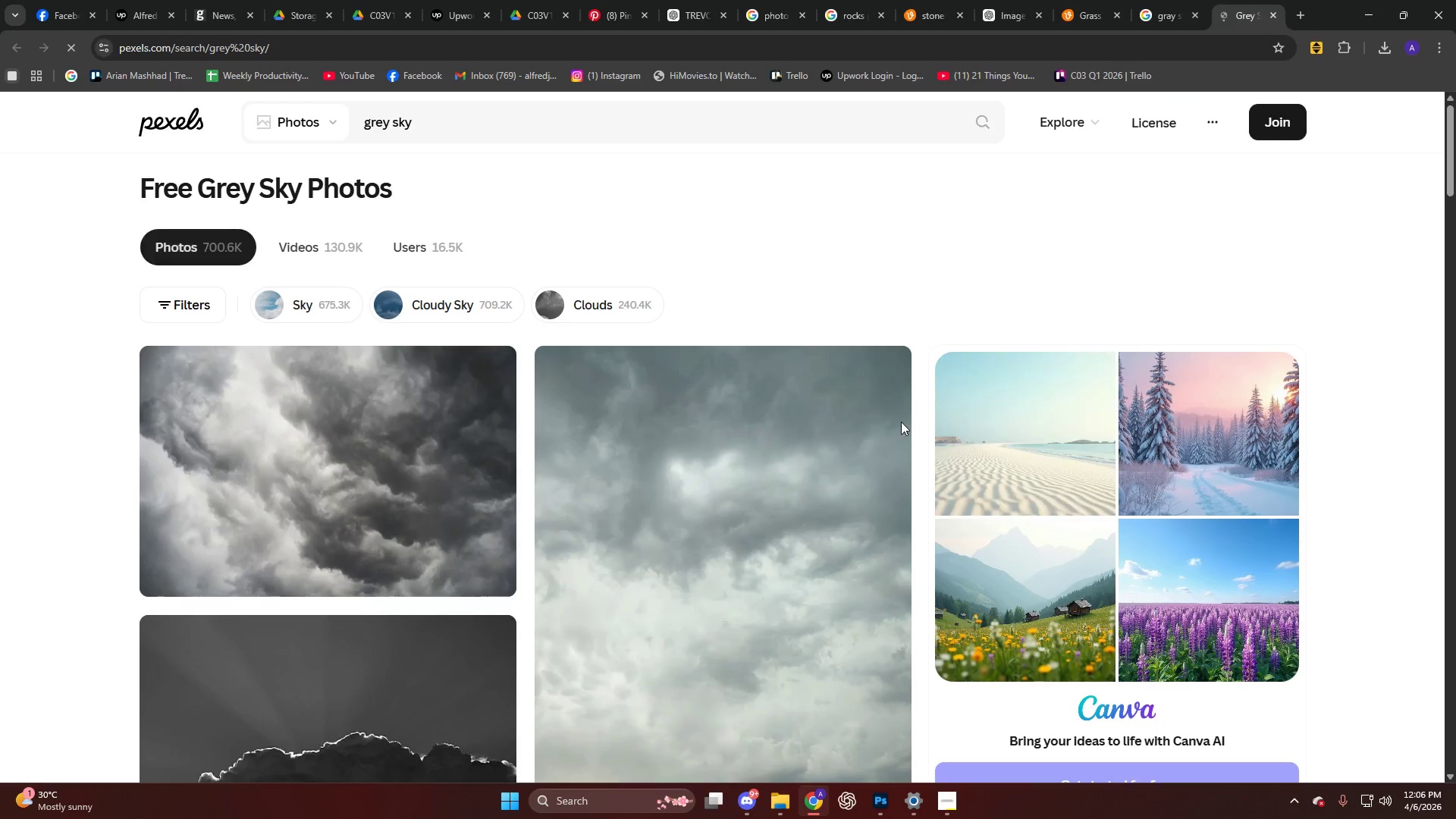 
scroll: coordinate [447, 463], scroll_direction: down, amount: 4.0
 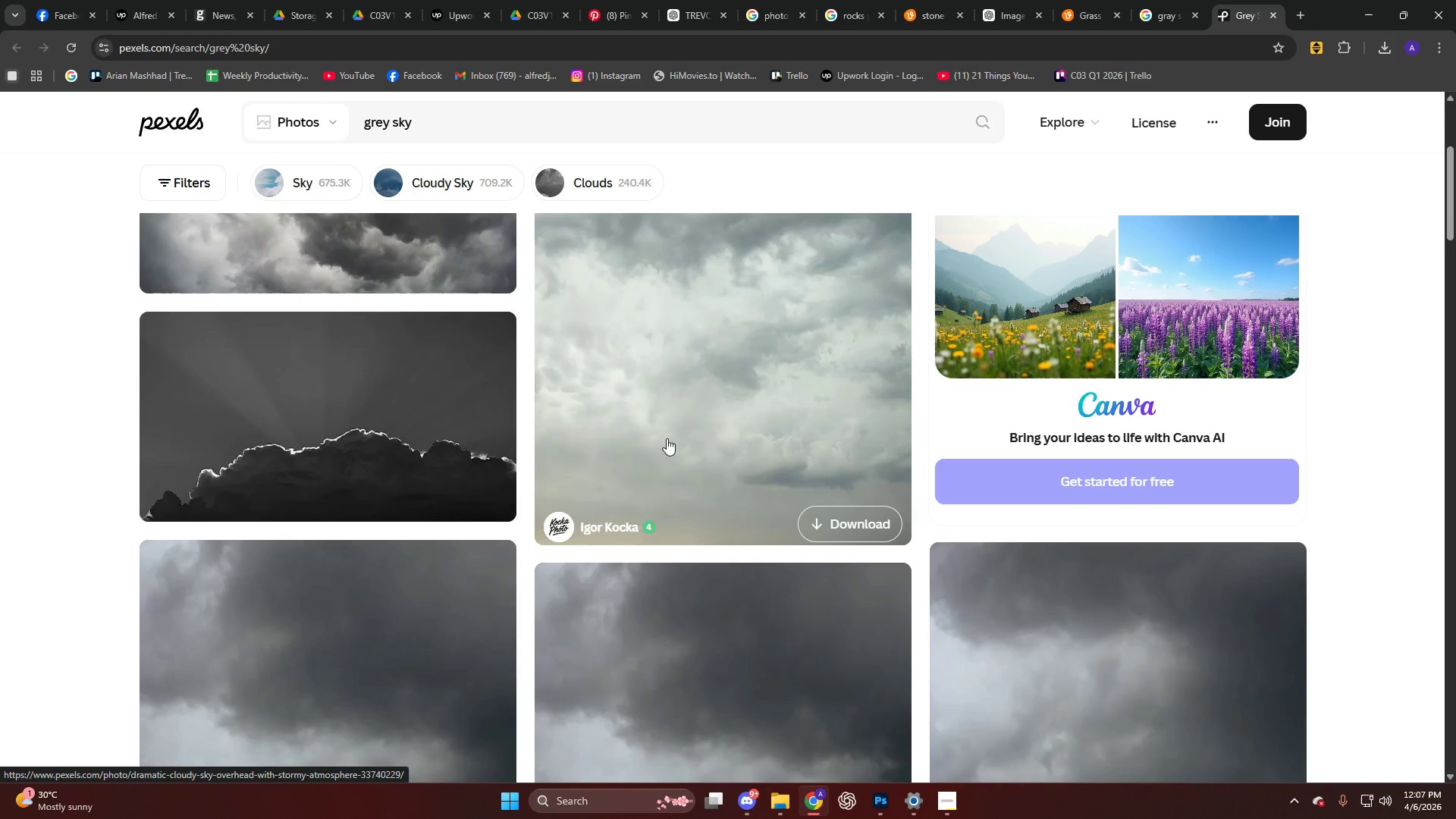 
left_click([673, 425])
 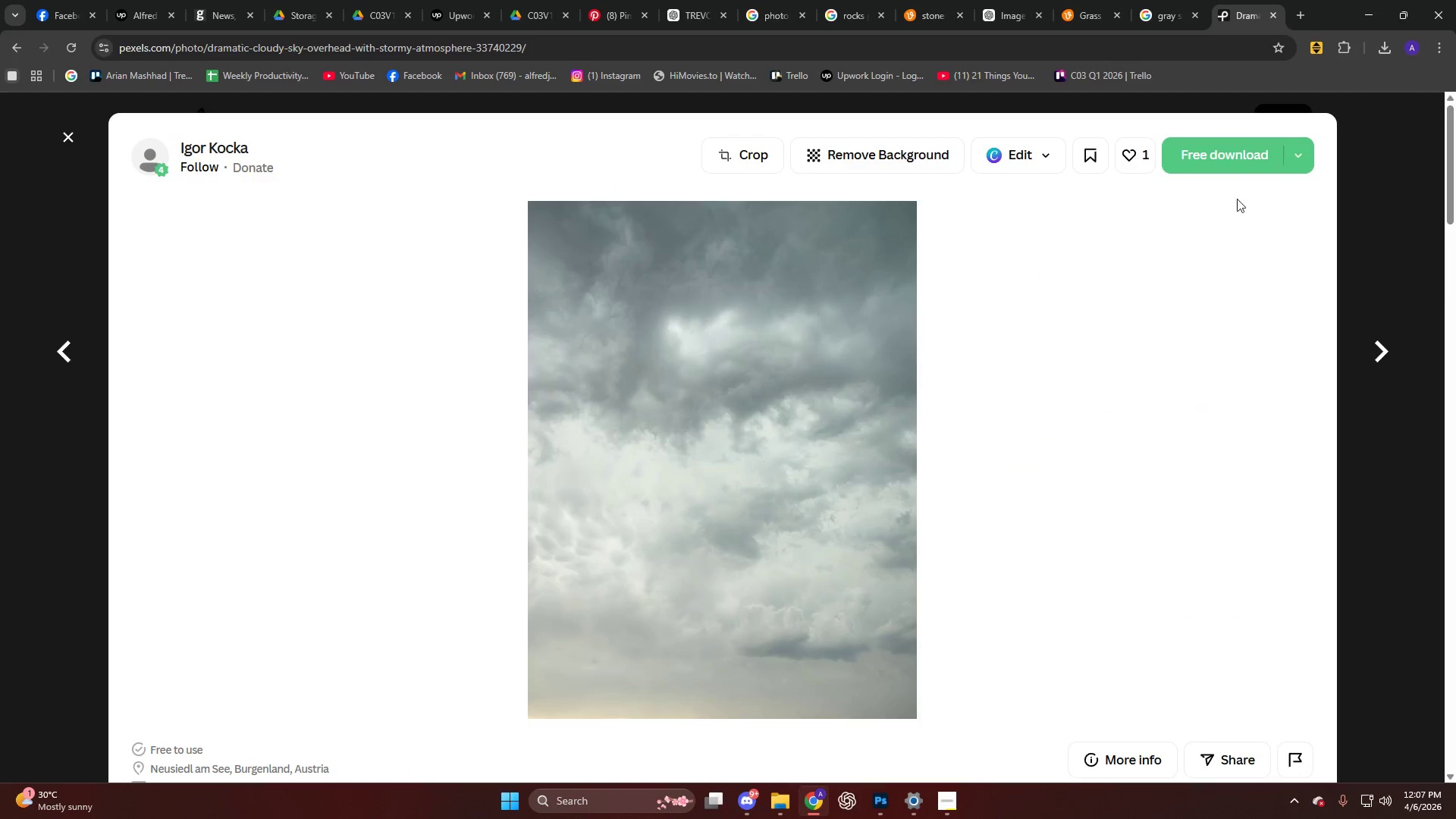 
left_click([1226, 159])
 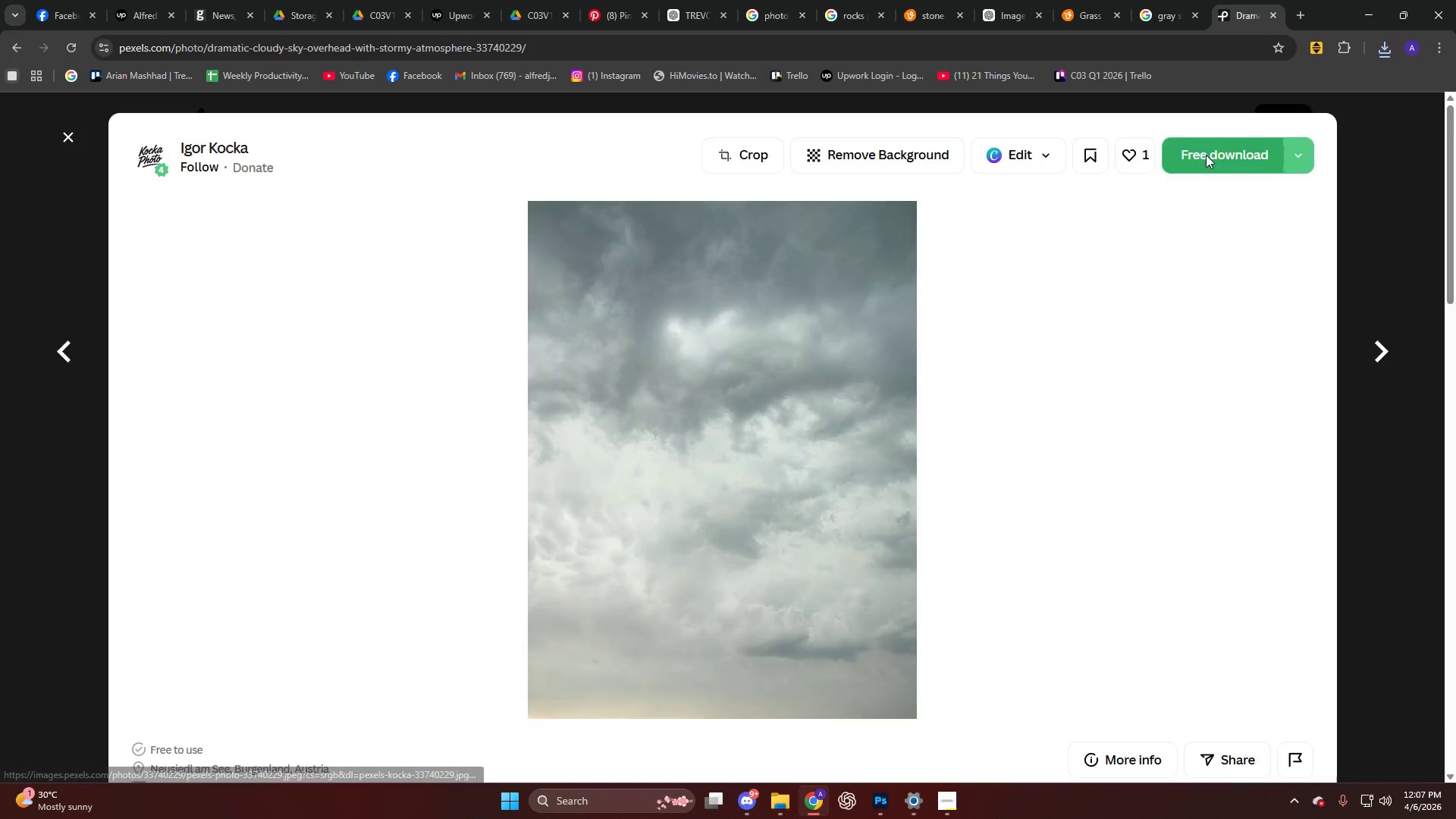 
wait(5.31)
 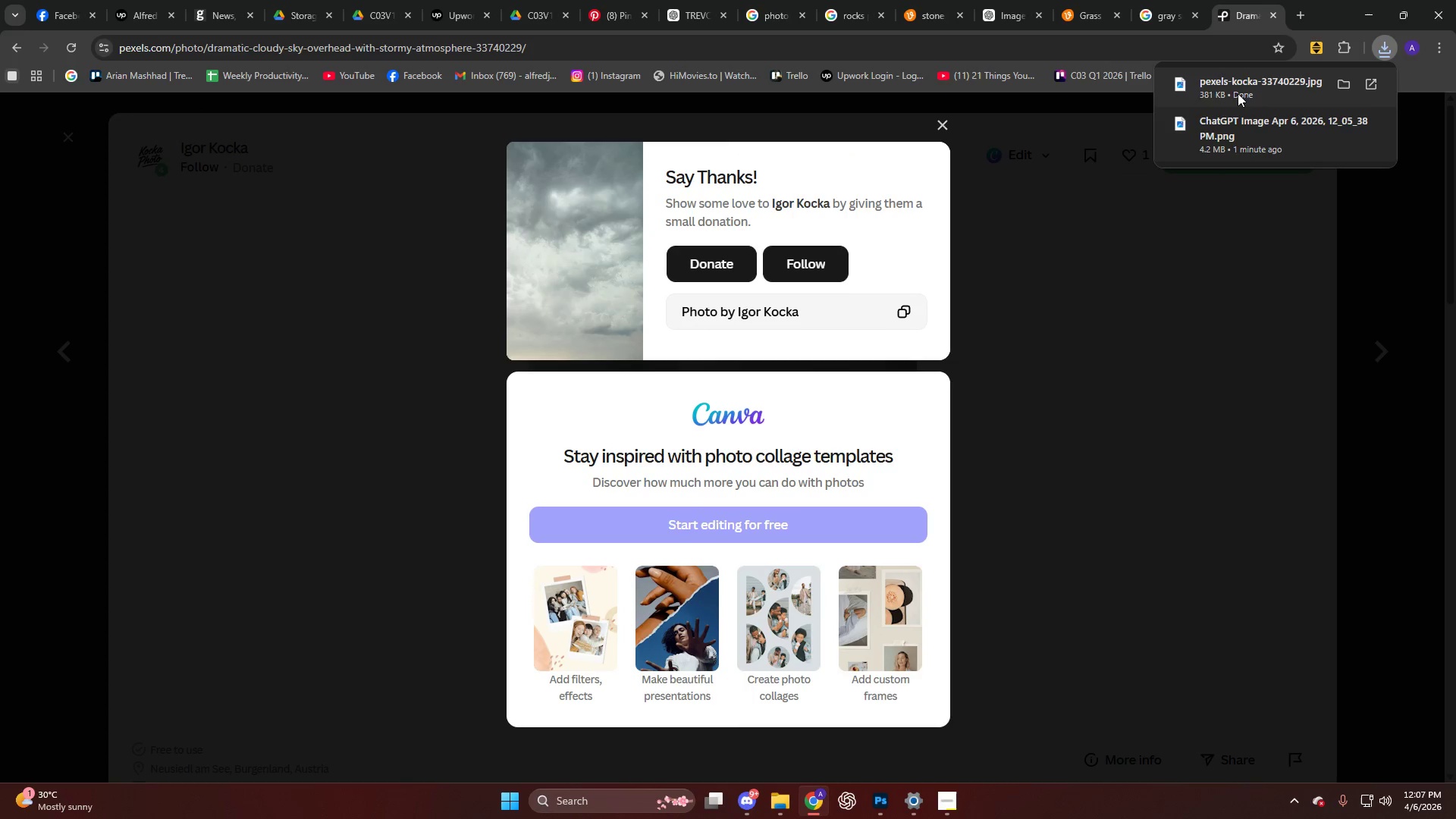 
left_click([1385, 56])
 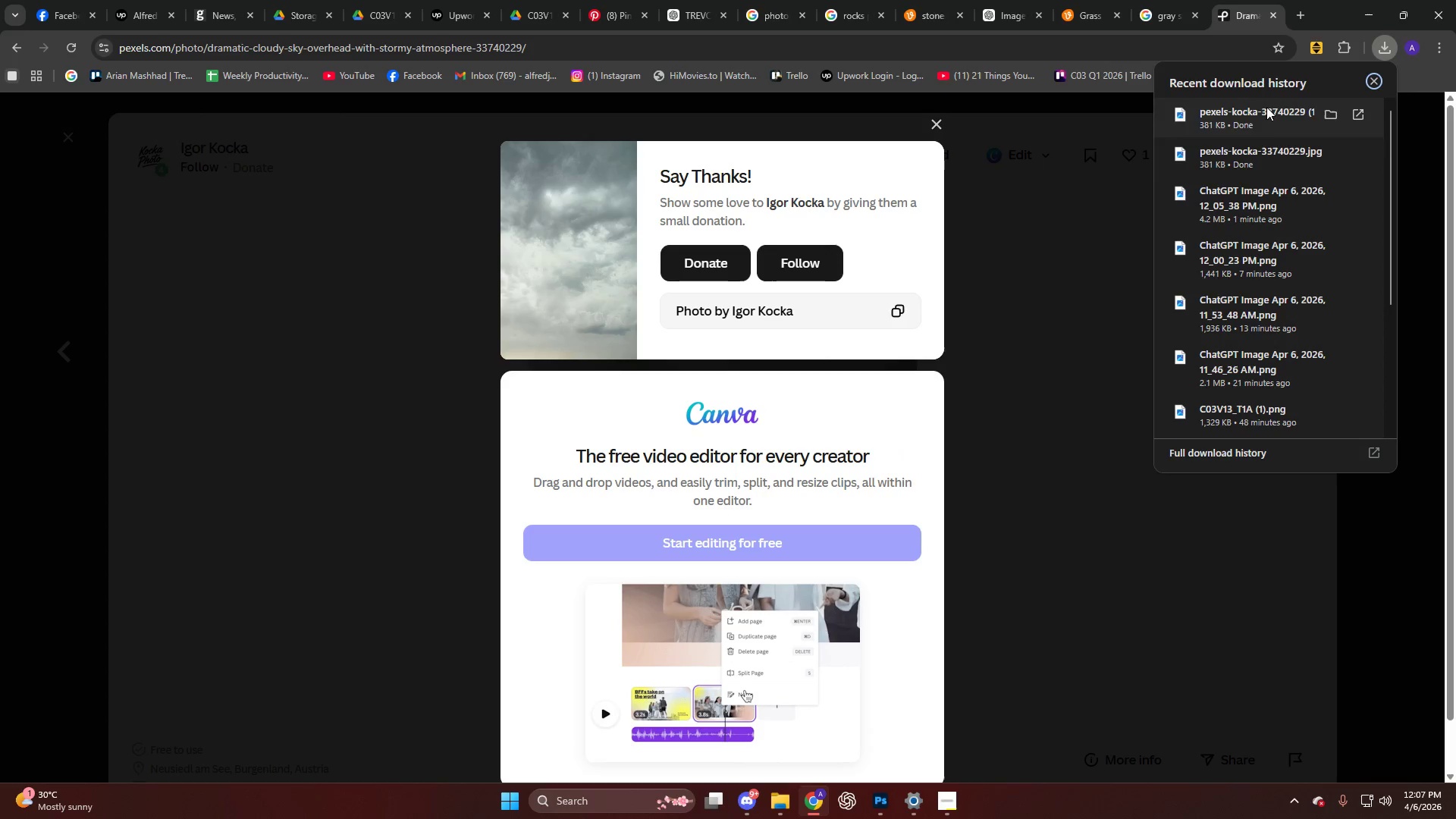 
left_click_drag(start_coordinate=[1266, 131], to_coordinate=[795, 481])
 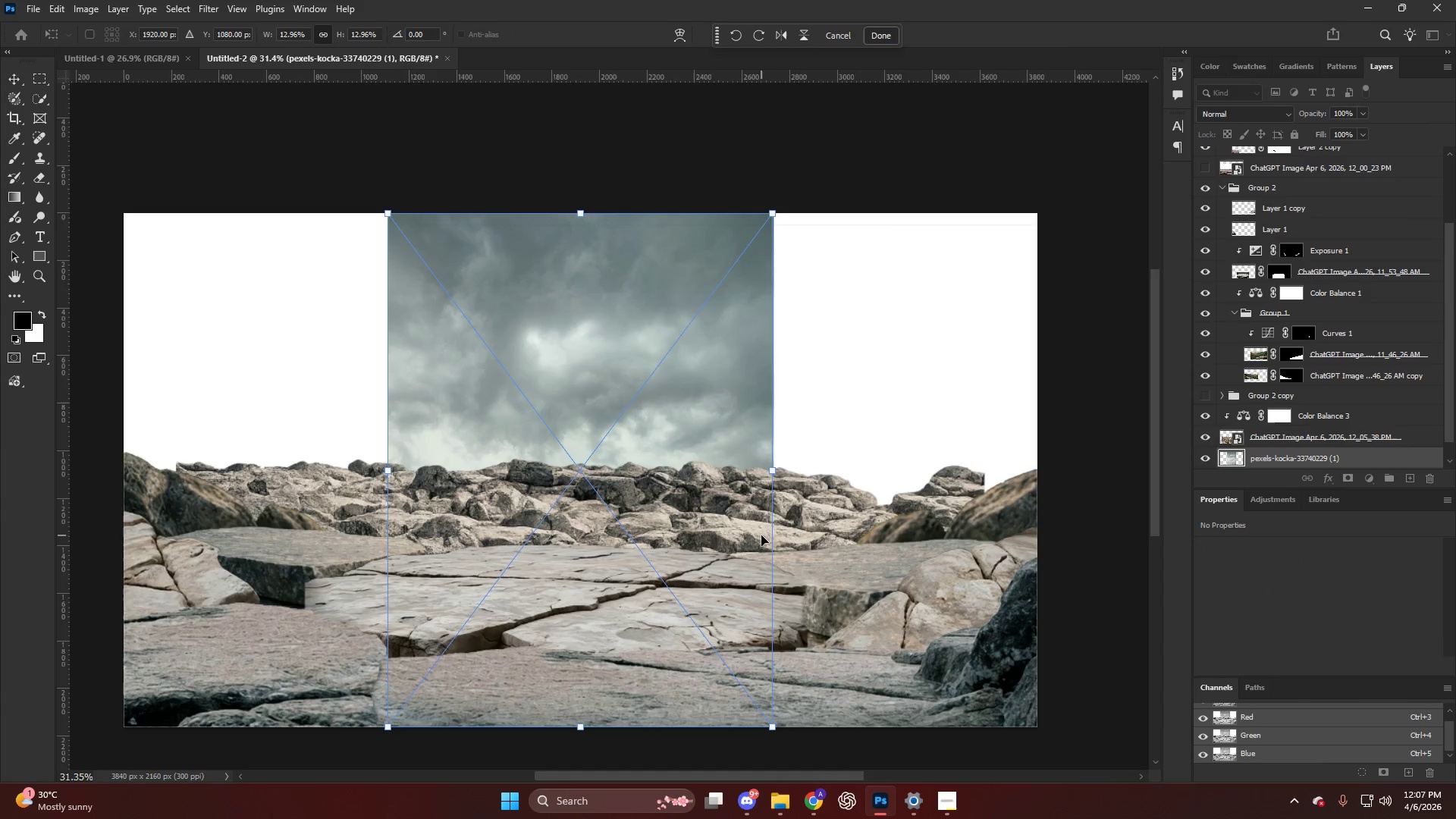 
left_click_drag(start_coordinate=[681, 558], to_coordinate=[974, 447])
 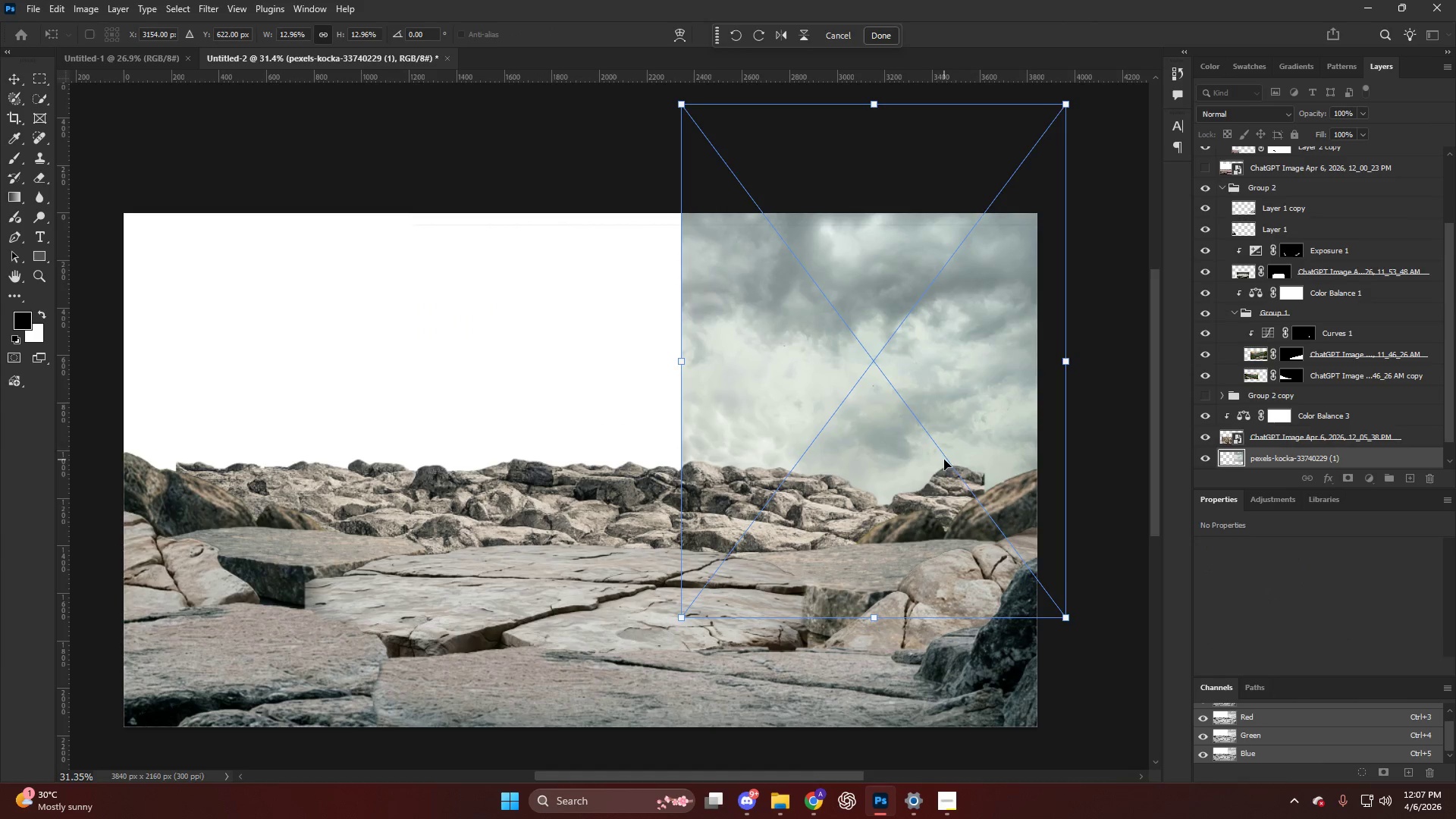 
left_click_drag(start_coordinate=[944, 460], to_coordinate=[917, 479])
 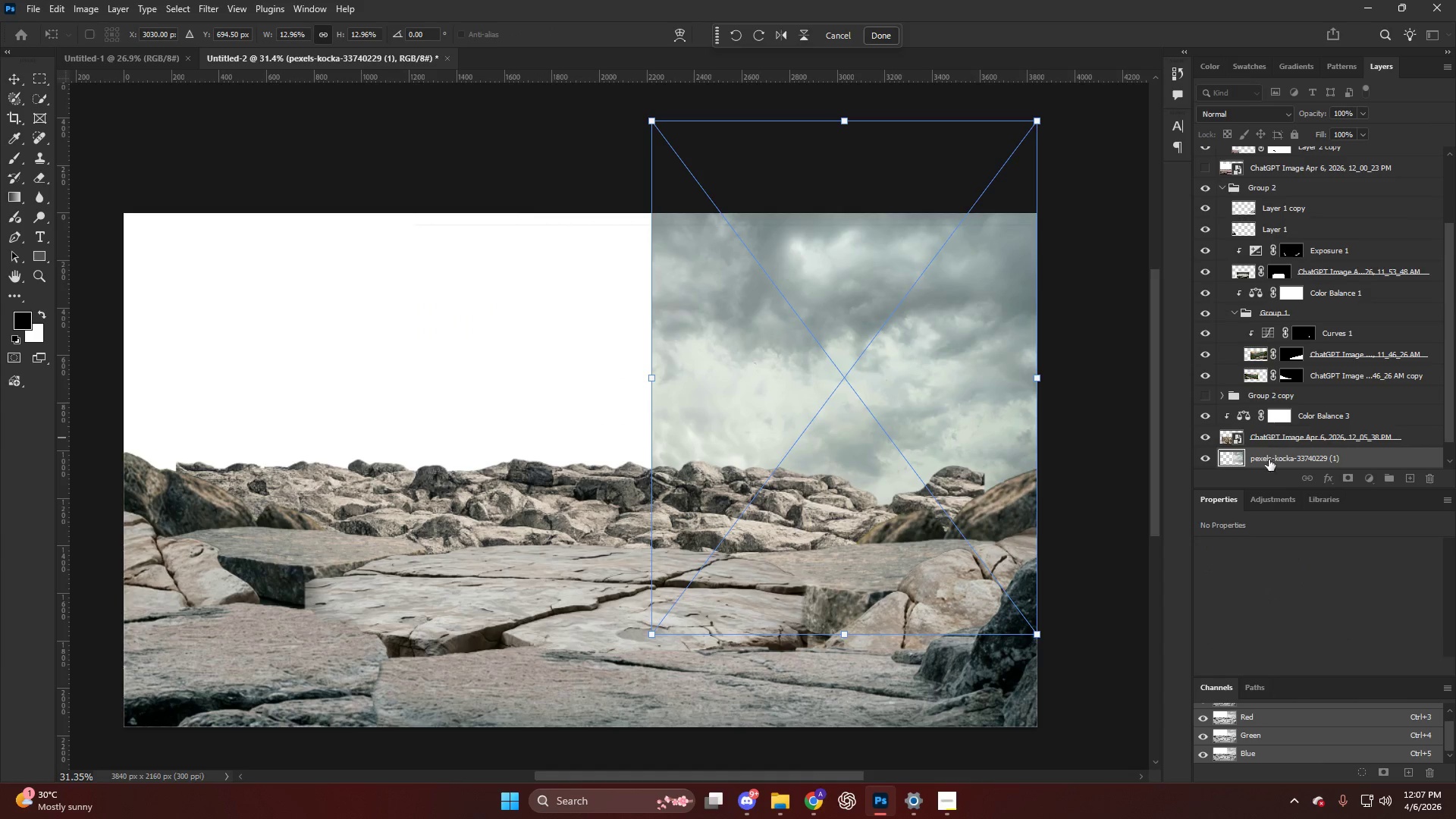 
left_click([1269, 466])
 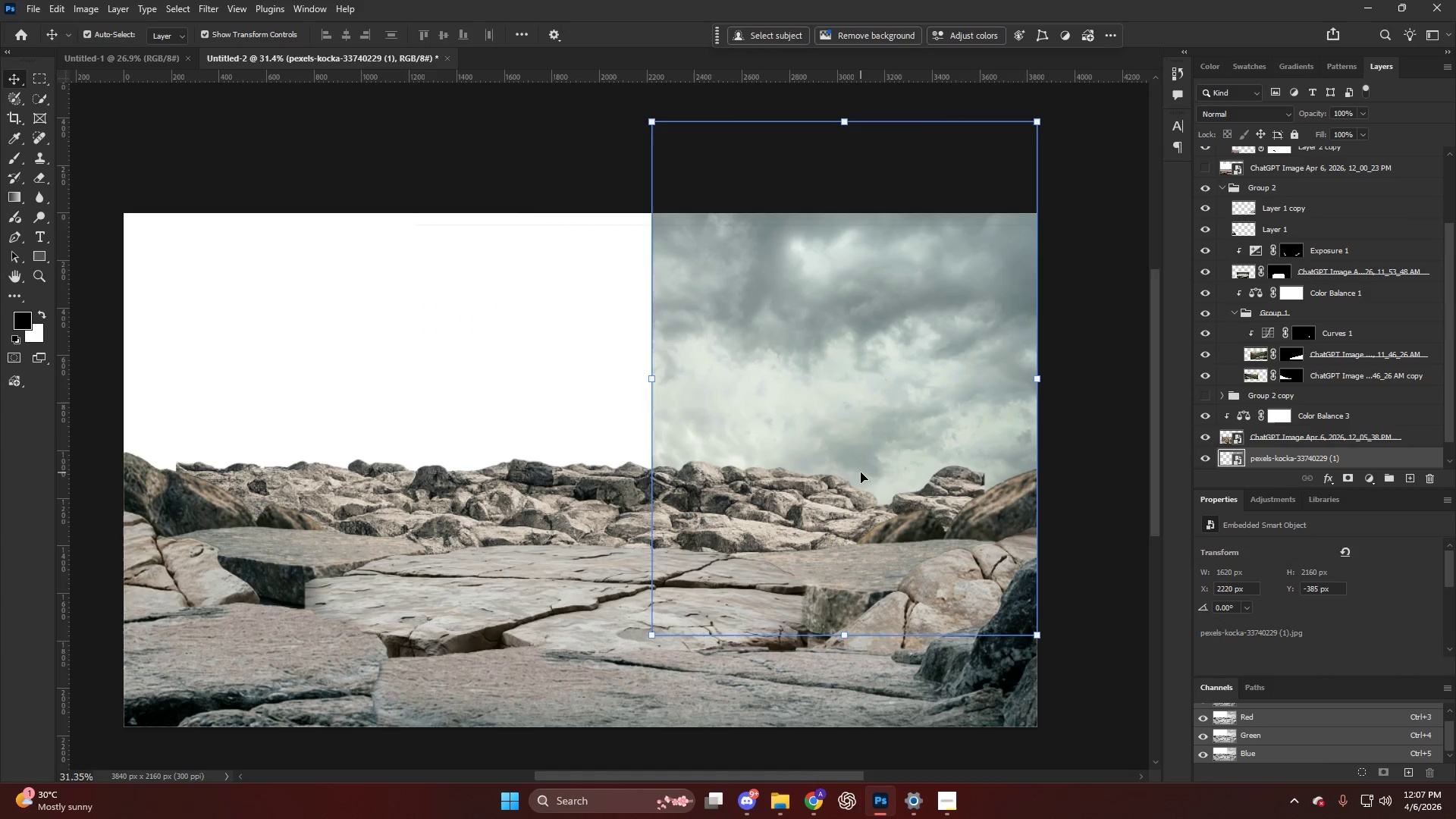 
hold_key(key=AltLeft, duration=2.09)
left_click_drag(start_coordinate=[859, 472], to_coordinate=[271, 463])
 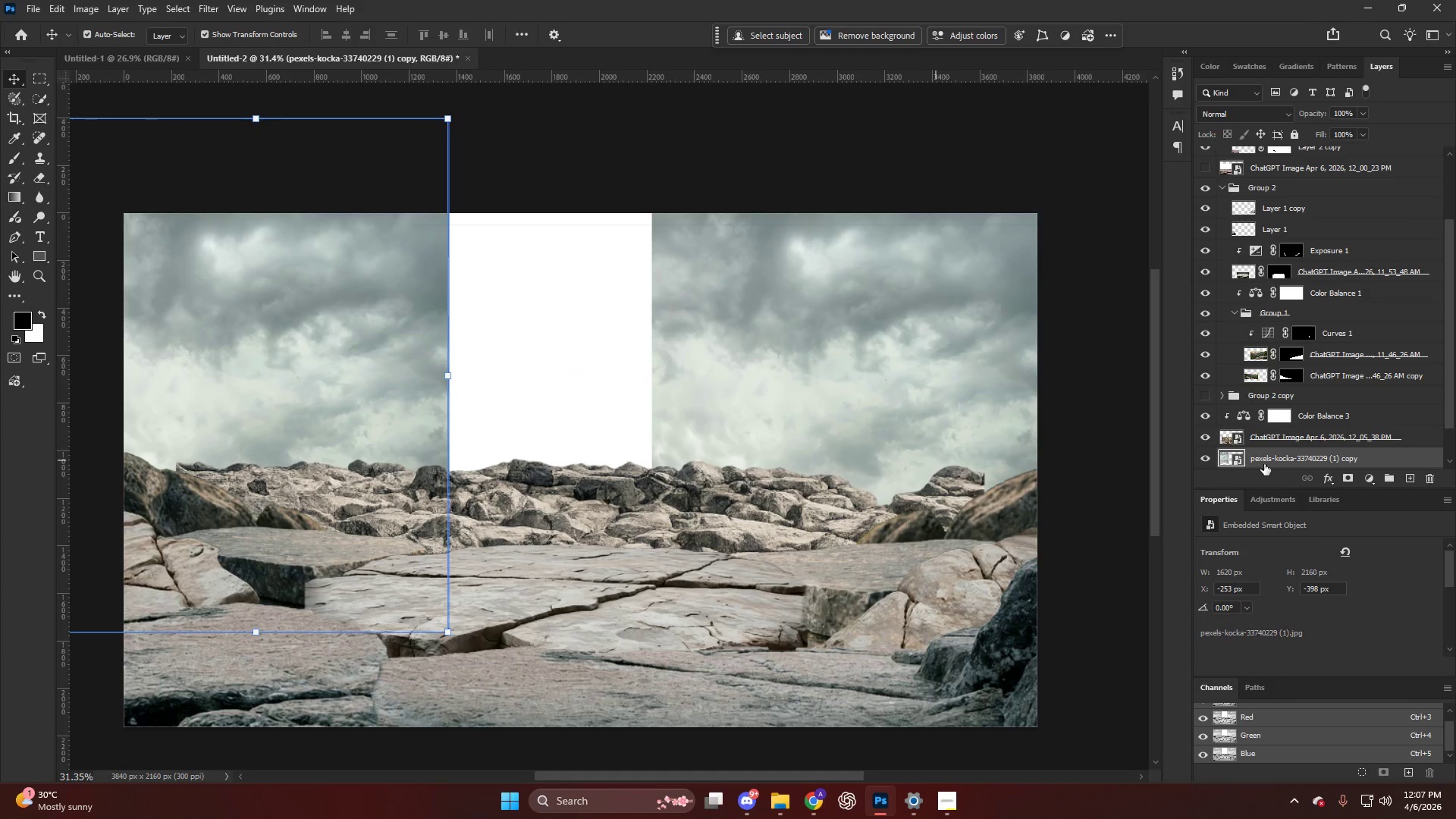 
hold_key(key=AltLeft, duration=0.36)
left_click_drag(start_coordinate=[1316, 462], to_coordinate=[1316, 475])
 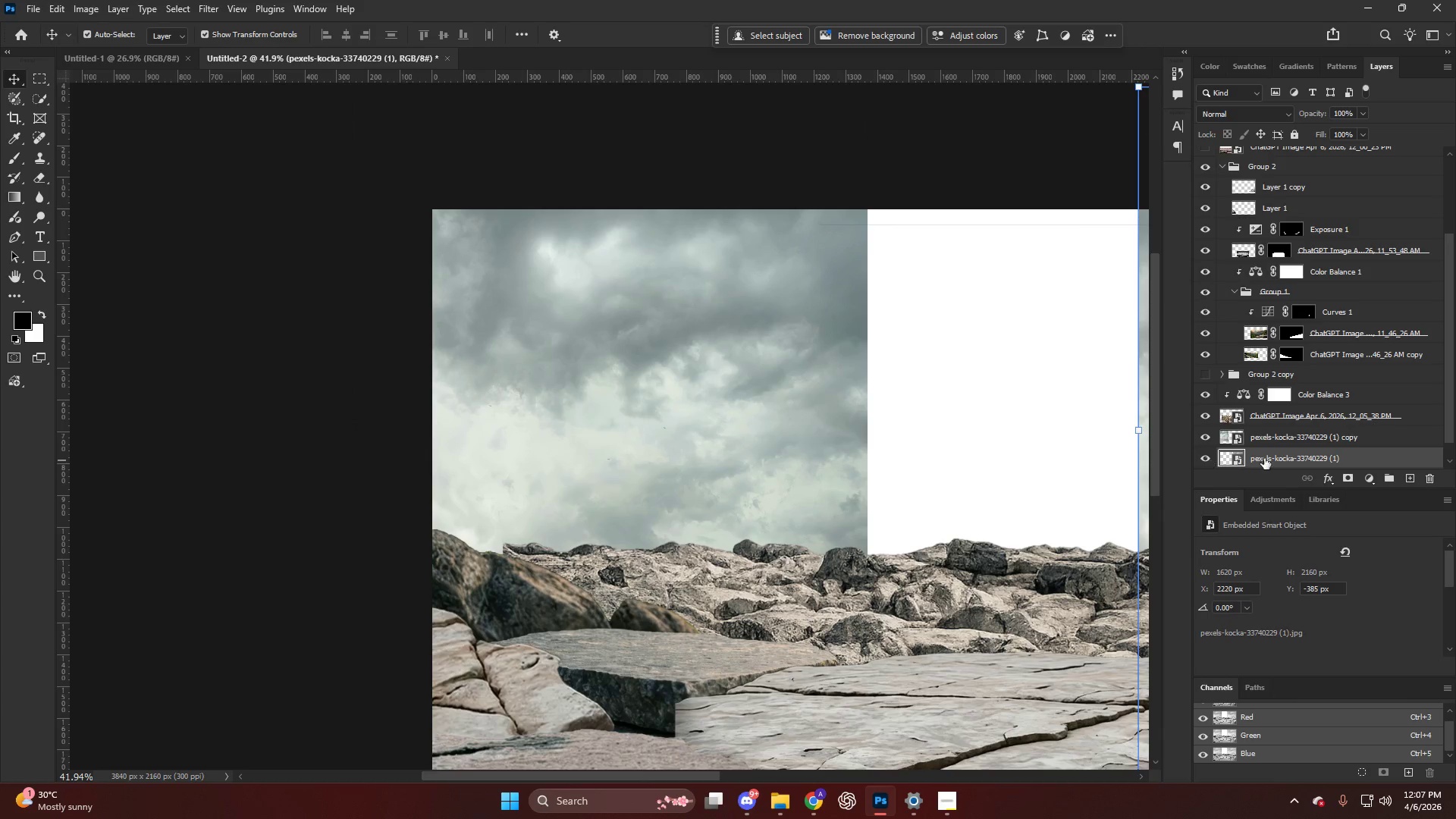 
left_click_drag(start_coordinate=[767, 472], to_coordinate=[1027, 482])
 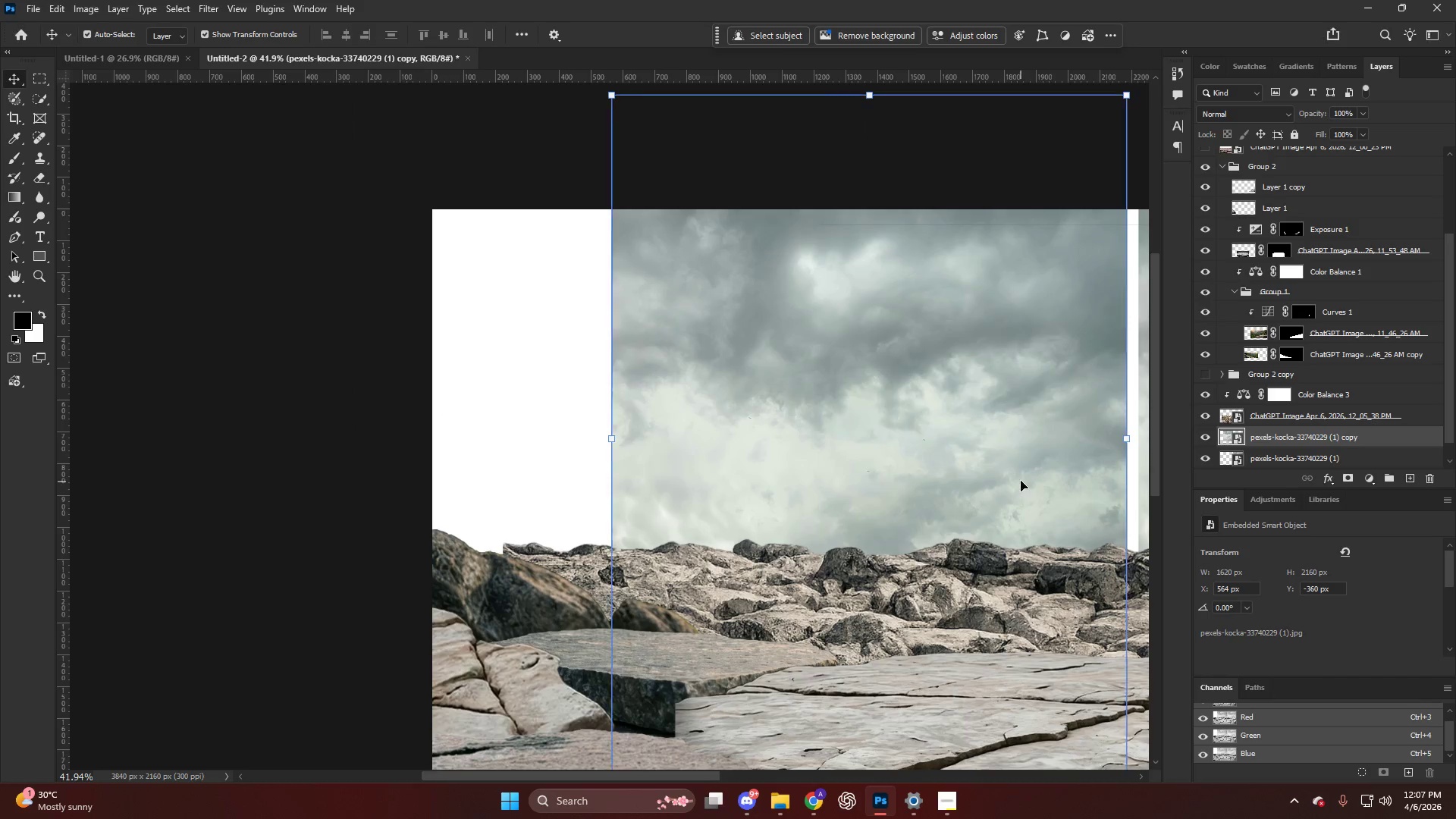 
key(Control+ControlLeft)
 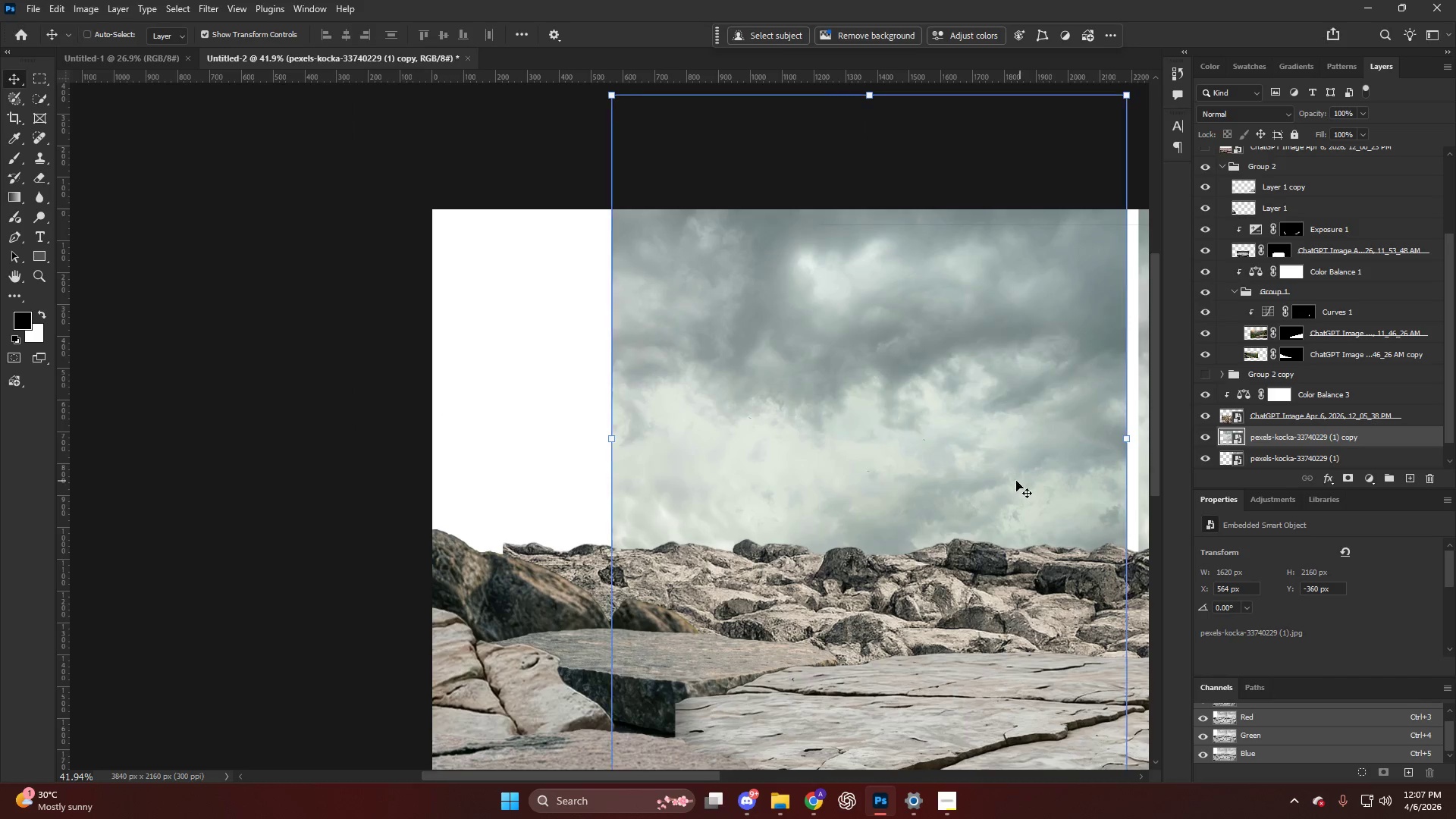 
key(Control+Z)
 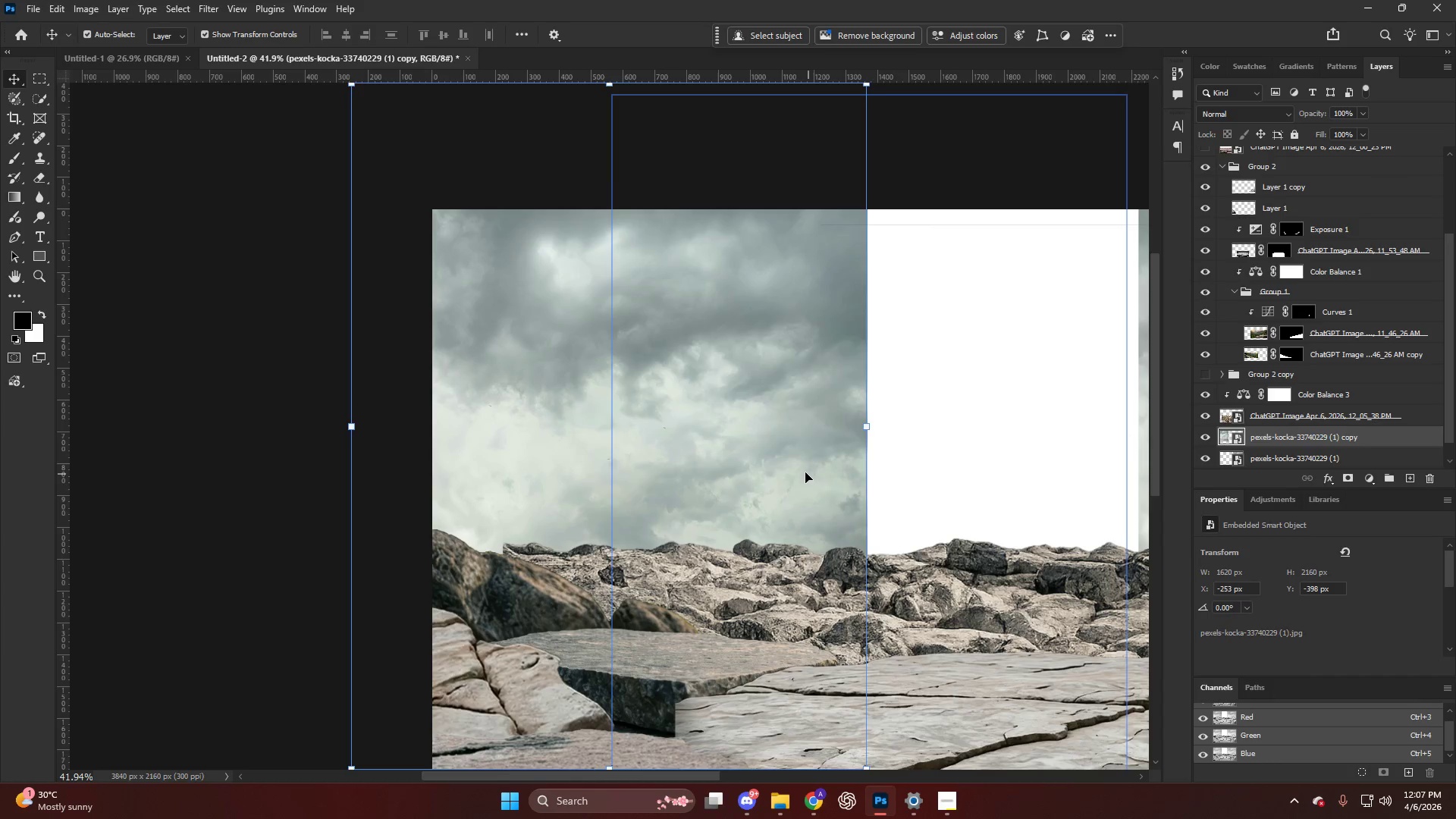 
hold_key(key=AltLeft, duration=0.75)
left_click_drag(start_coordinate=[764, 463], to_coordinate=[1128, 474])
 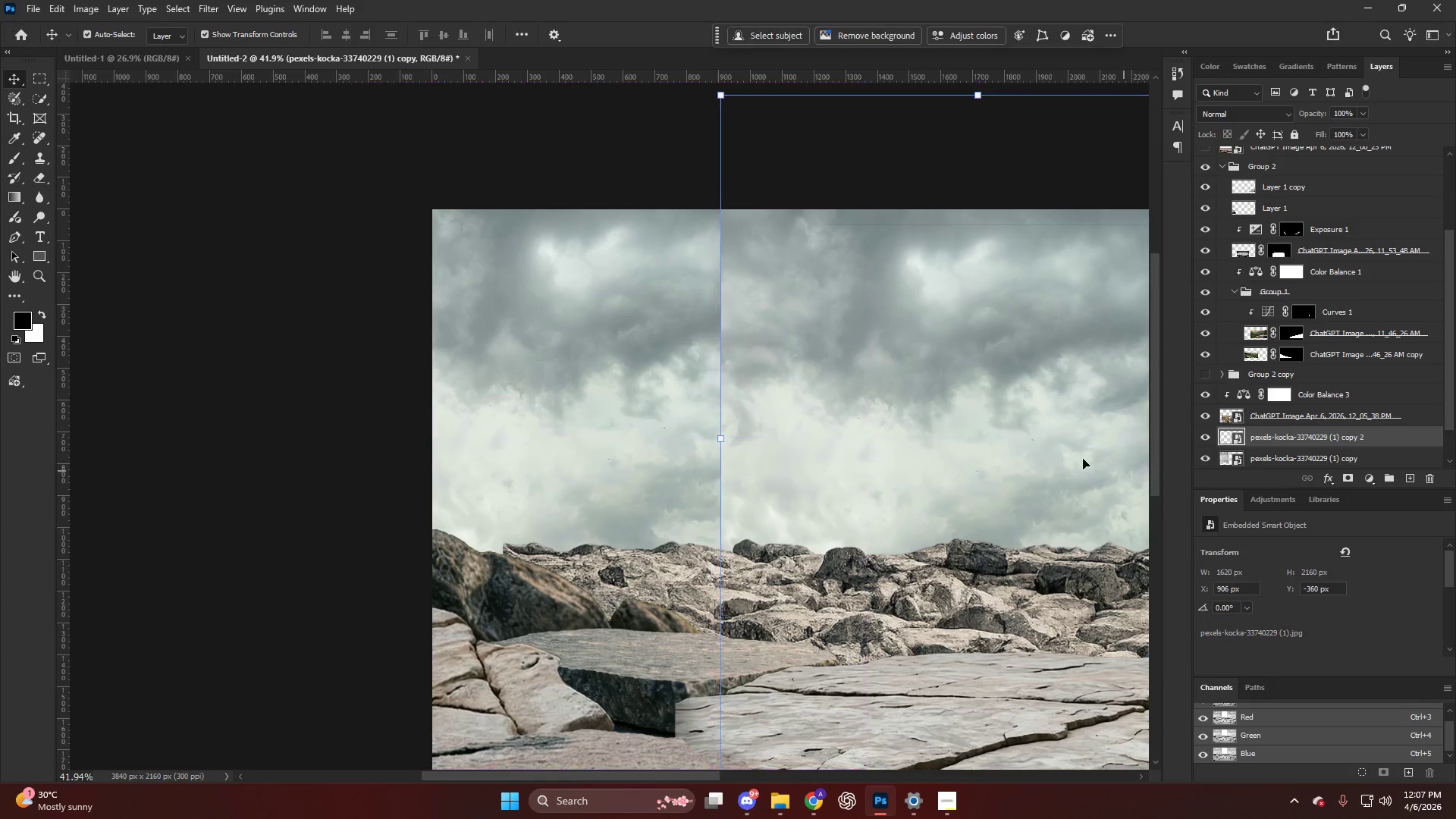 
key(Alt+AltLeft)
 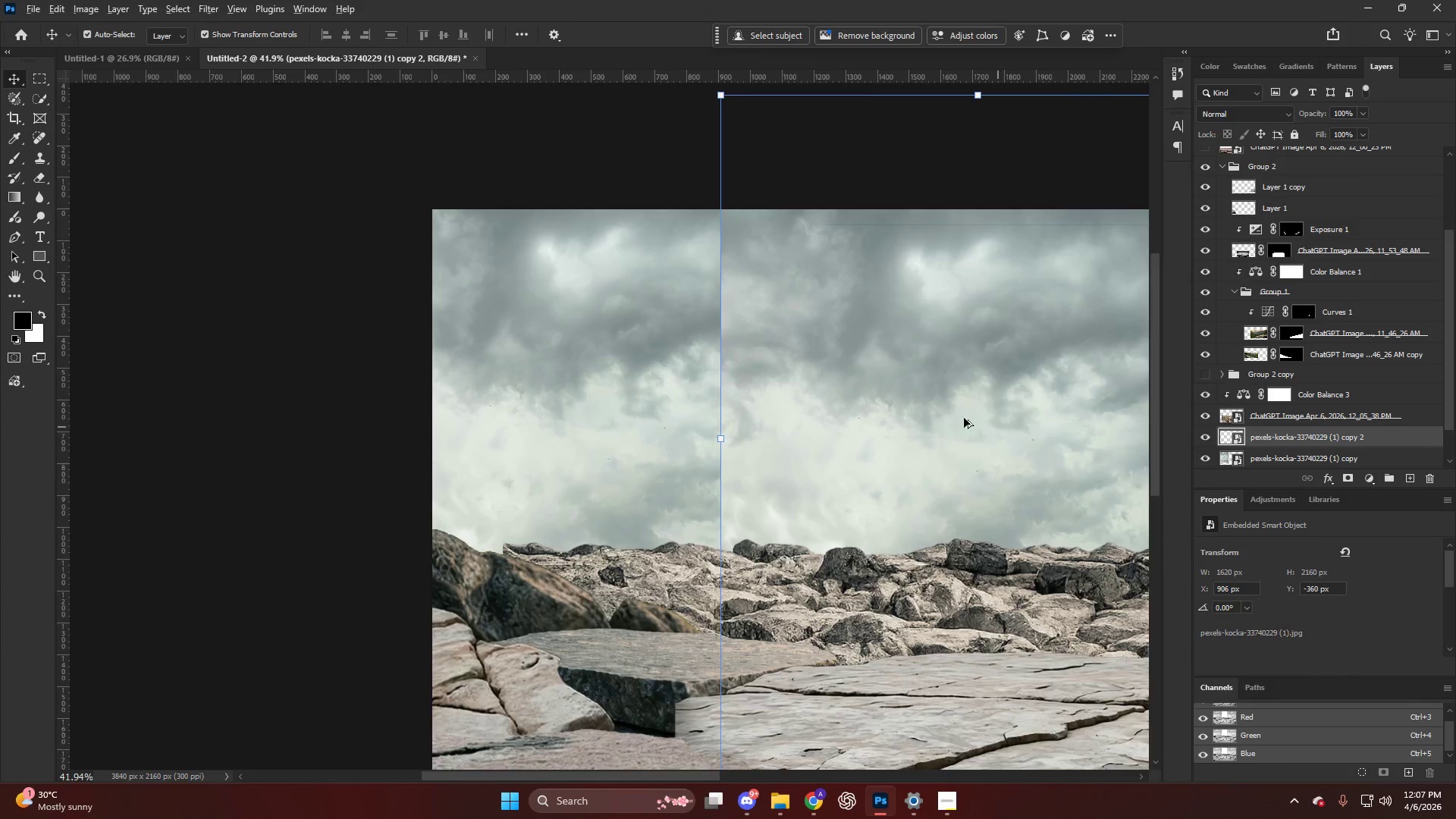 
hold_key(key=ControlLeft, duration=0.7)
scroll: coordinate [918, 422], scroll_direction: down, amount: 23.0
 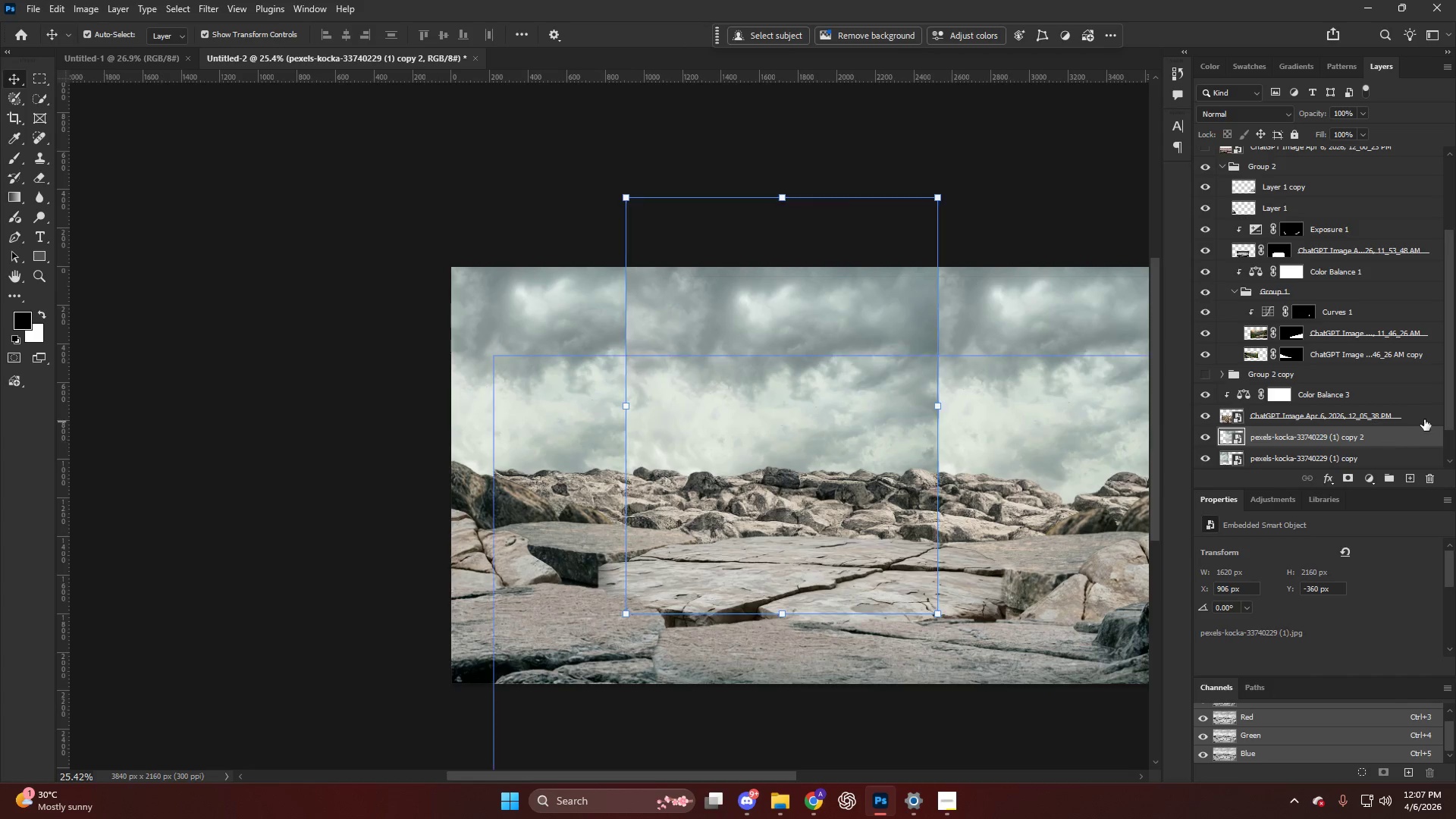 
left_click([1426, 419])
 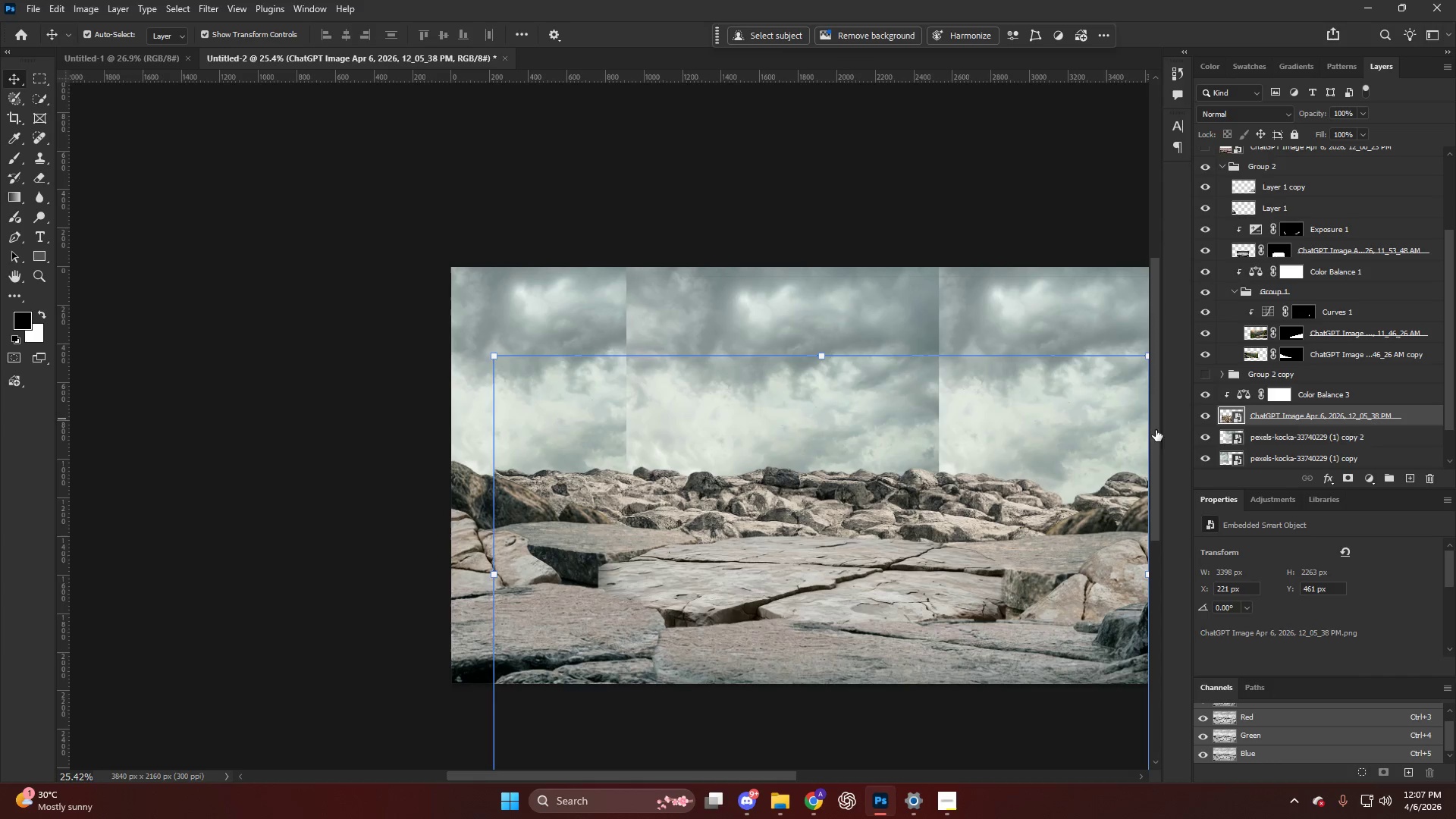 
scroll: coordinate [1018, 432], scroll_direction: up, amount: 3.0
 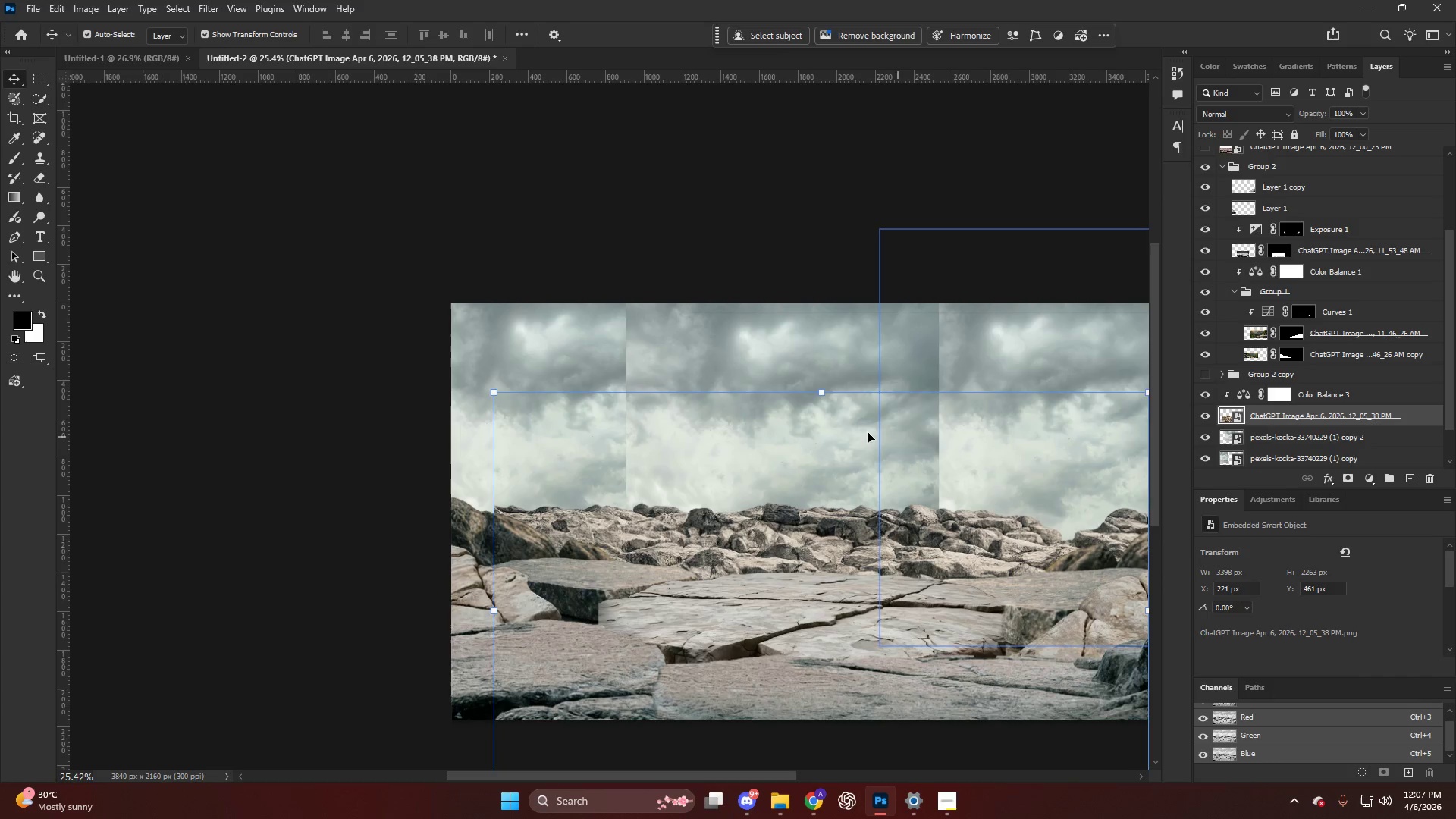 
left_click_drag(start_coordinate=[858, 431], to_coordinate=[888, 431])
 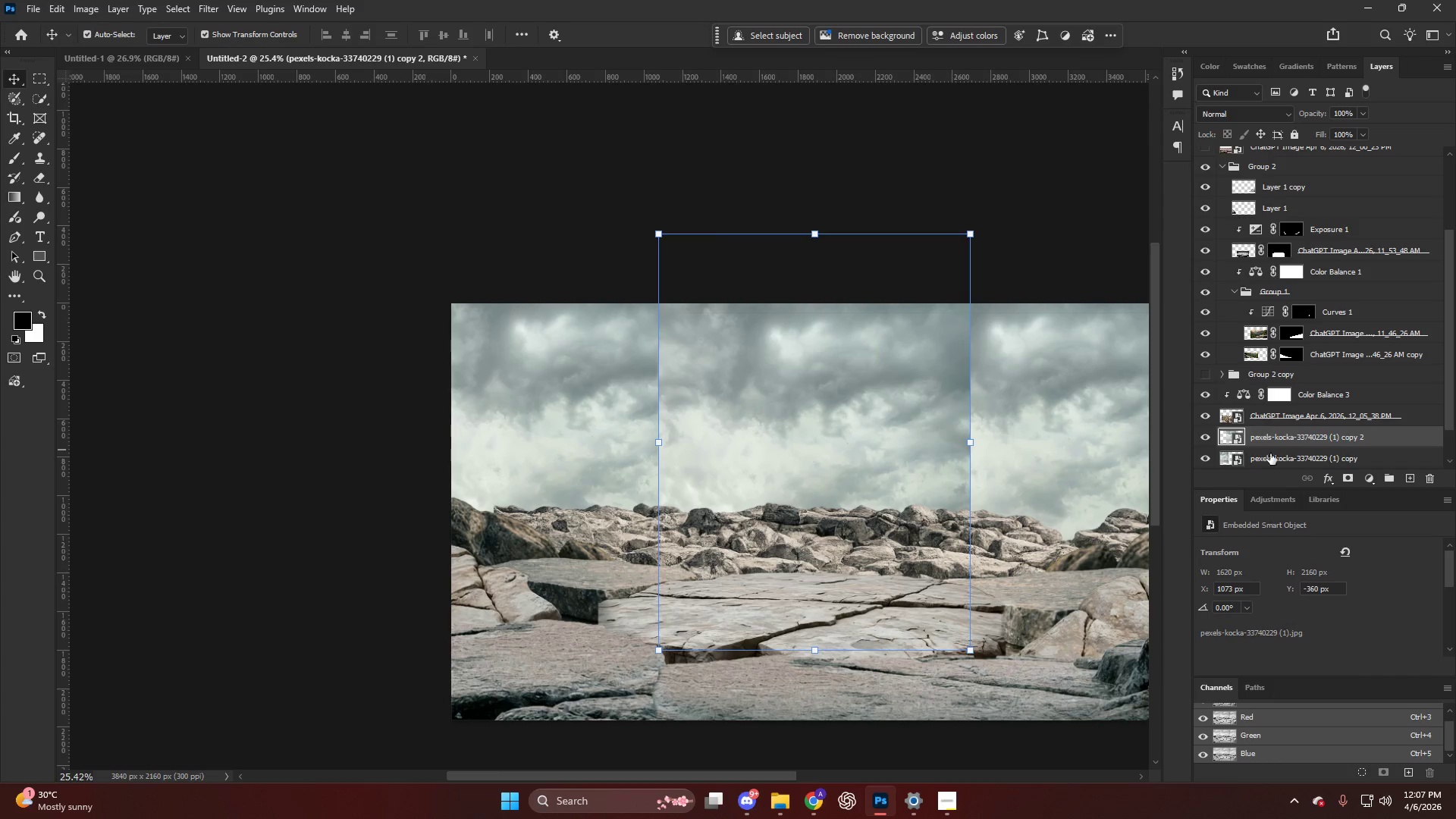 
hold_key(key=AltLeft, duration=1.06)
left_click_drag(start_coordinate=[971, 444], to_coordinate=[1012, 448])
 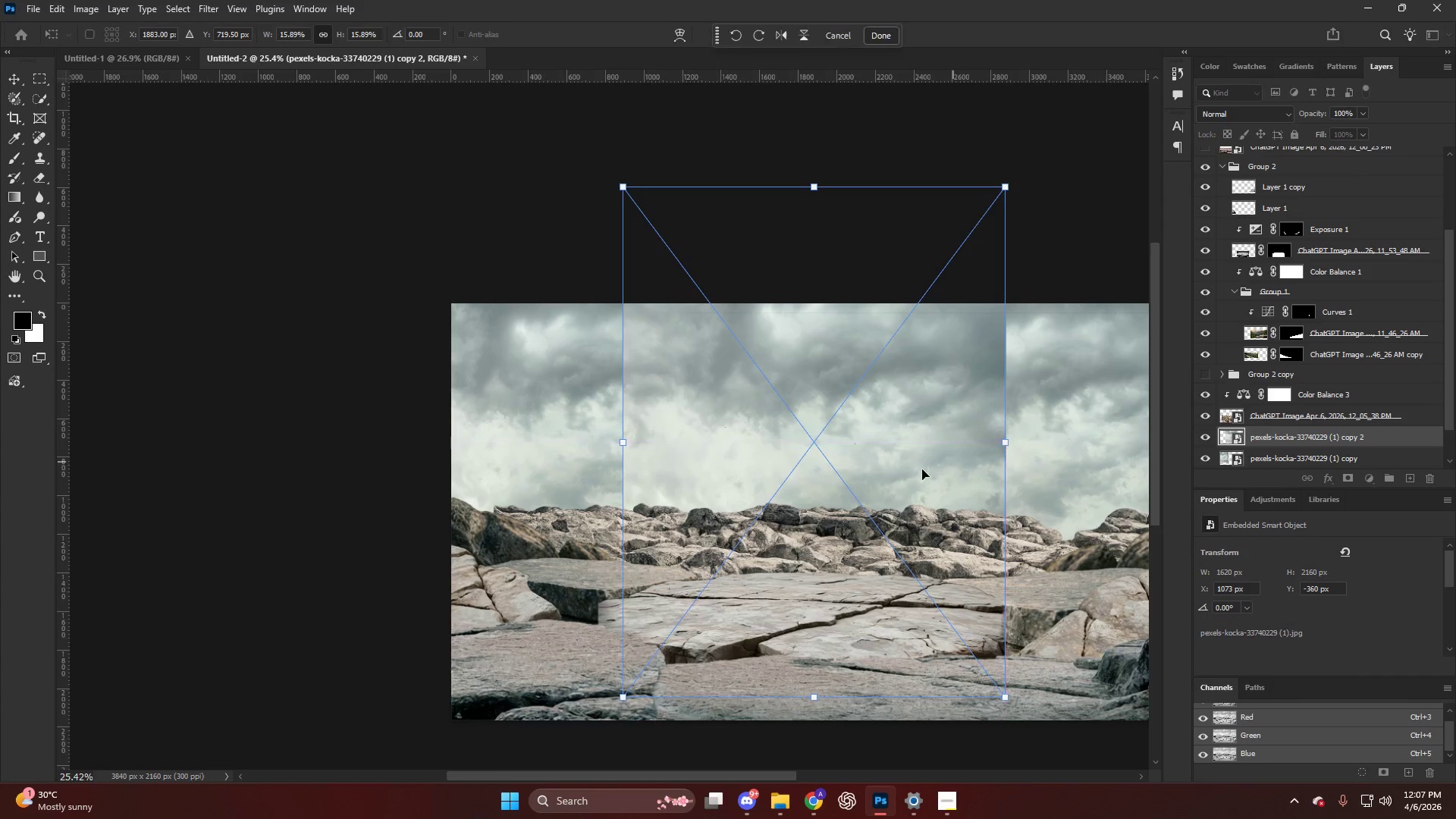 
left_click_drag(start_coordinate=[926, 463], to_coordinate=[934, 401])
 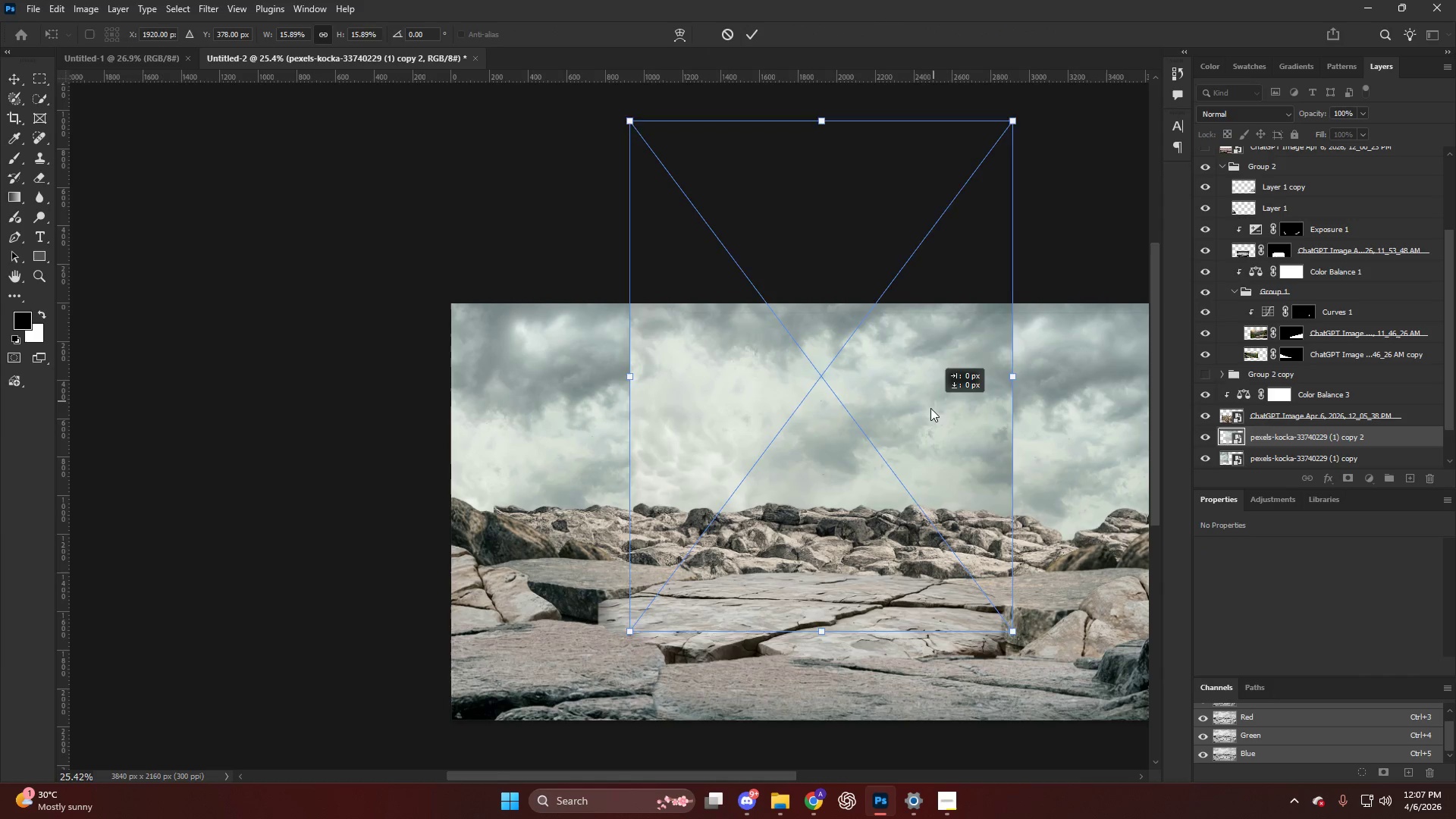 
left_click_drag(start_coordinate=[934, 401], to_coordinate=[930, 412])
 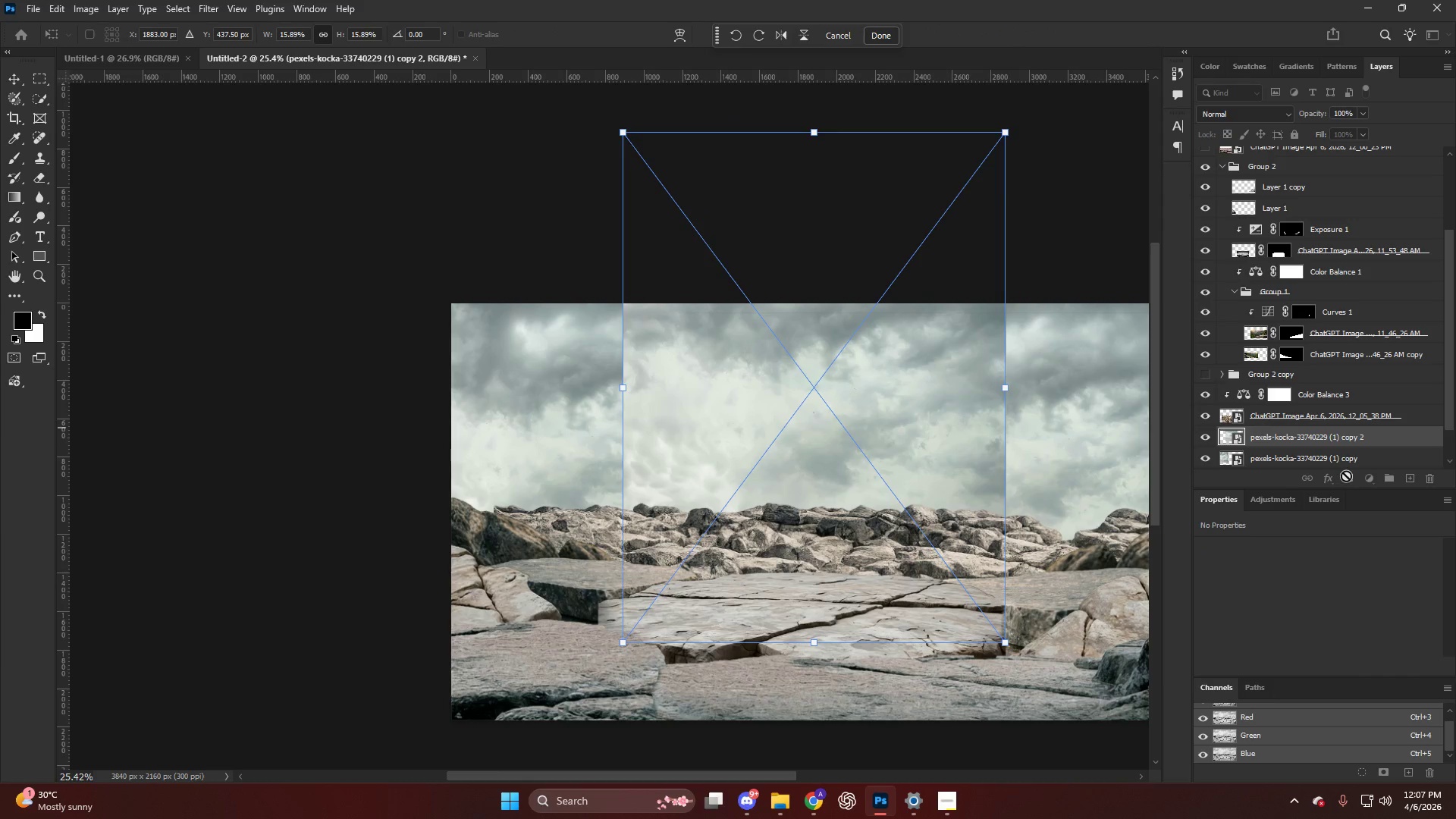 
key(Escape)
 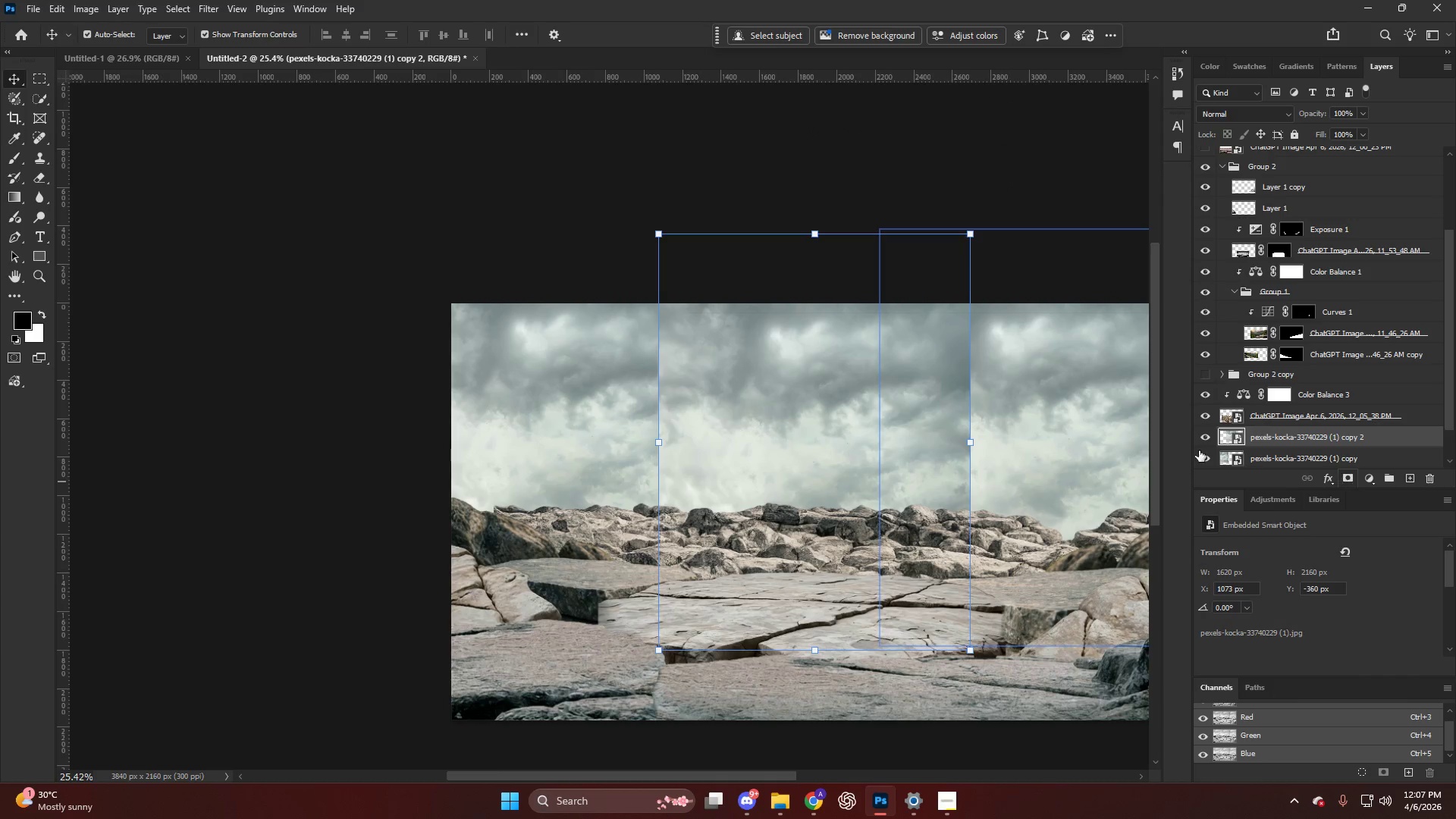 
hold_key(key=AltLeft, duration=1.28)
left_click_drag(start_coordinate=[973, 437], to_coordinate=[1040, 450])
 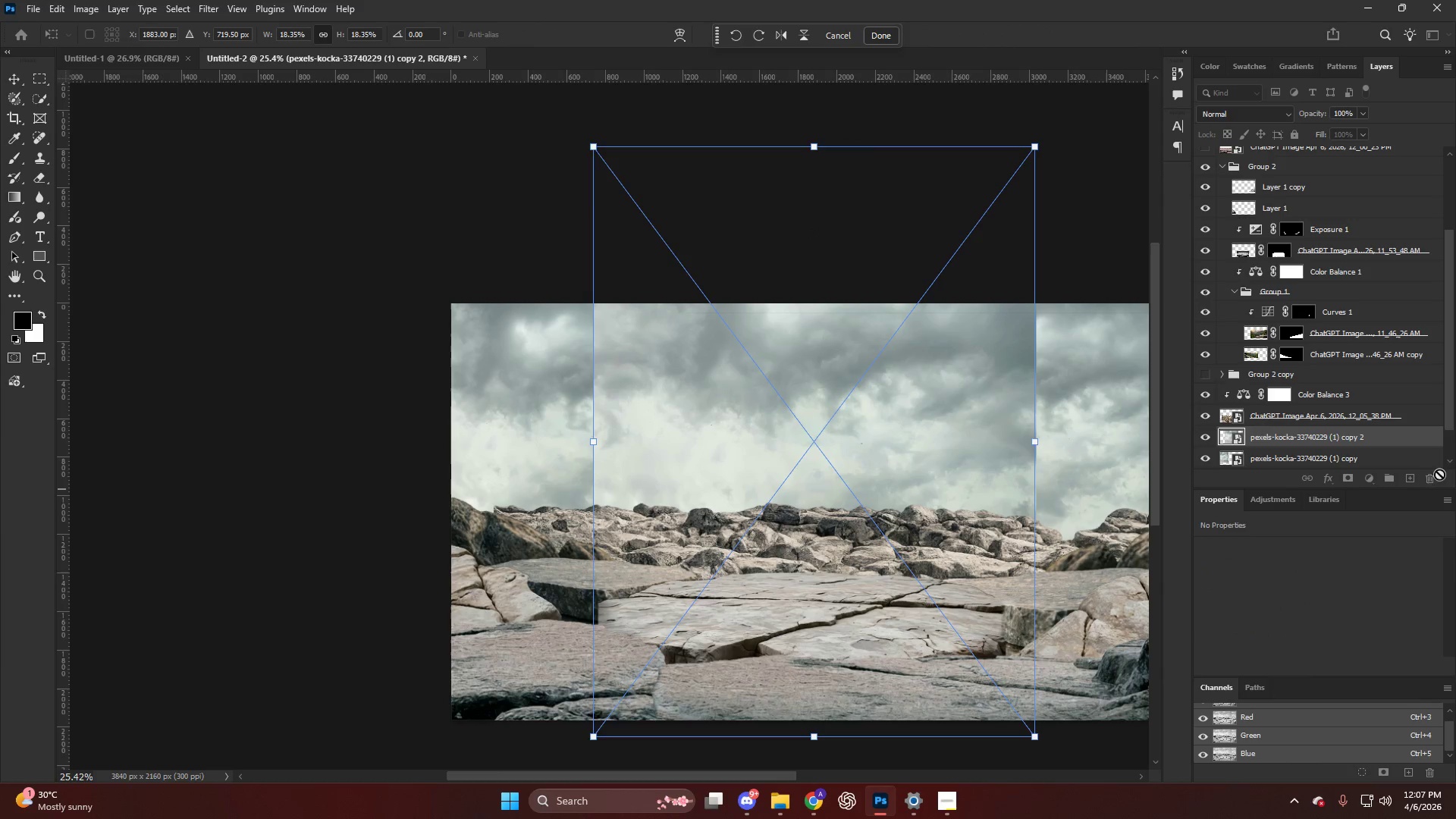 
left_click([1415, 463])
 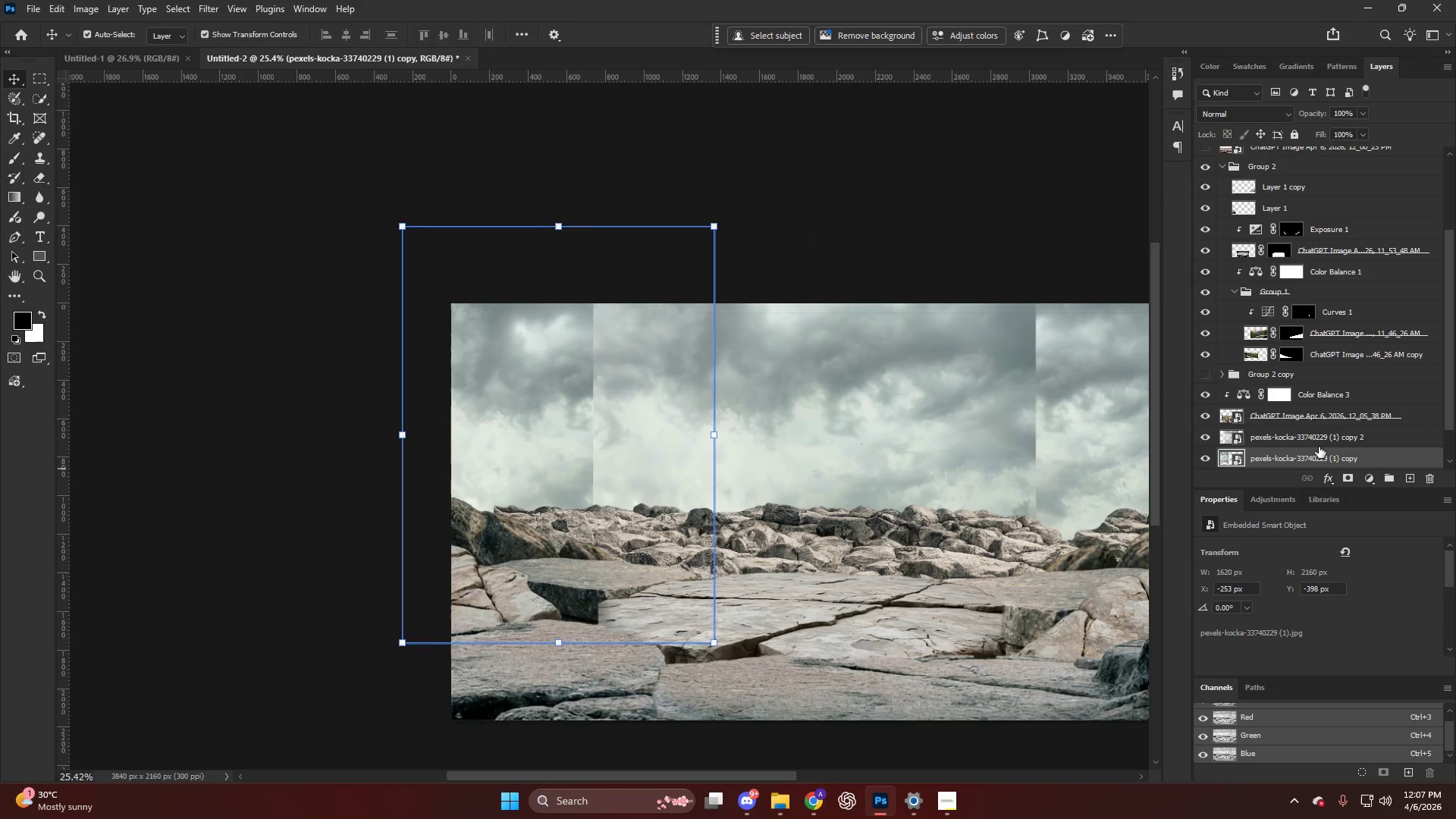 
left_click([1318, 441])
 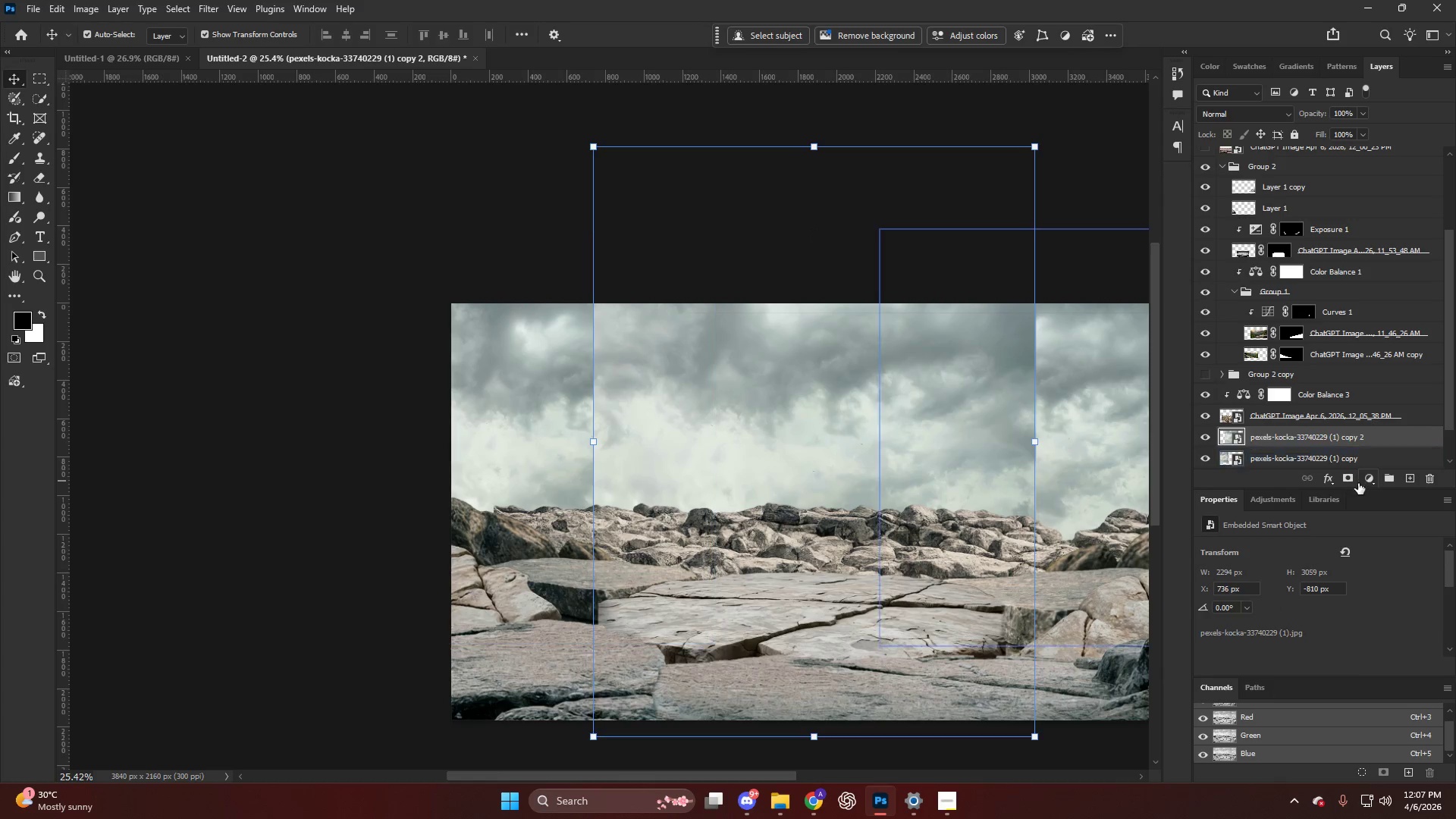 
left_click([1354, 483])
 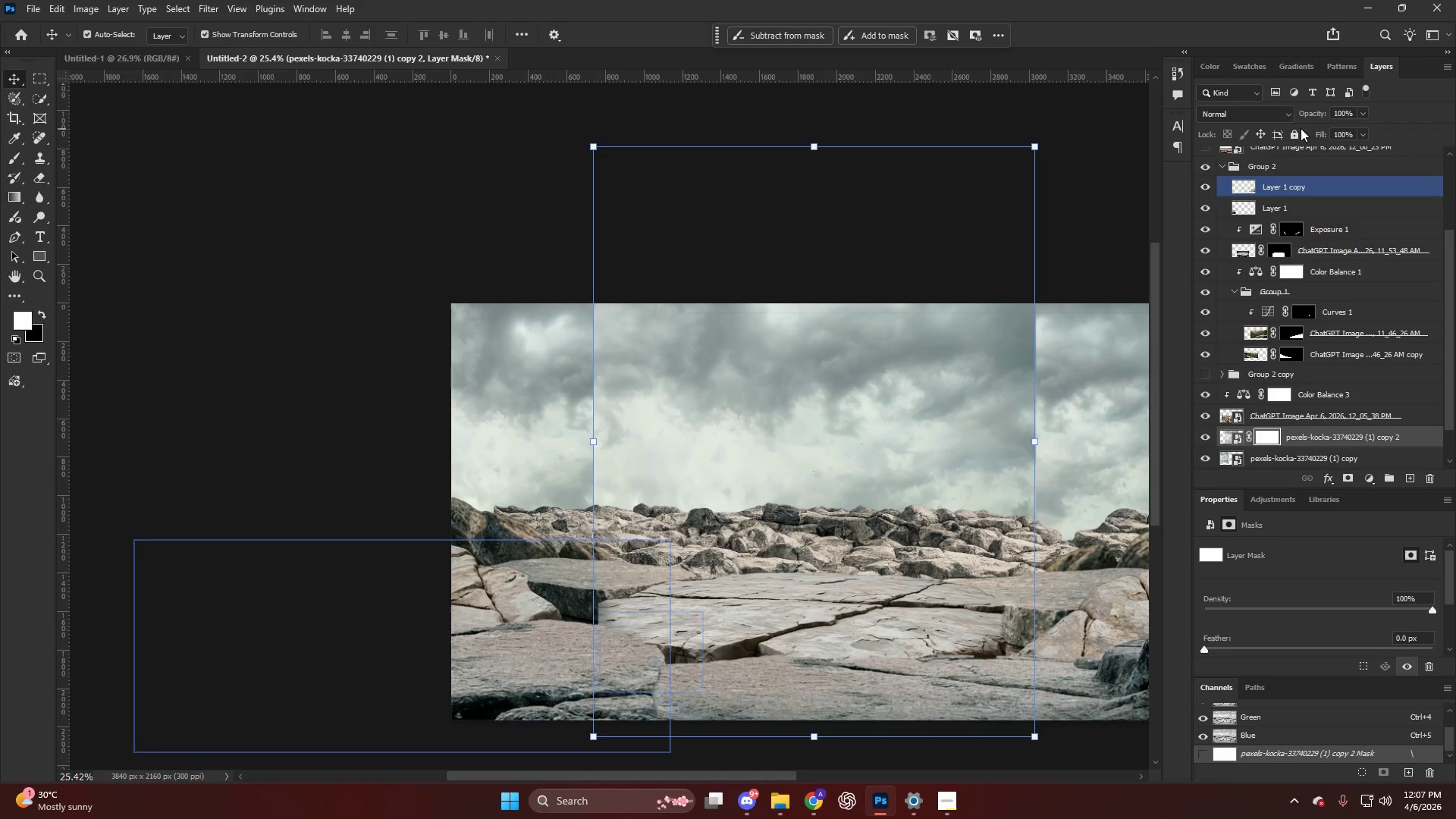 
left_click_drag(start_coordinate=[1314, 120], to_coordinate=[1300, 111])
 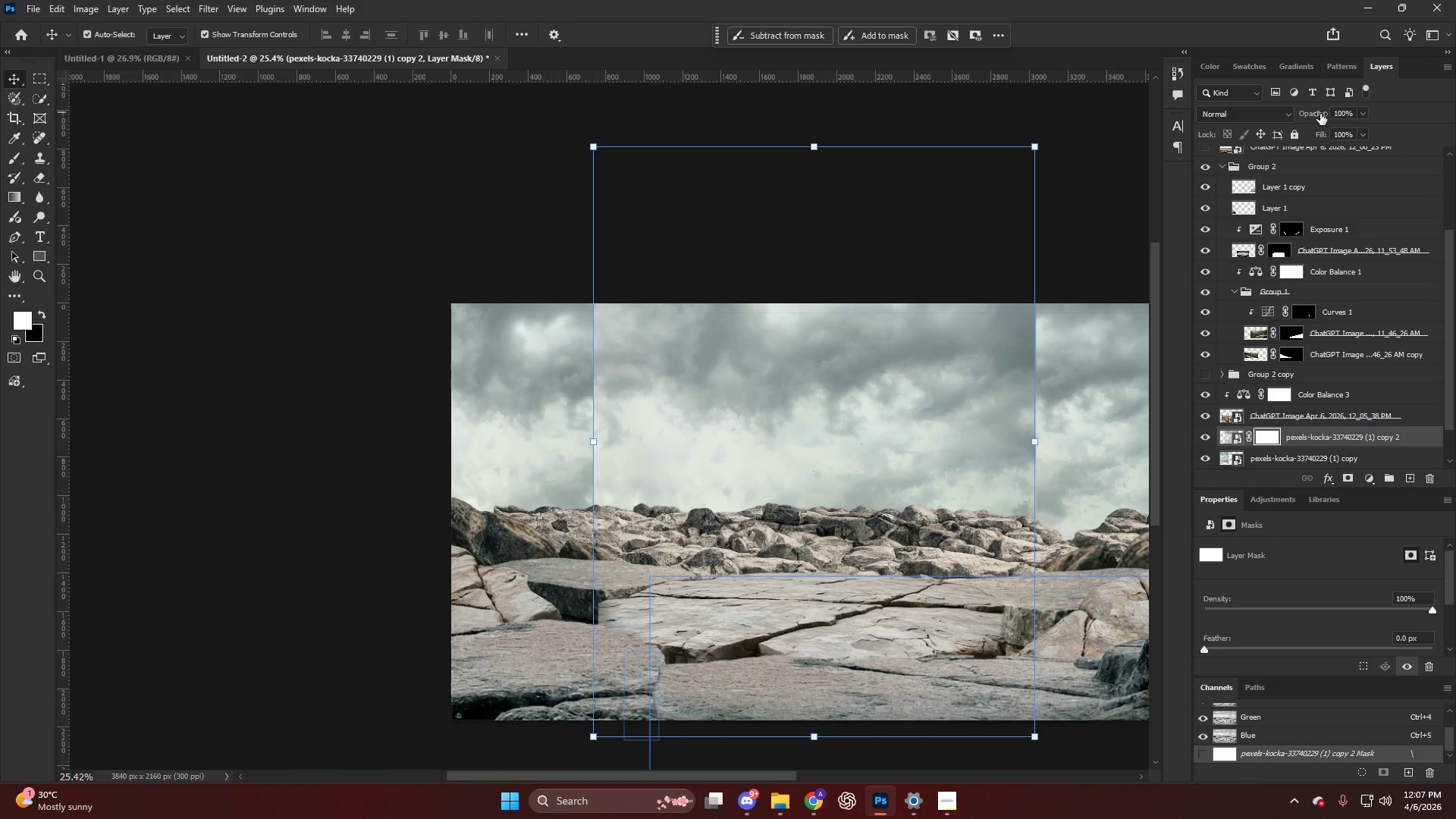 
left_click_drag(start_coordinate=[1320, 114], to_coordinate=[1285, 108])
 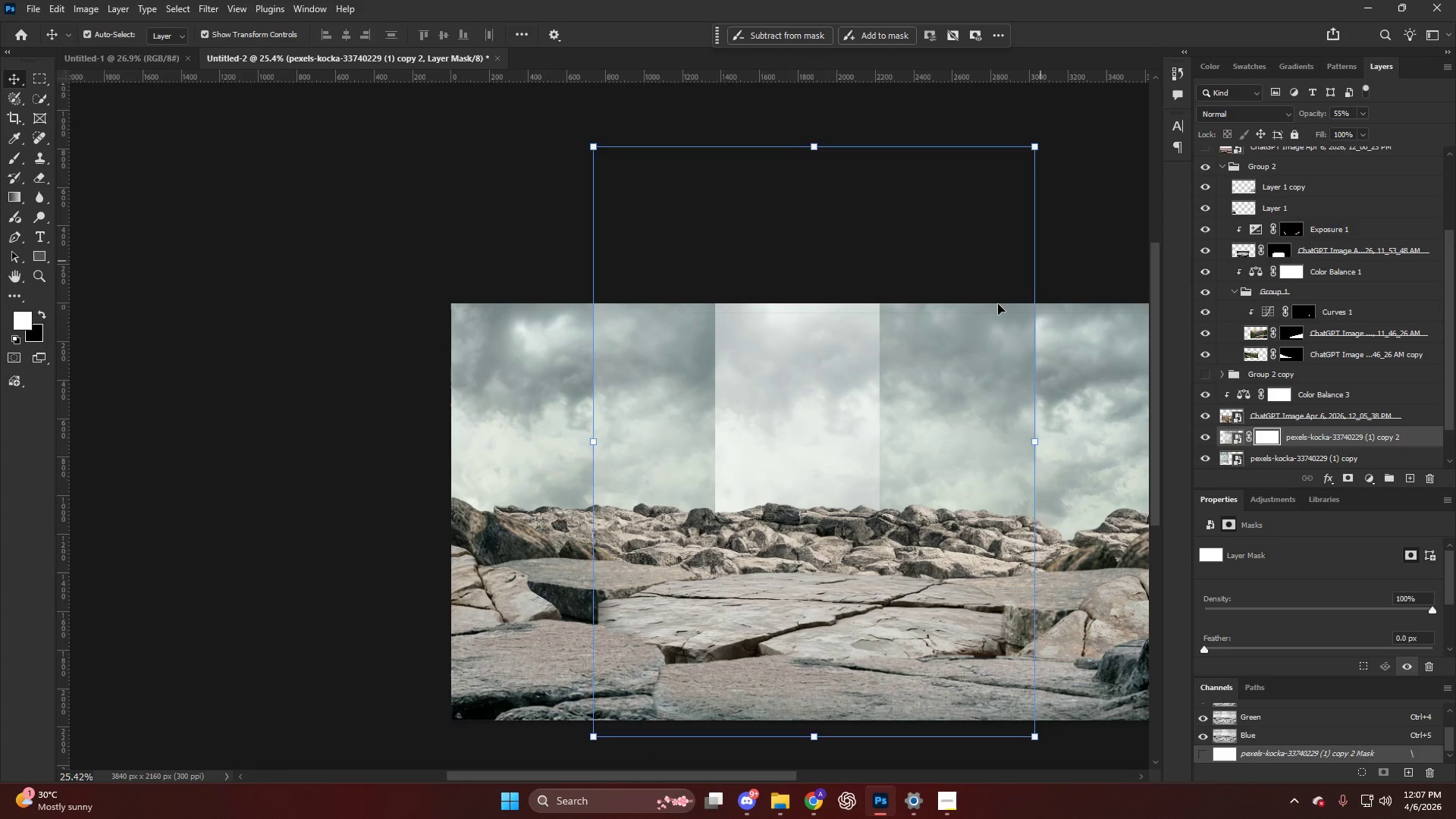 
key(Alt+AltLeft)
 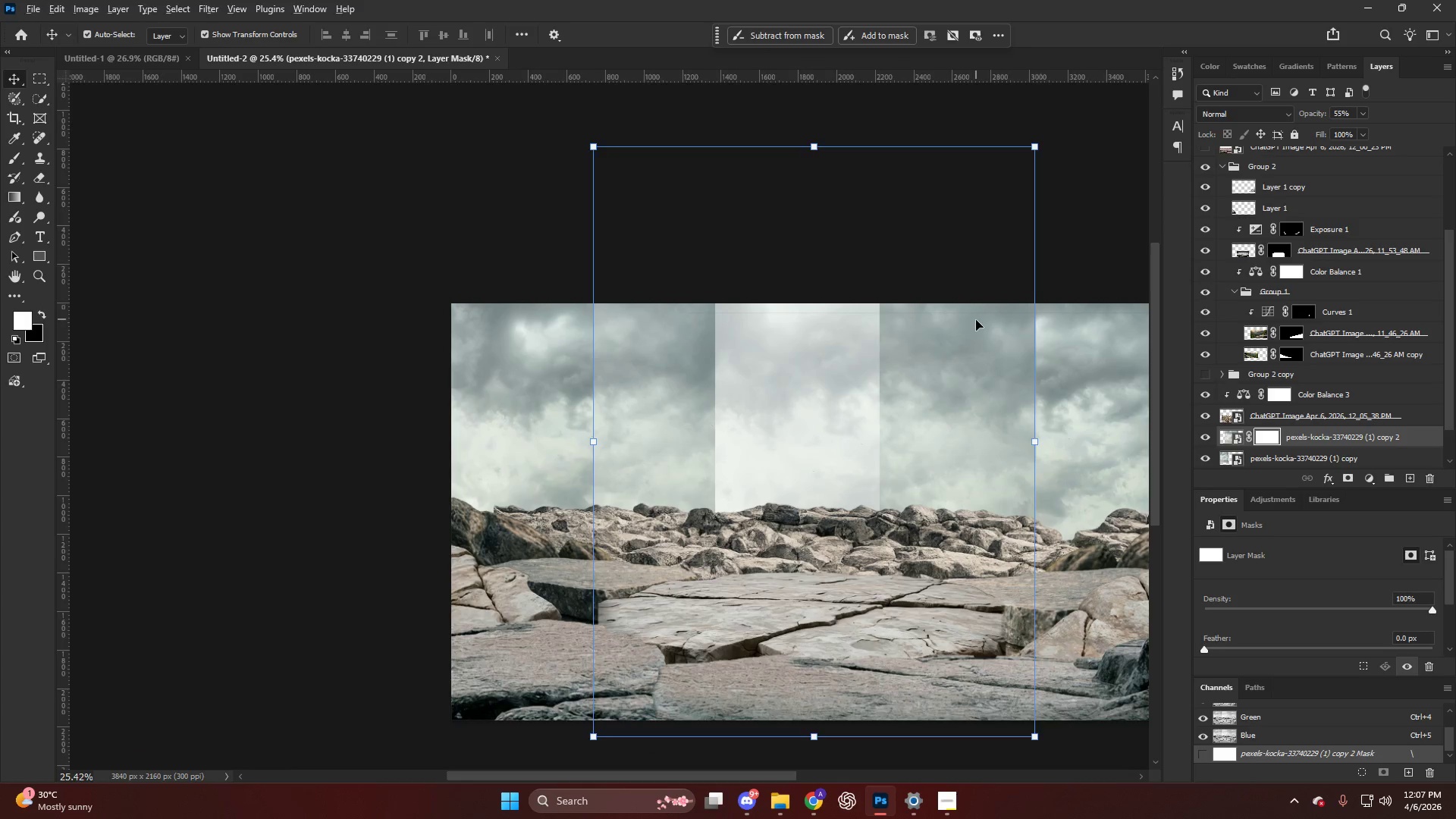 
hold_key(key=ControlLeft, duration=0.39)
 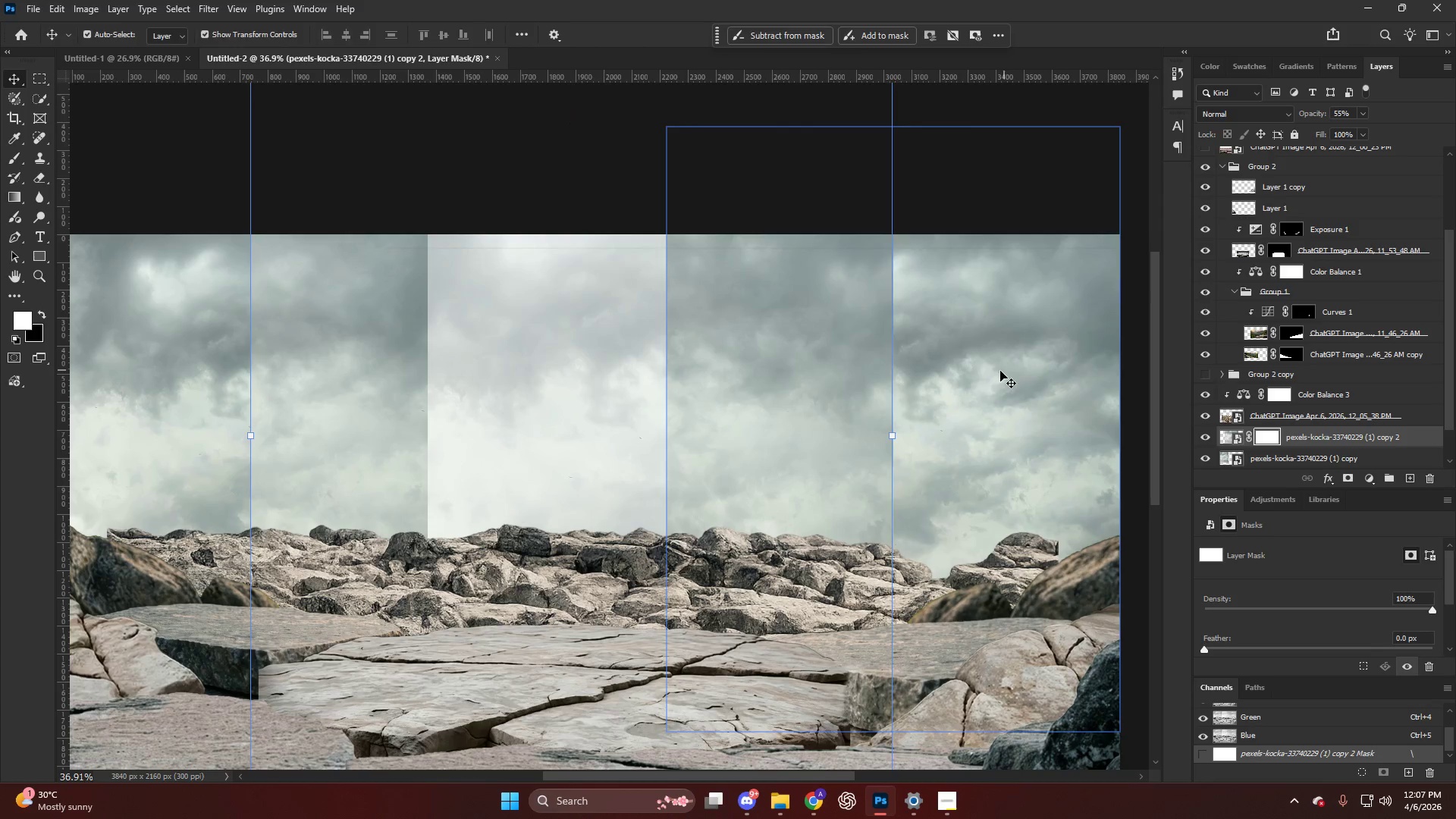 
type(vbb)
 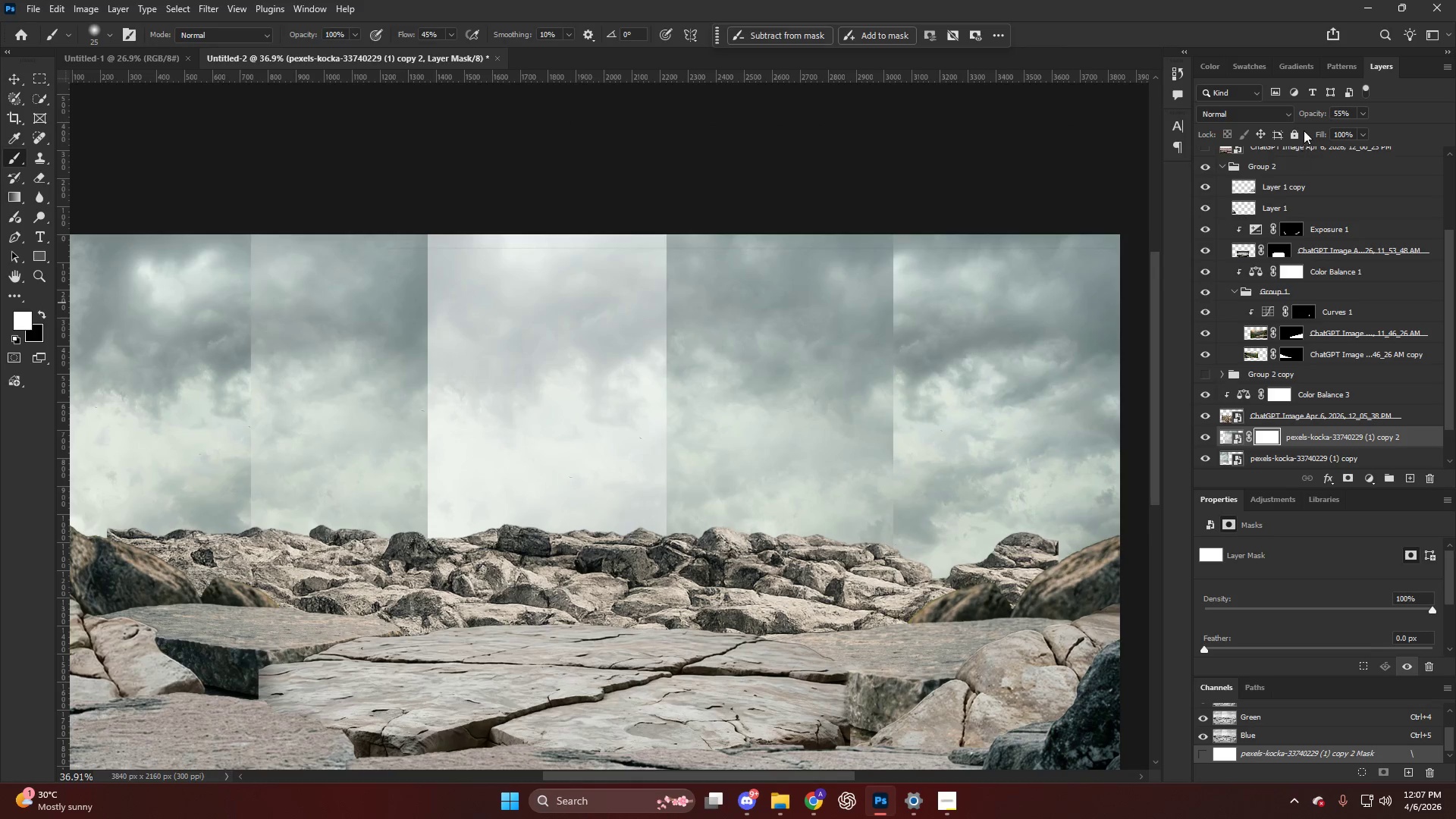 
scroll: coordinate [1009, 370], scroll_direction: down, amount: 15.0
 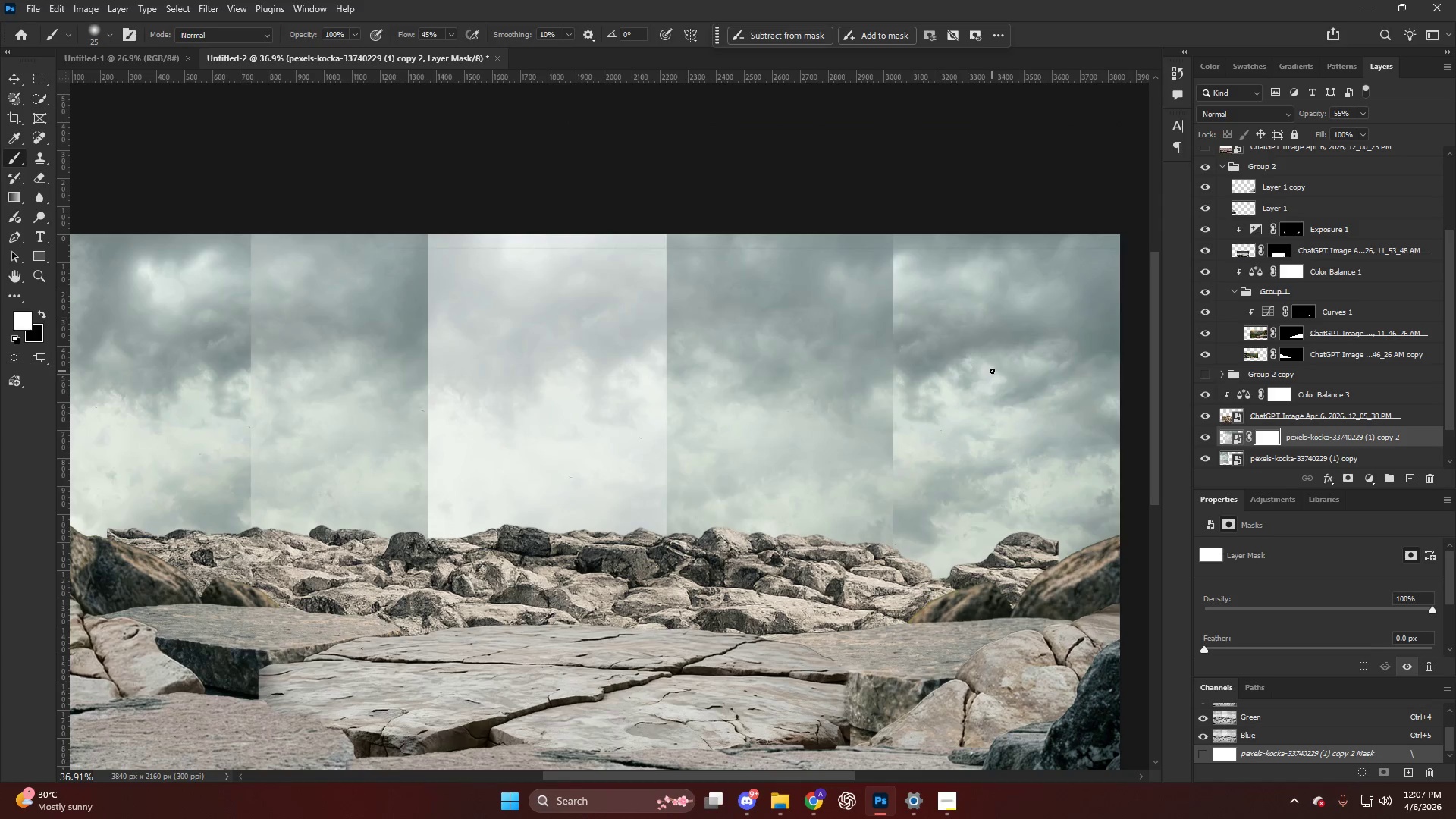 
left_click_drag(start_coordinate=[1311, 116], to_coordinate=[1326, 117])
 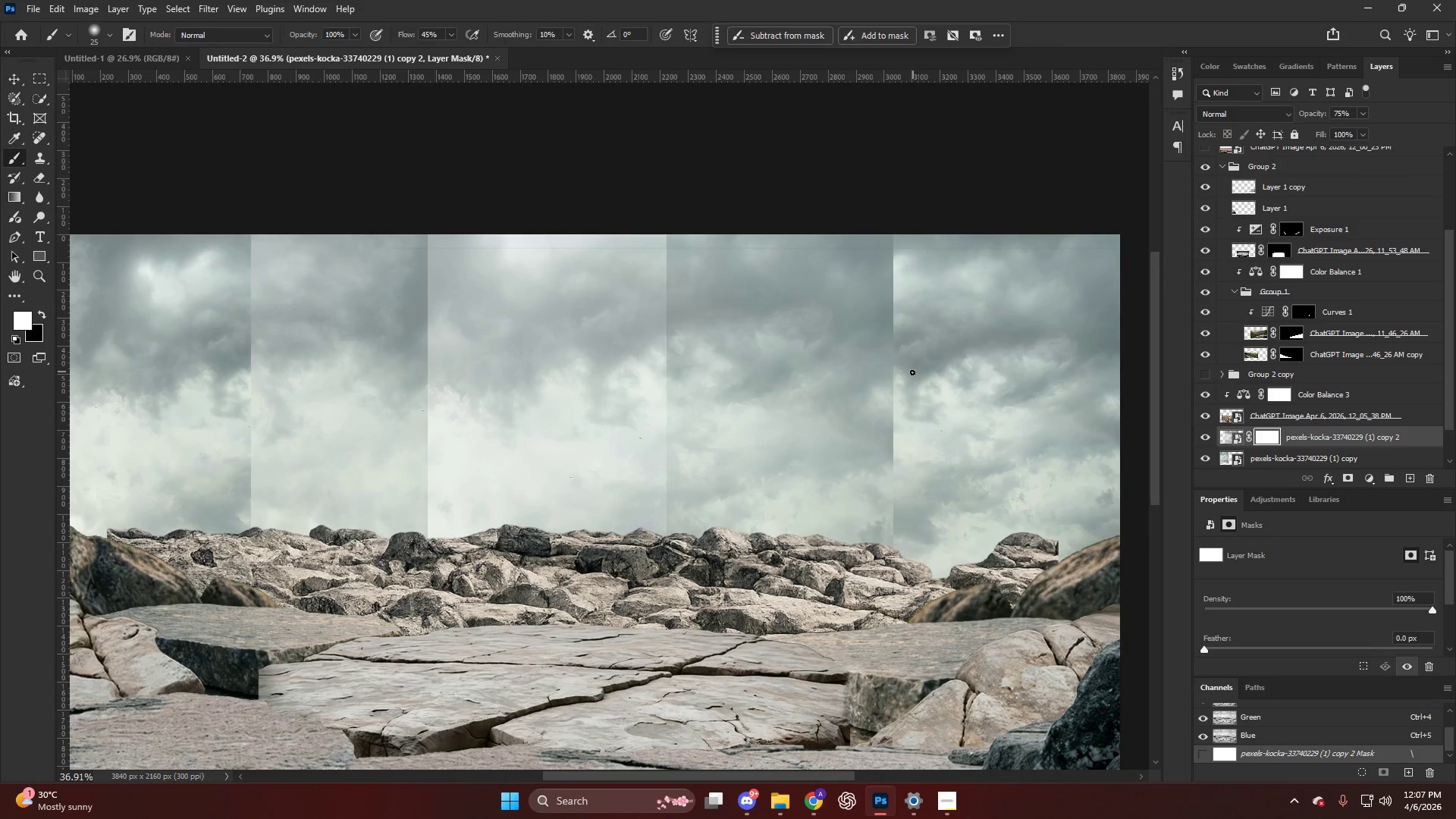 
key(B)
 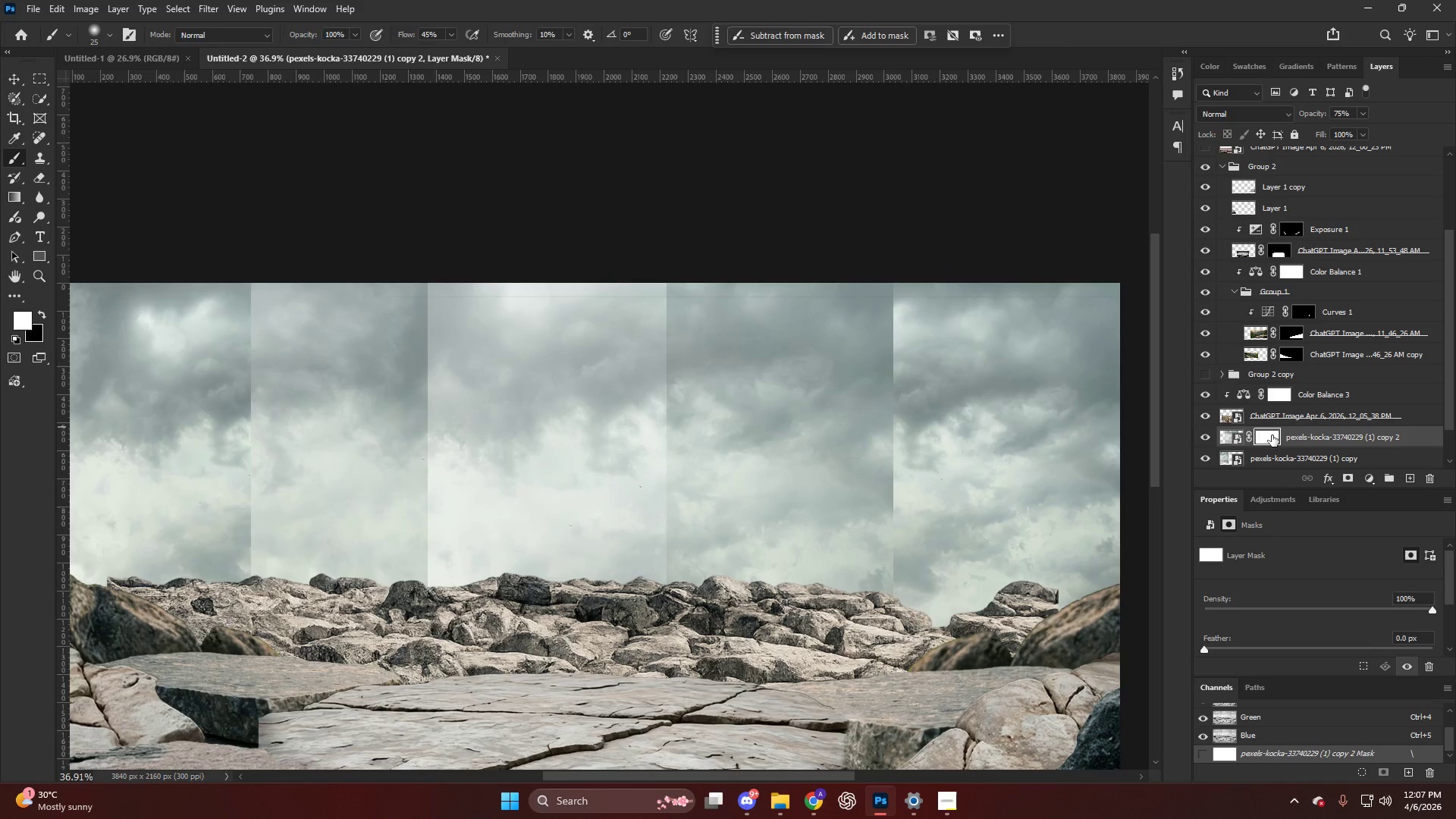 
scroll: coordinate [912, 372], scroll_direction: up, amount: 4.0
 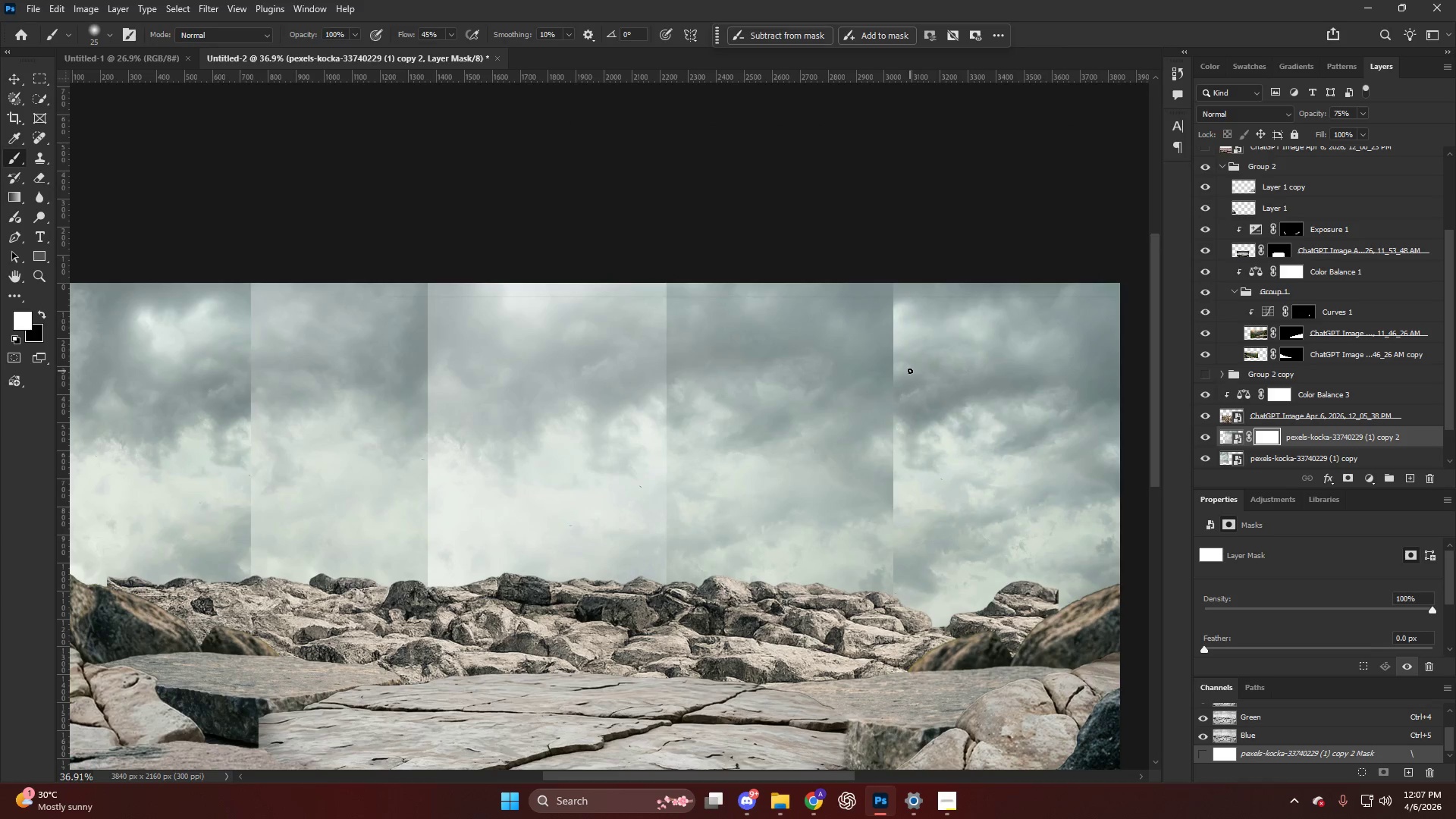 
key(B)
 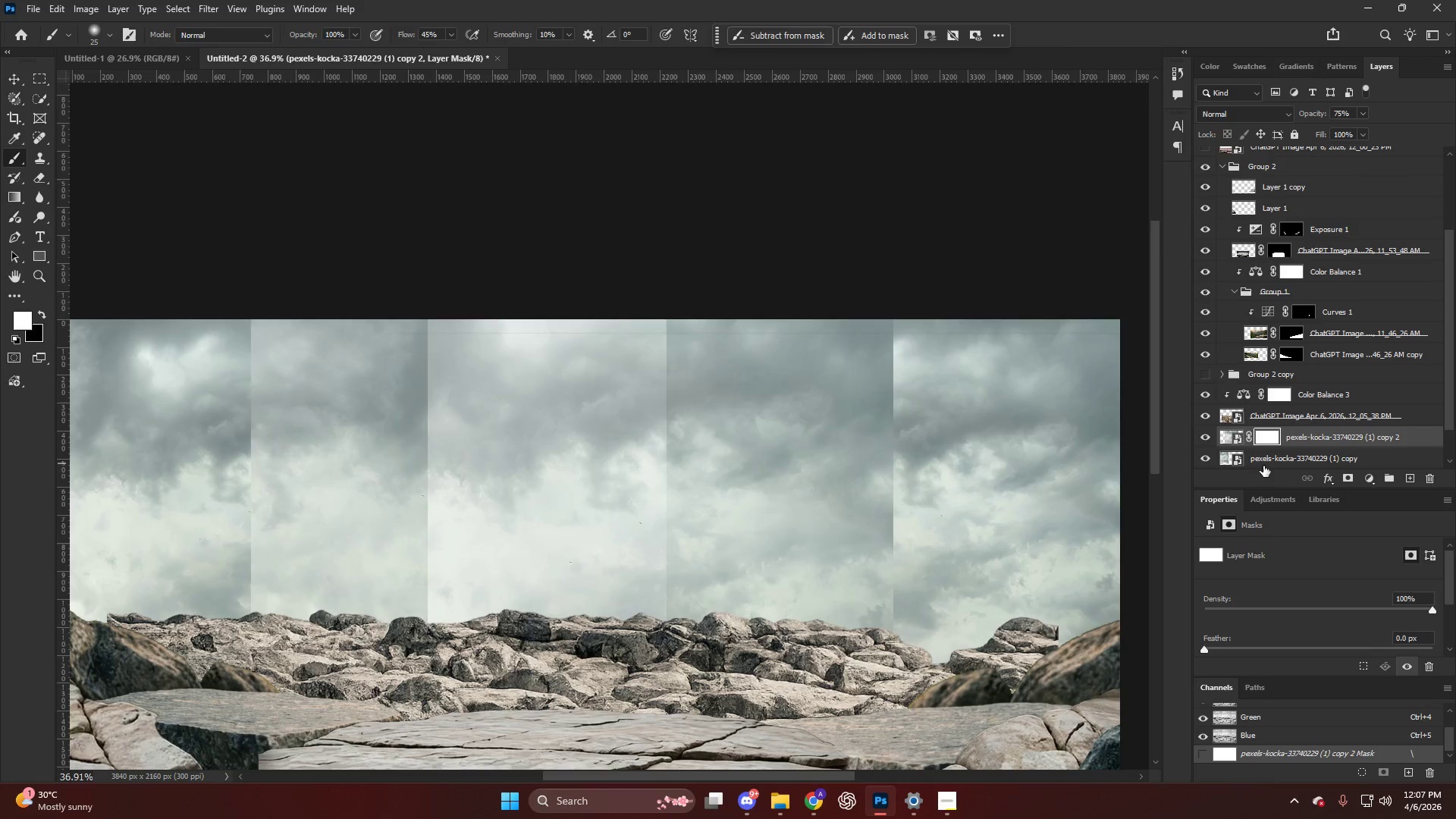 
scroll: coordinate [938, 433], scroll_direction: up, amount: 3.0
 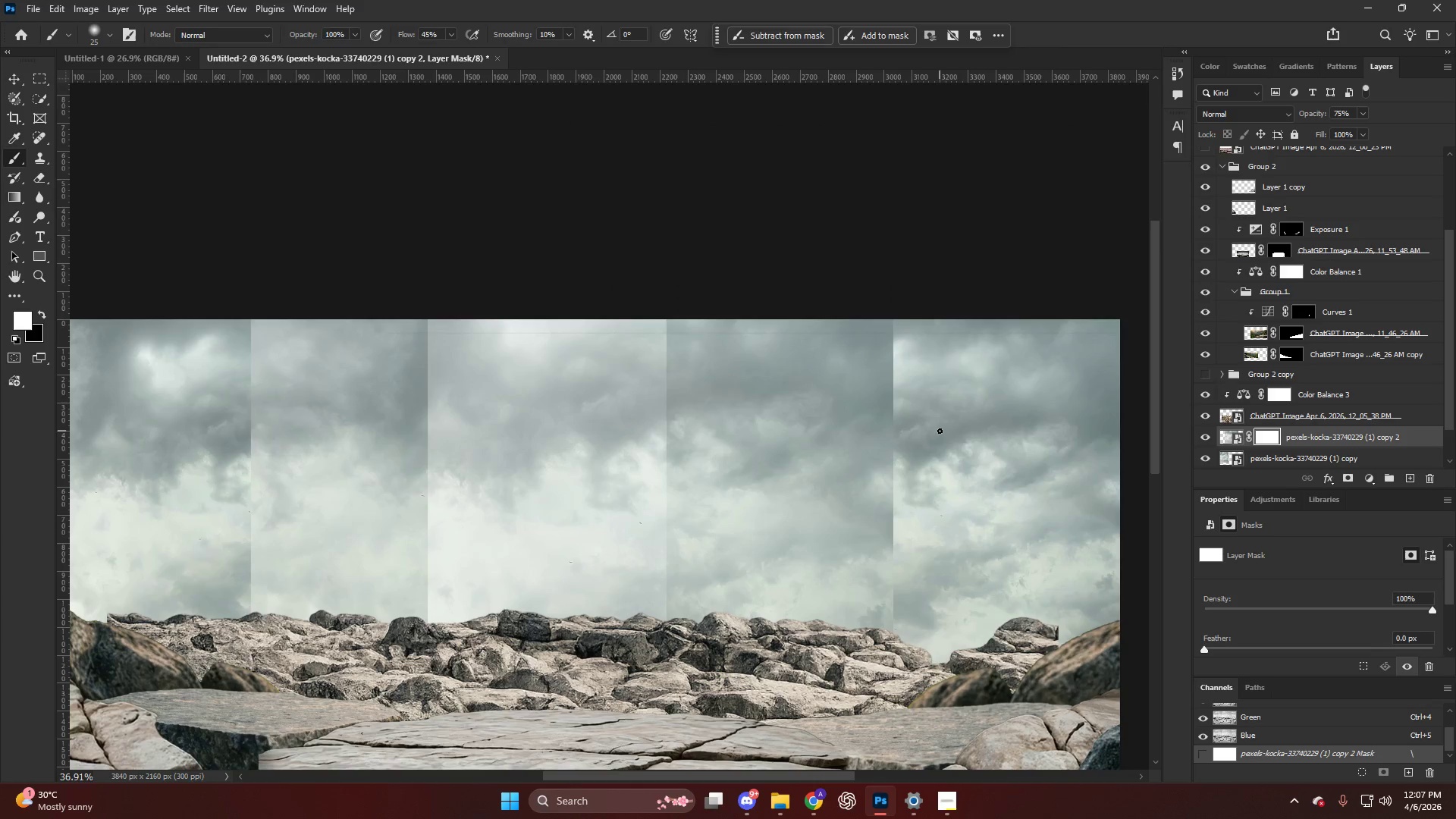 
hold_key(key=AltLeft, duration=0.55)
 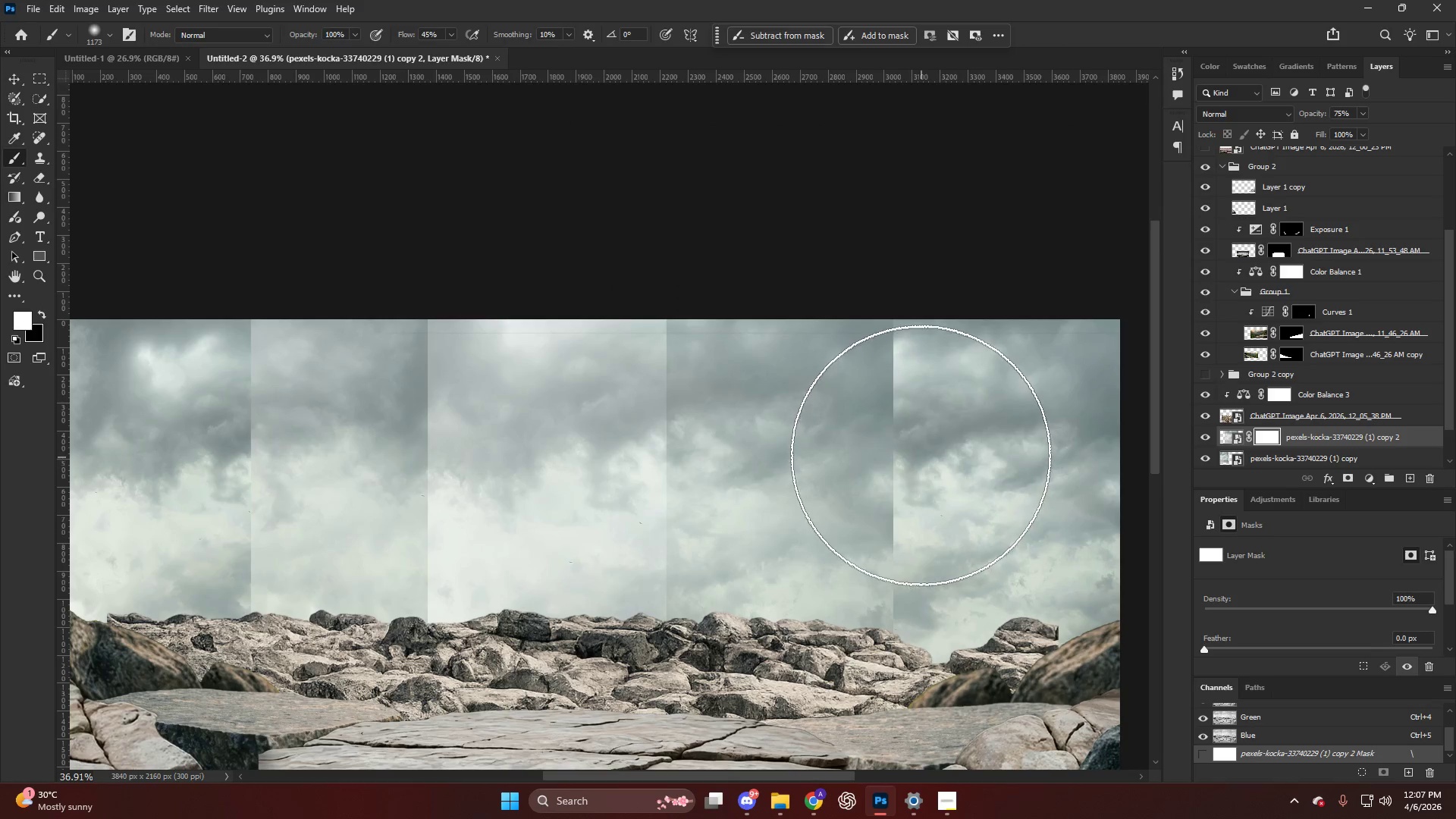 
key(X)
 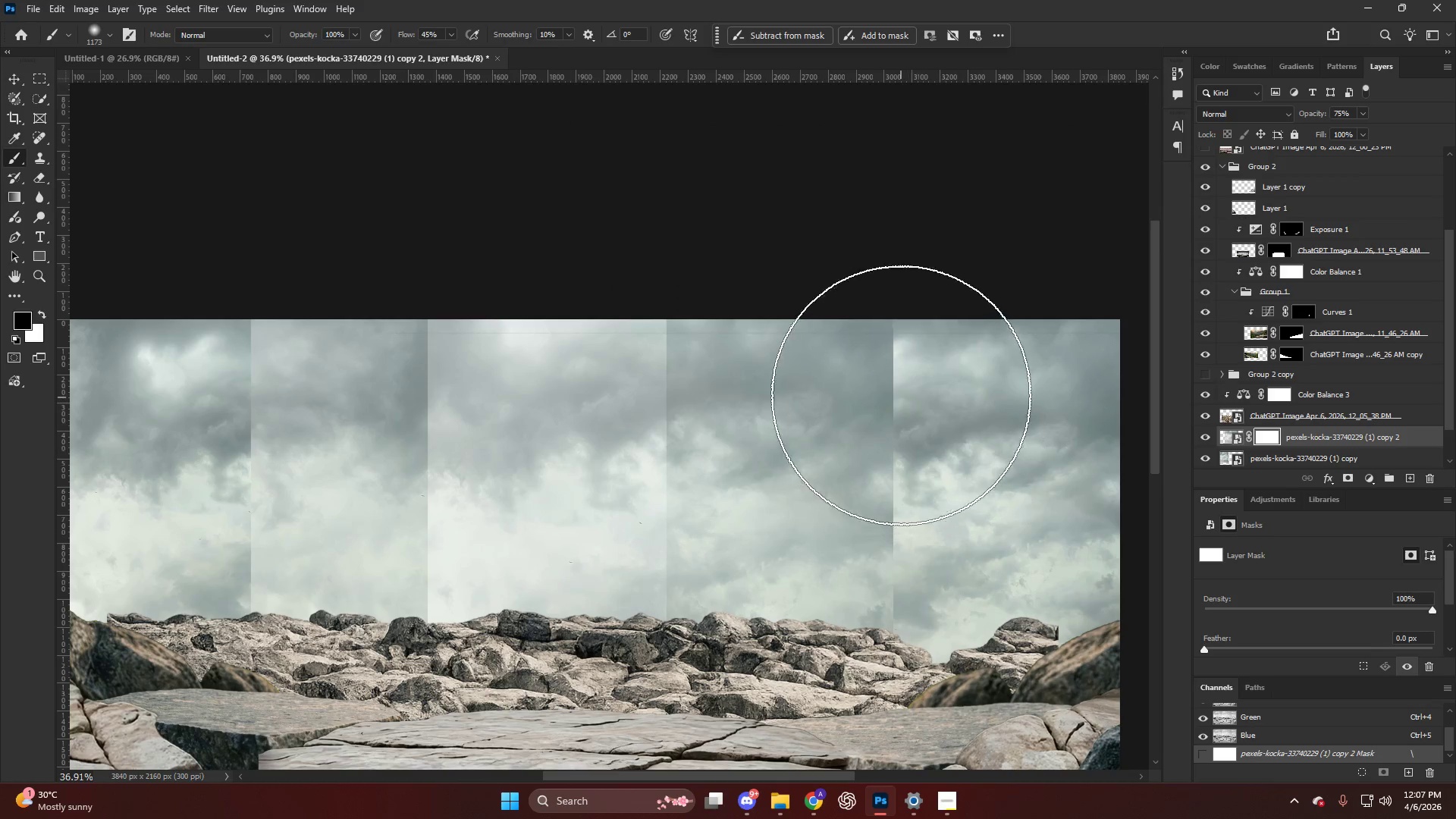 
left_click_drag(start_coordinate=[909, 407], to_coordinate=[1019, 633])
 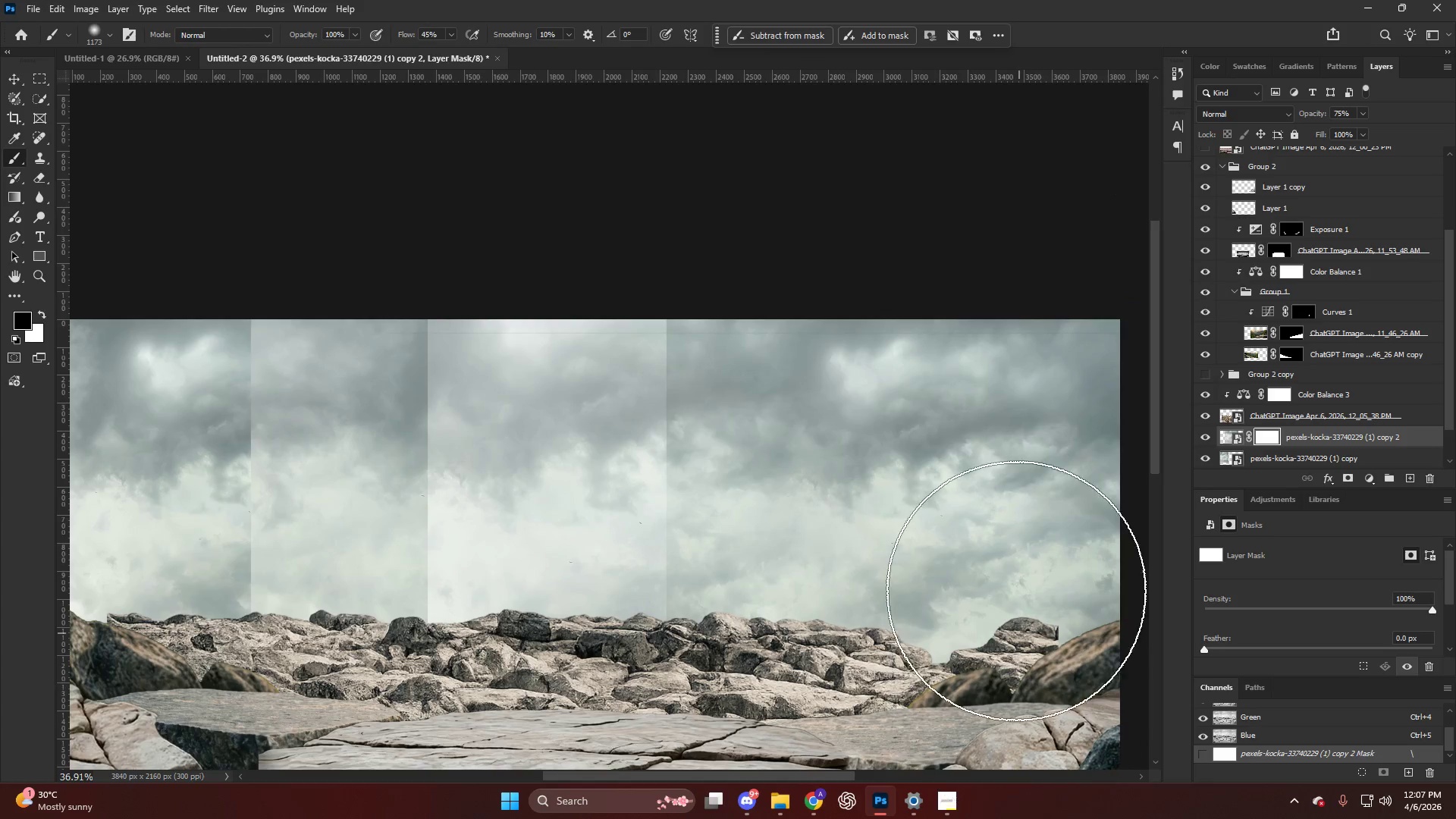 
key(Alt+AltLeft)
 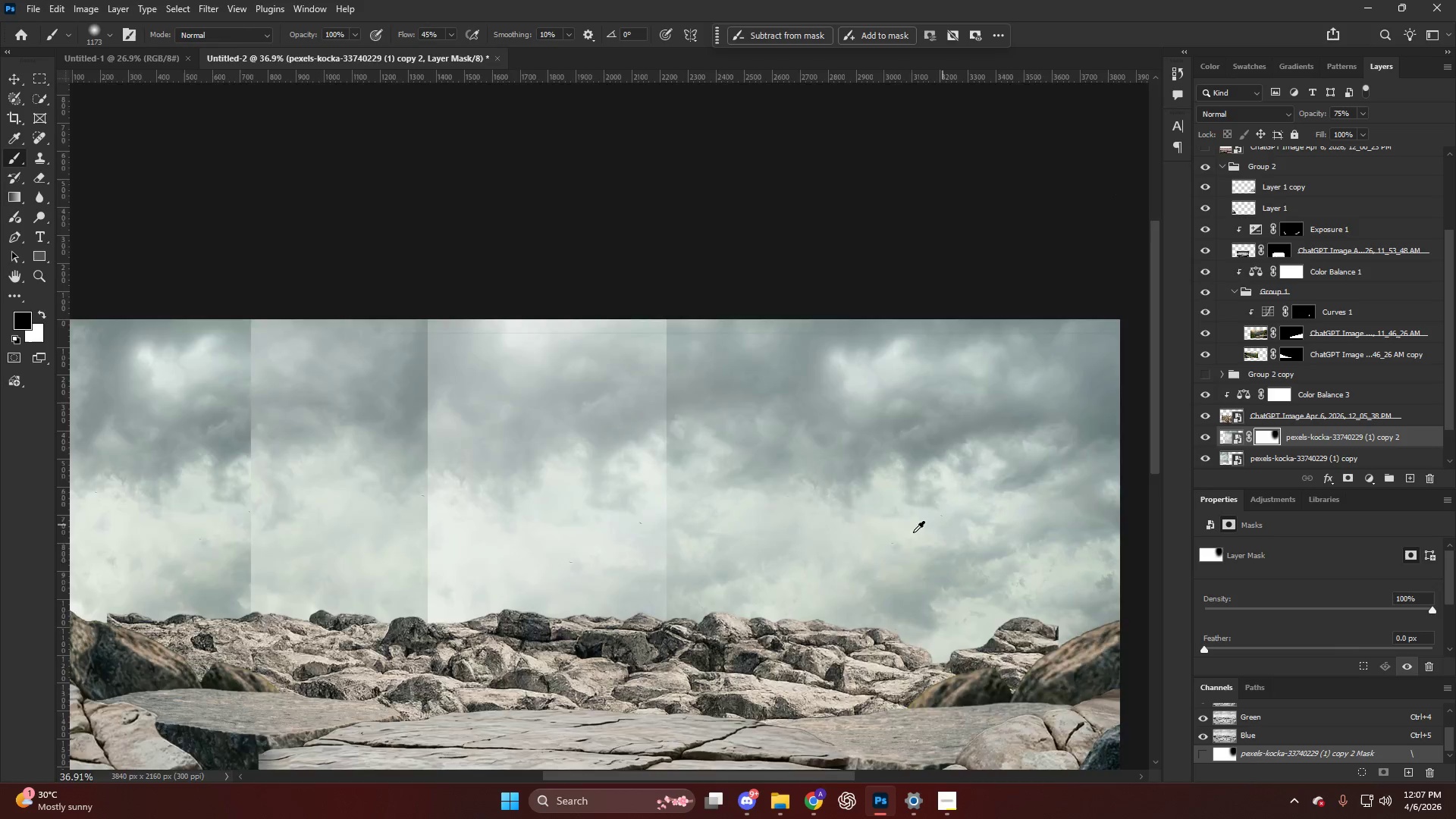 
scroll: coordinate [905, 533], scroll_direction: down, amount: 6.0
 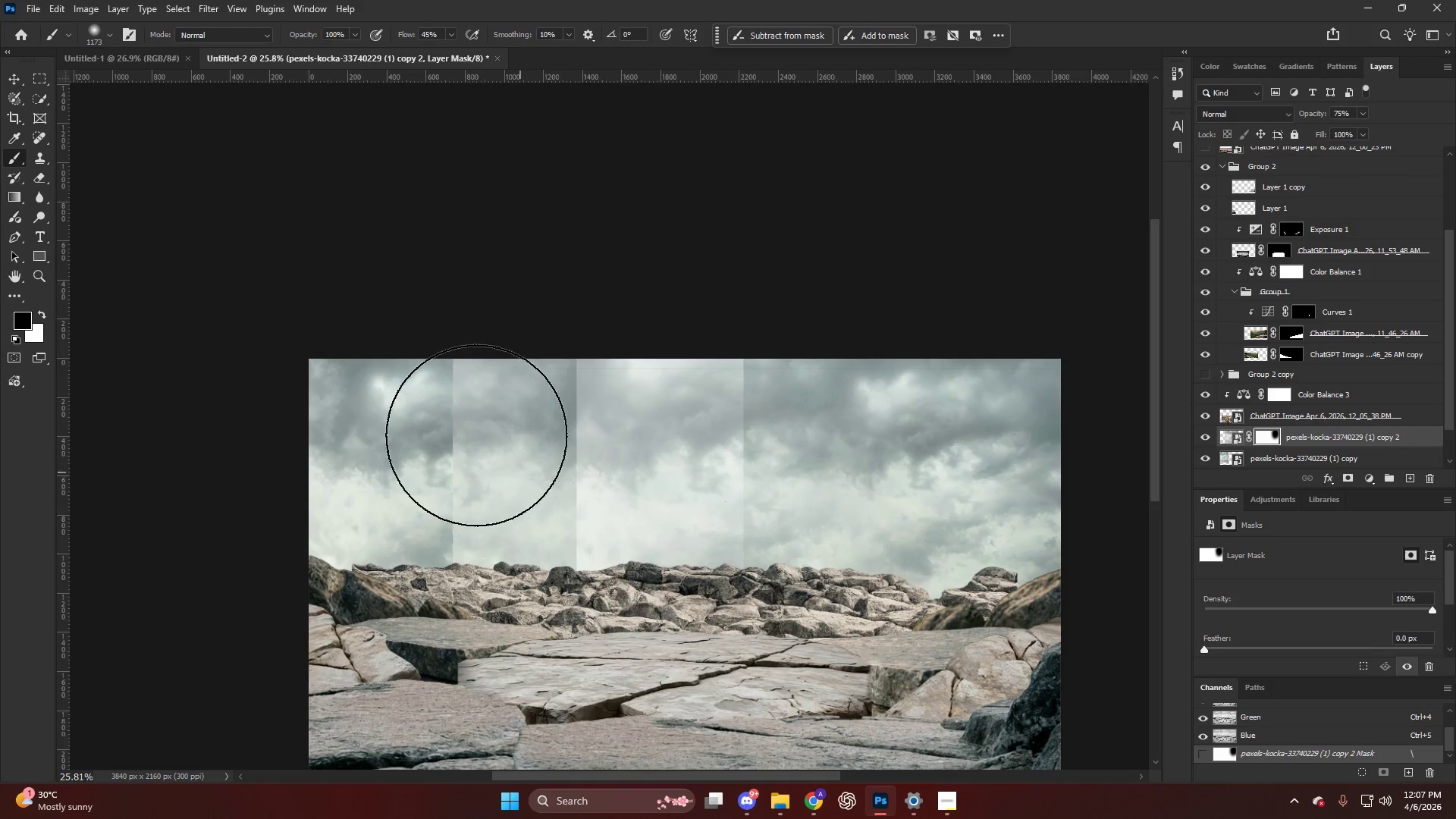 
left_click_drag(start_coordinate=[432, 353], to_coordinate=[444, 362])
 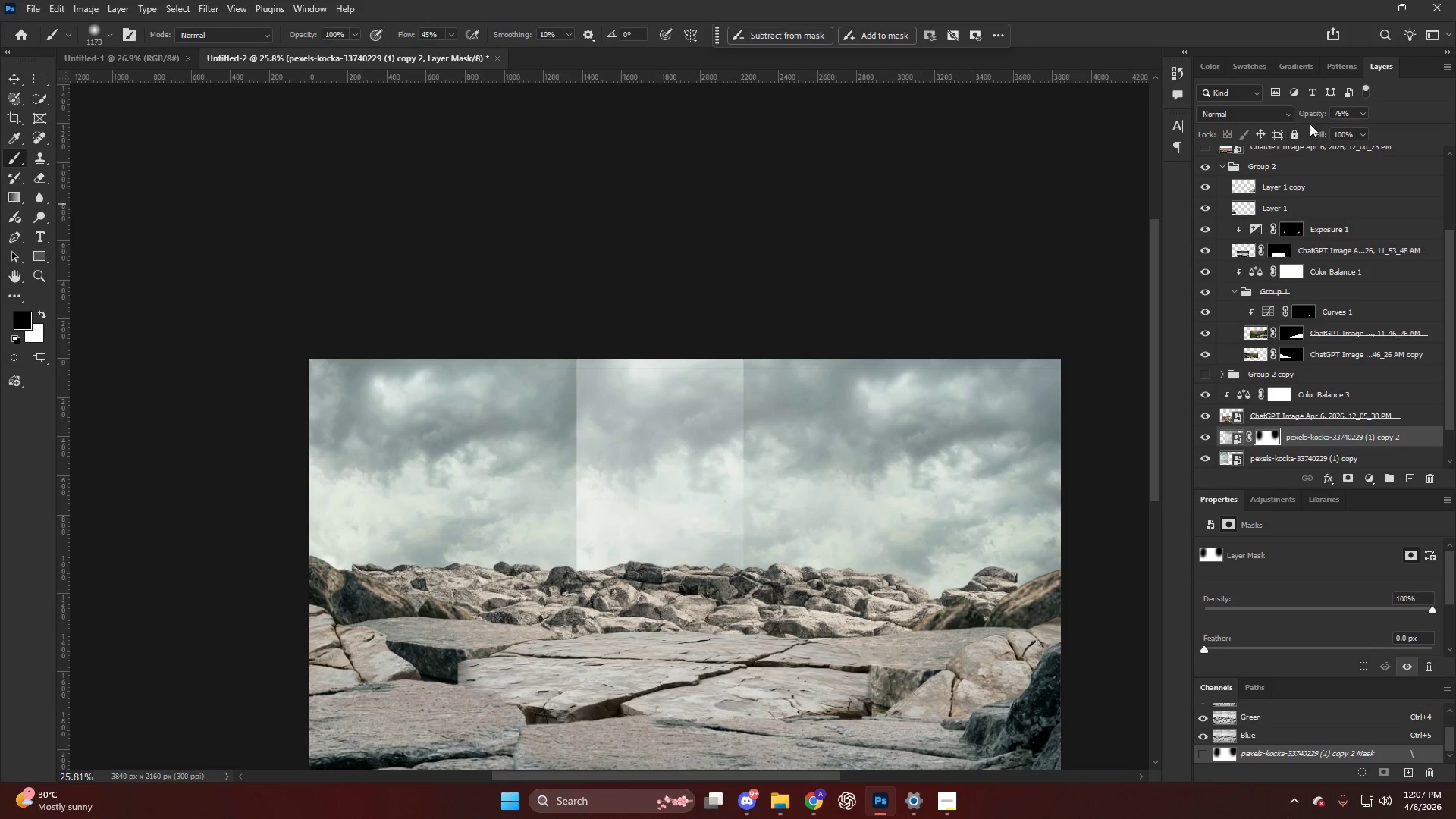 
left_click_drag(start_coordinate=[1321, 117], to_coordinate=[1445, 140])
 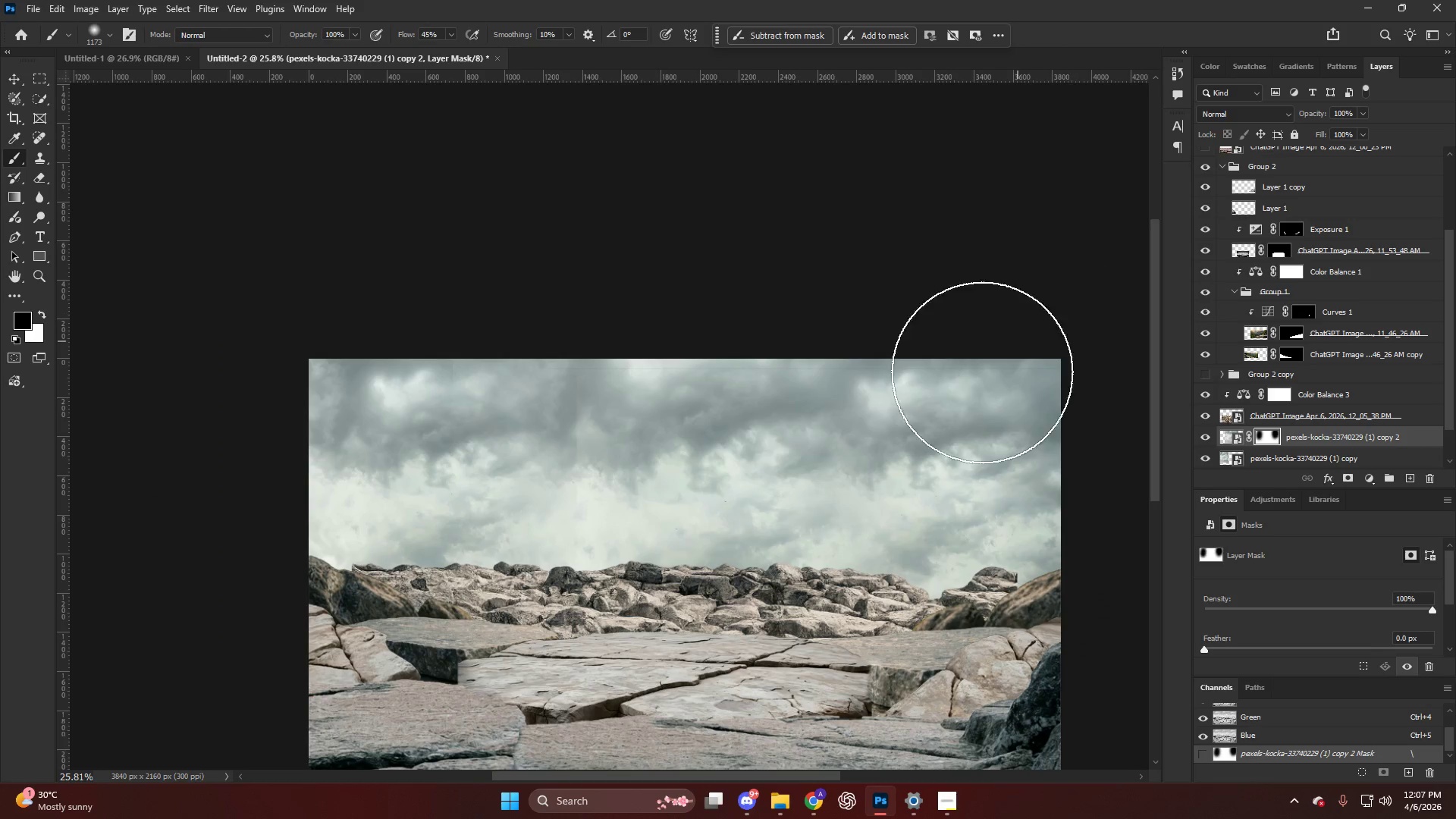 
left_click_drag(start_coordinate=[891, 494], to_coordinate=[963, 689])
 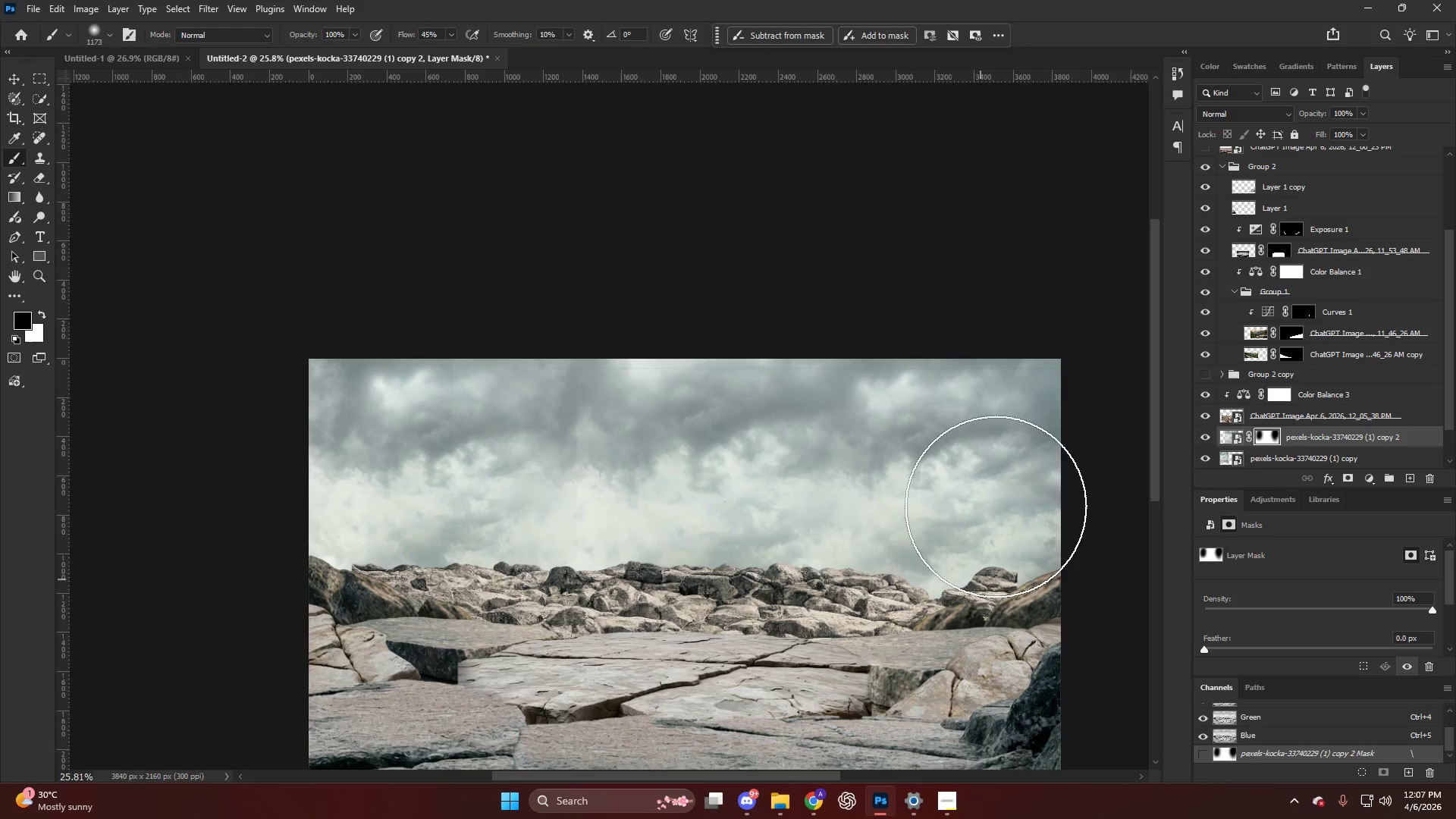 
key(Alt+AltLeft)
 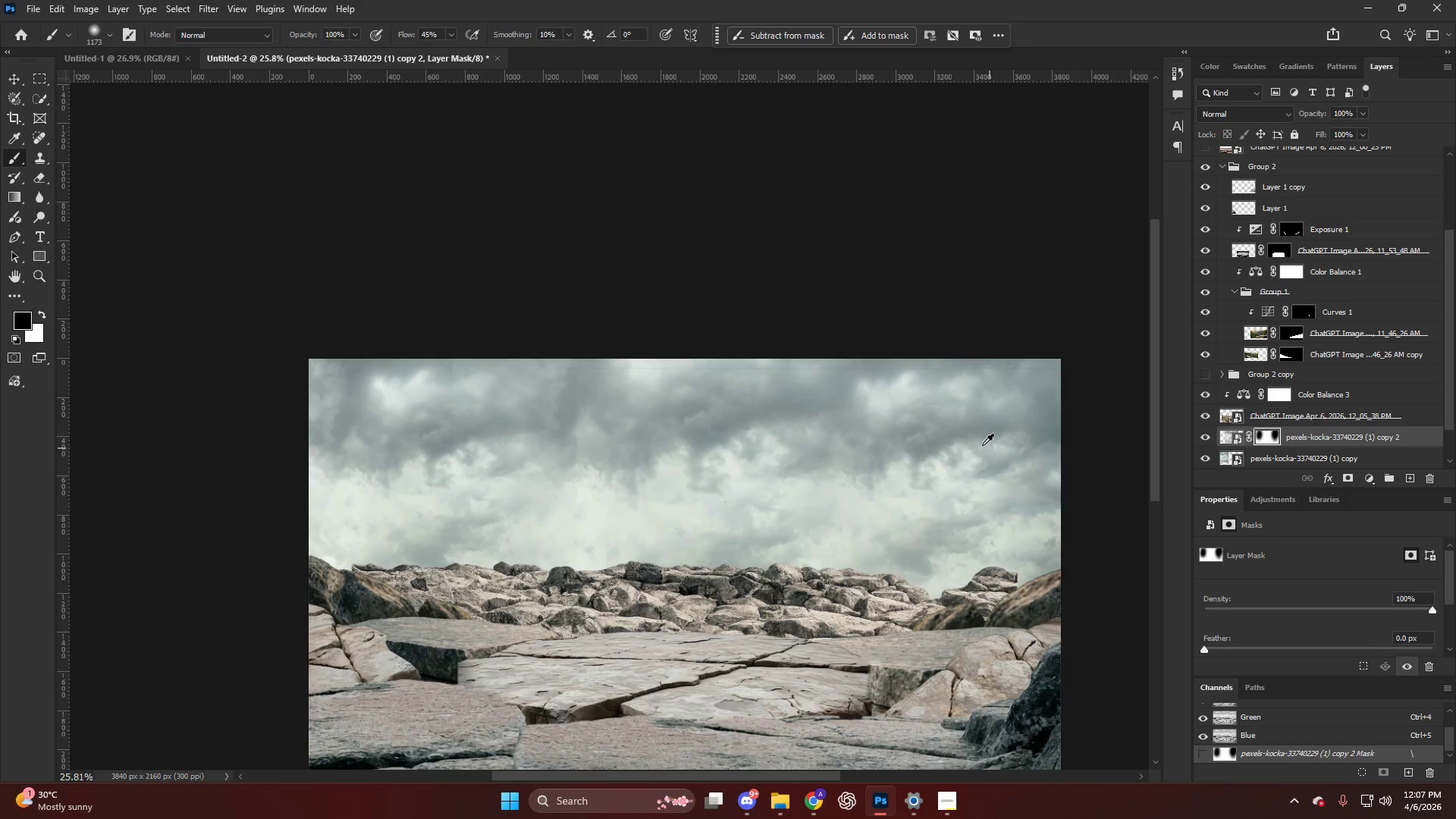 
scroll: coordinate [977, 447], scroll_direction: down, amount: 6.0
 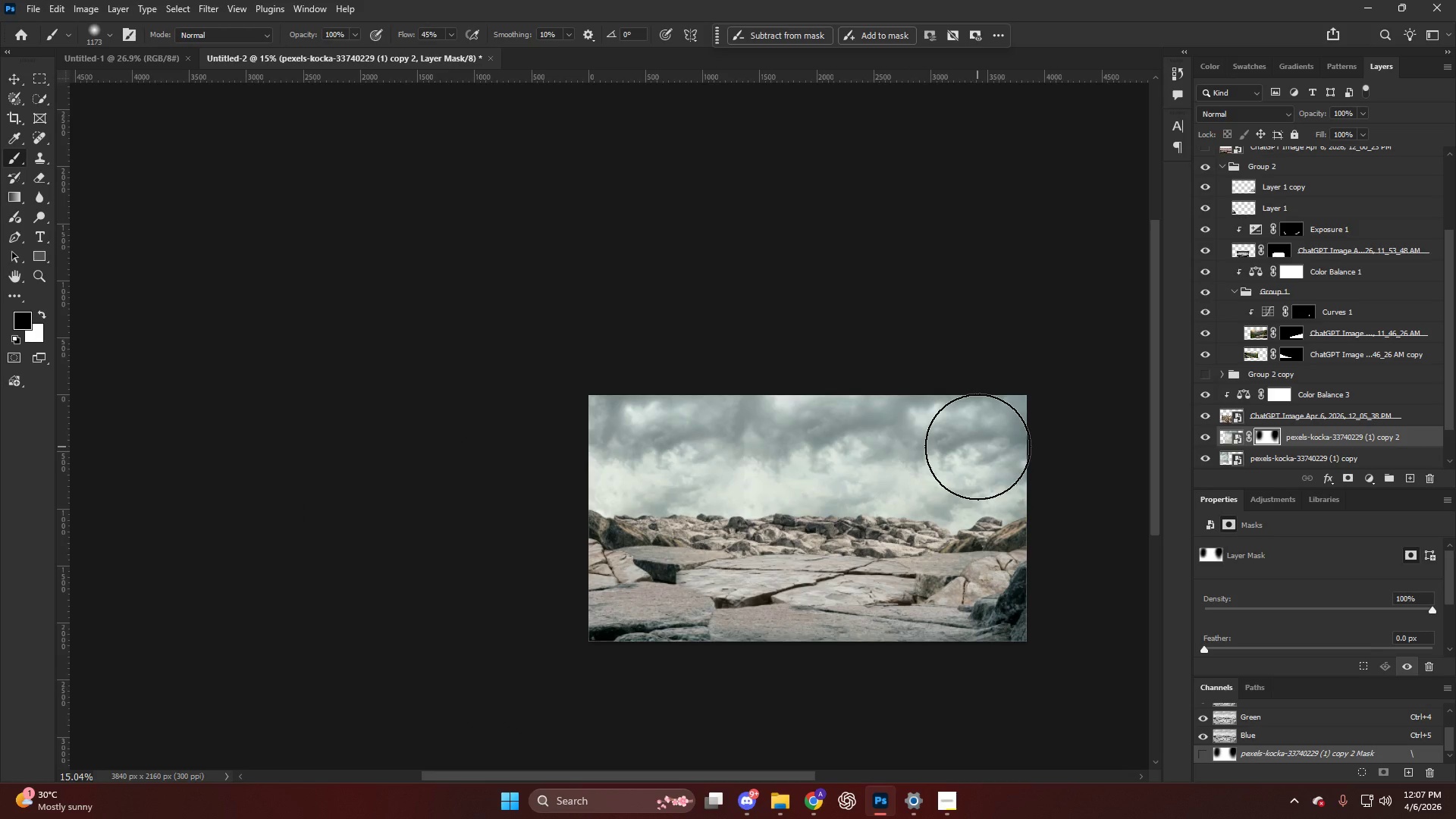 
key(Alt+AltLeft)
 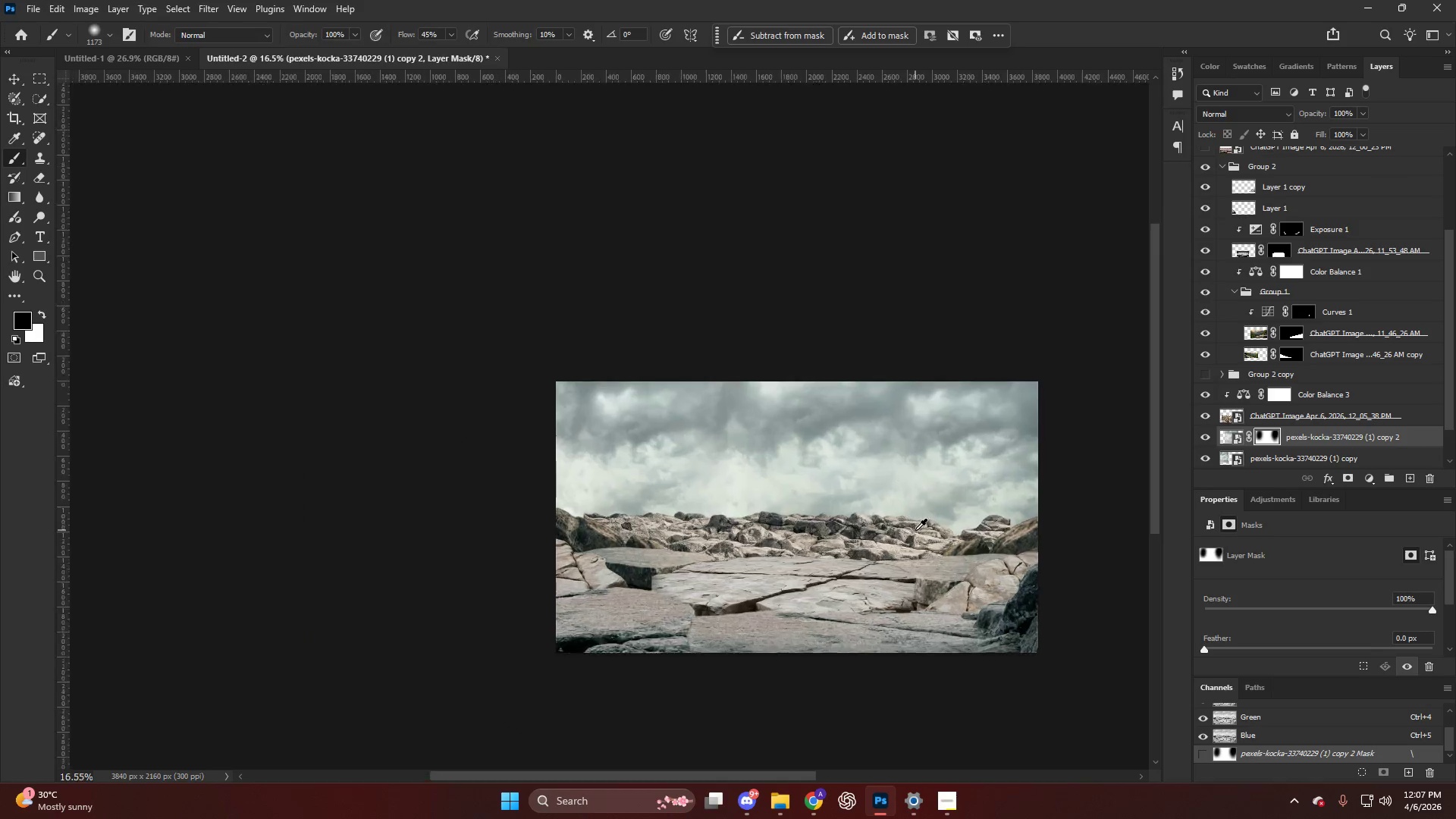 
scroll: coordinate [1365, 222], scroll_direction: up, amount: 18.0
 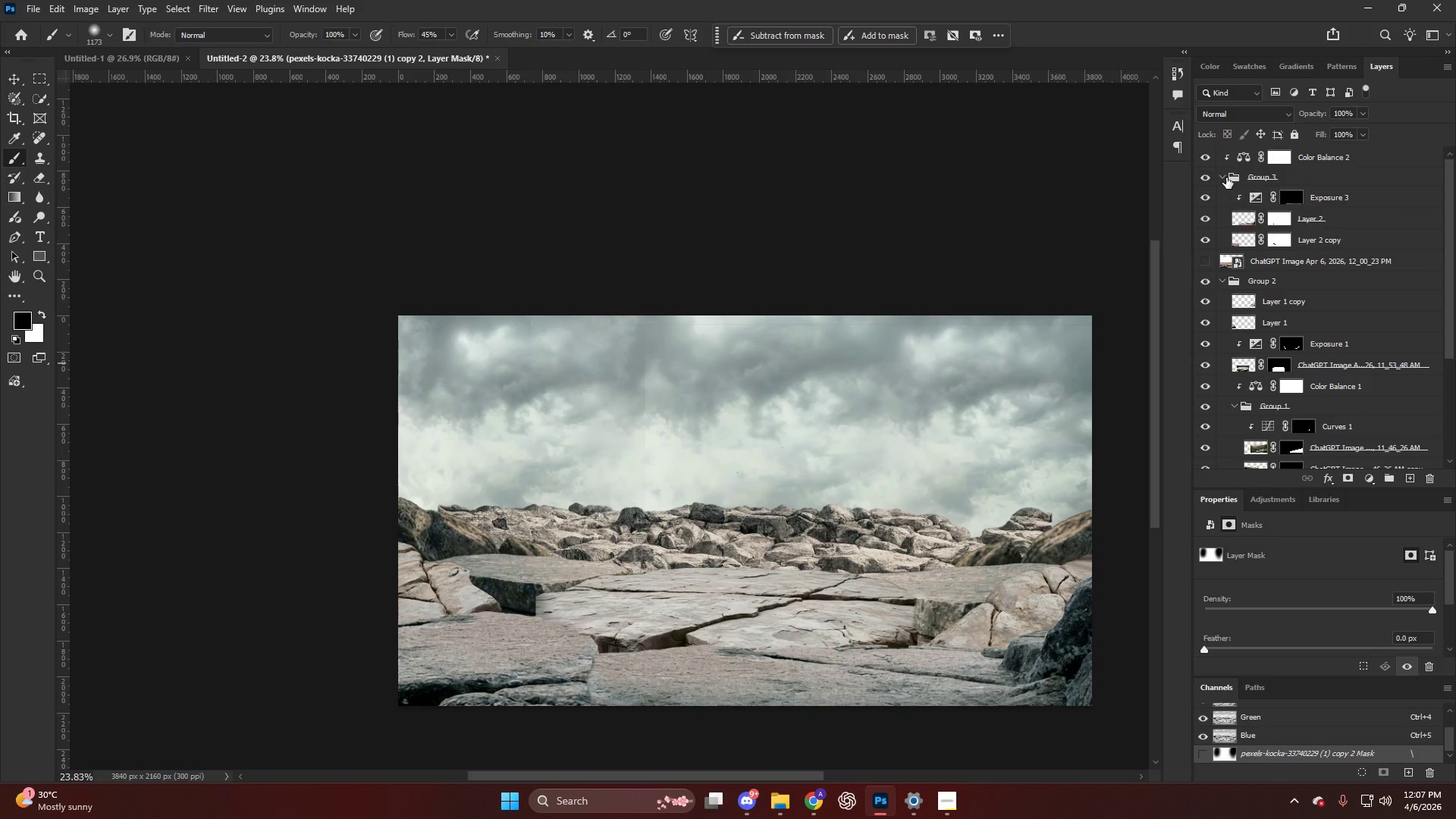 
left_click([1224, 174])
 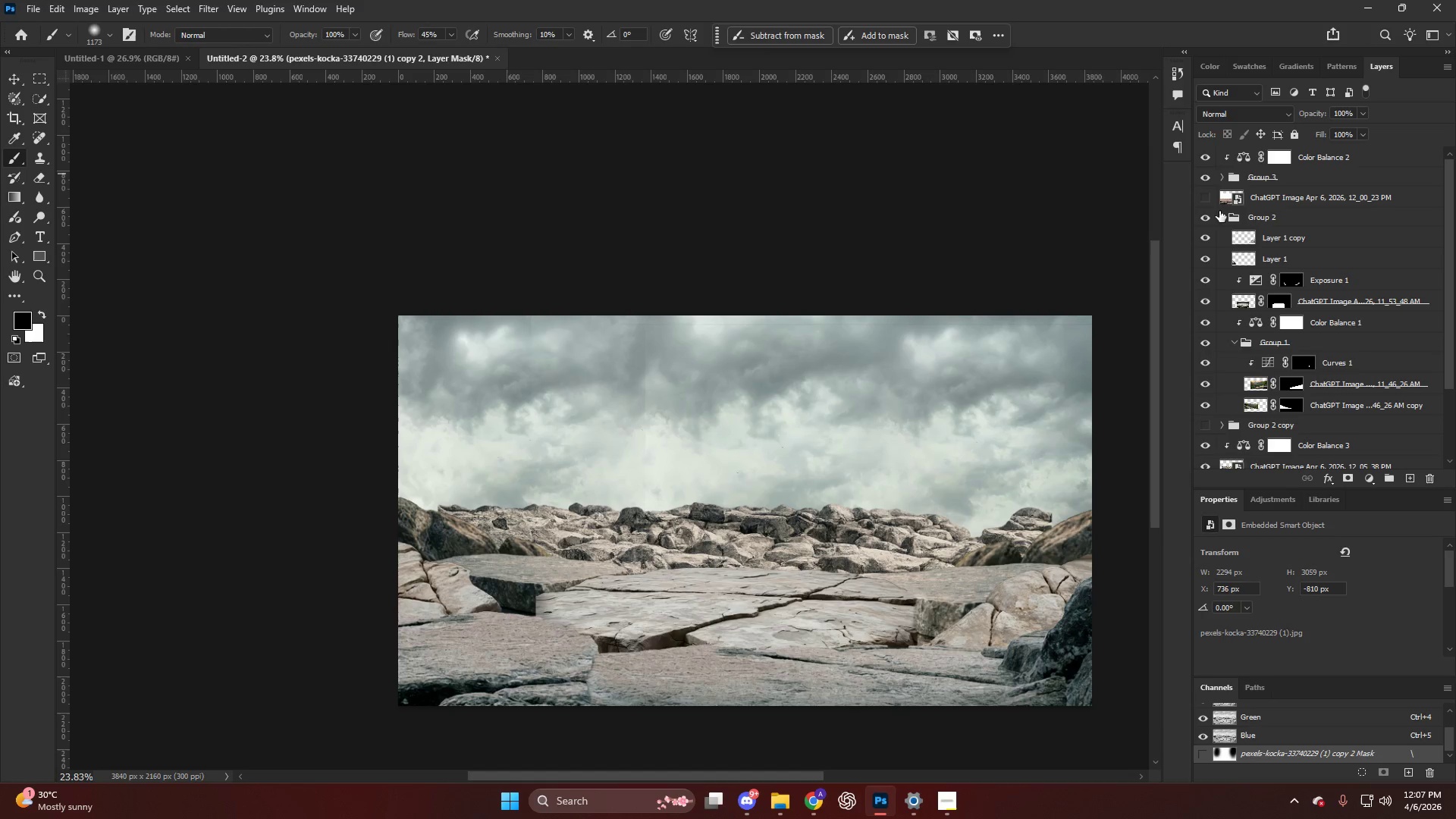 
left_click([1223, 218])
 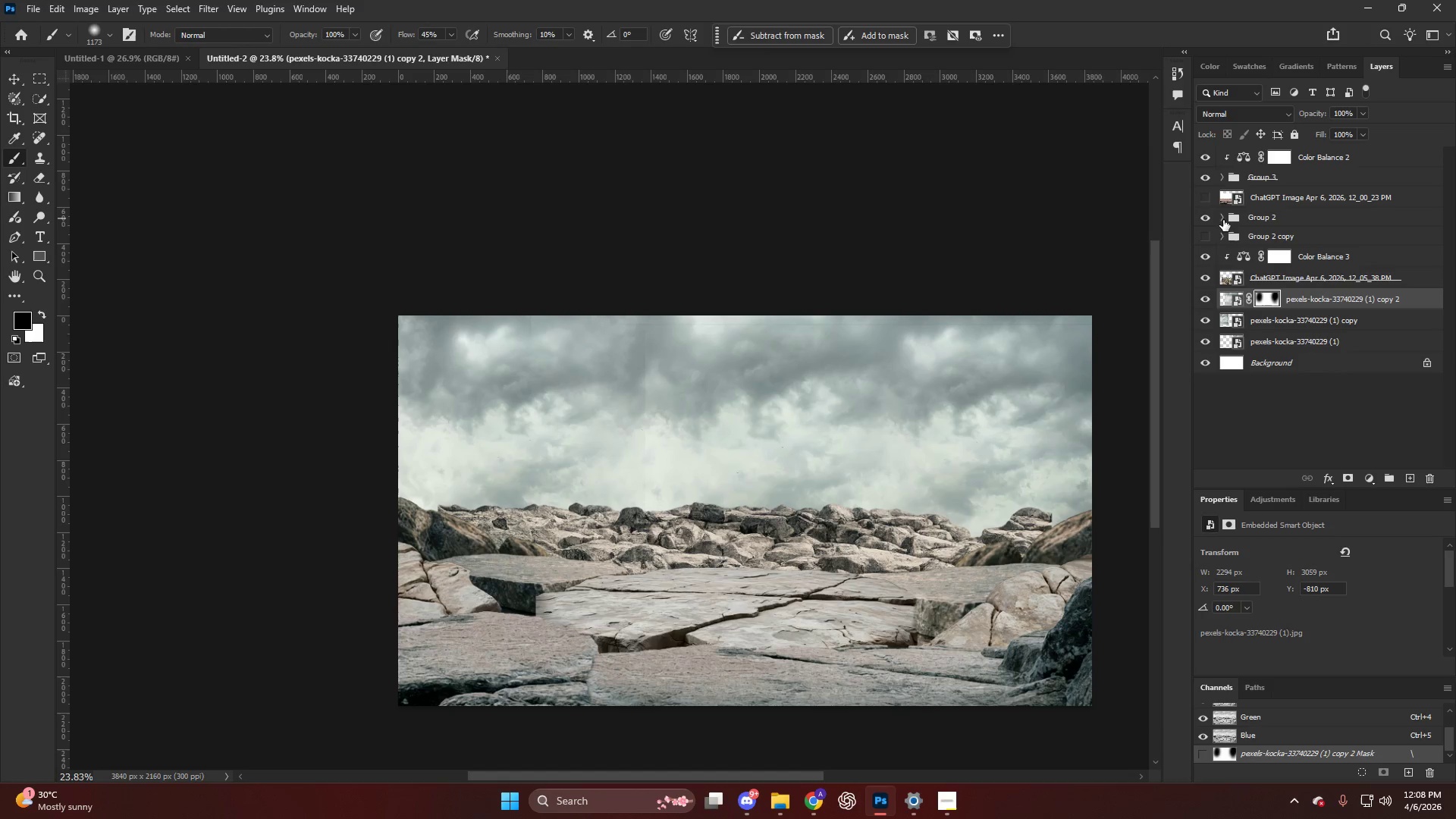 
hold_key(key=AltLeft, duration=0.53)
scroll: coordinate [748, 591], scroll_direction: up, amount: 8.0
 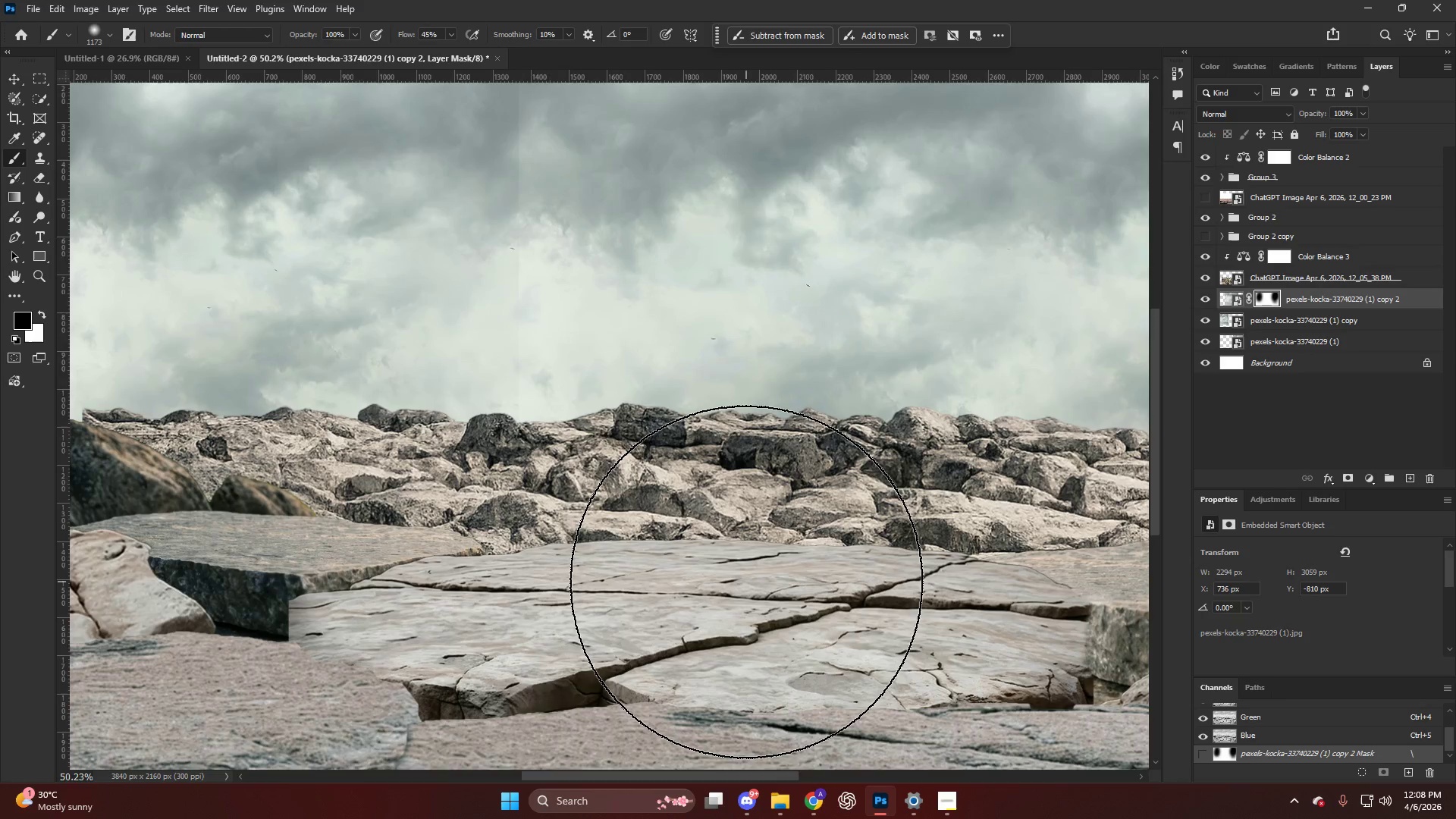 
key(Alt+AltLeft)
 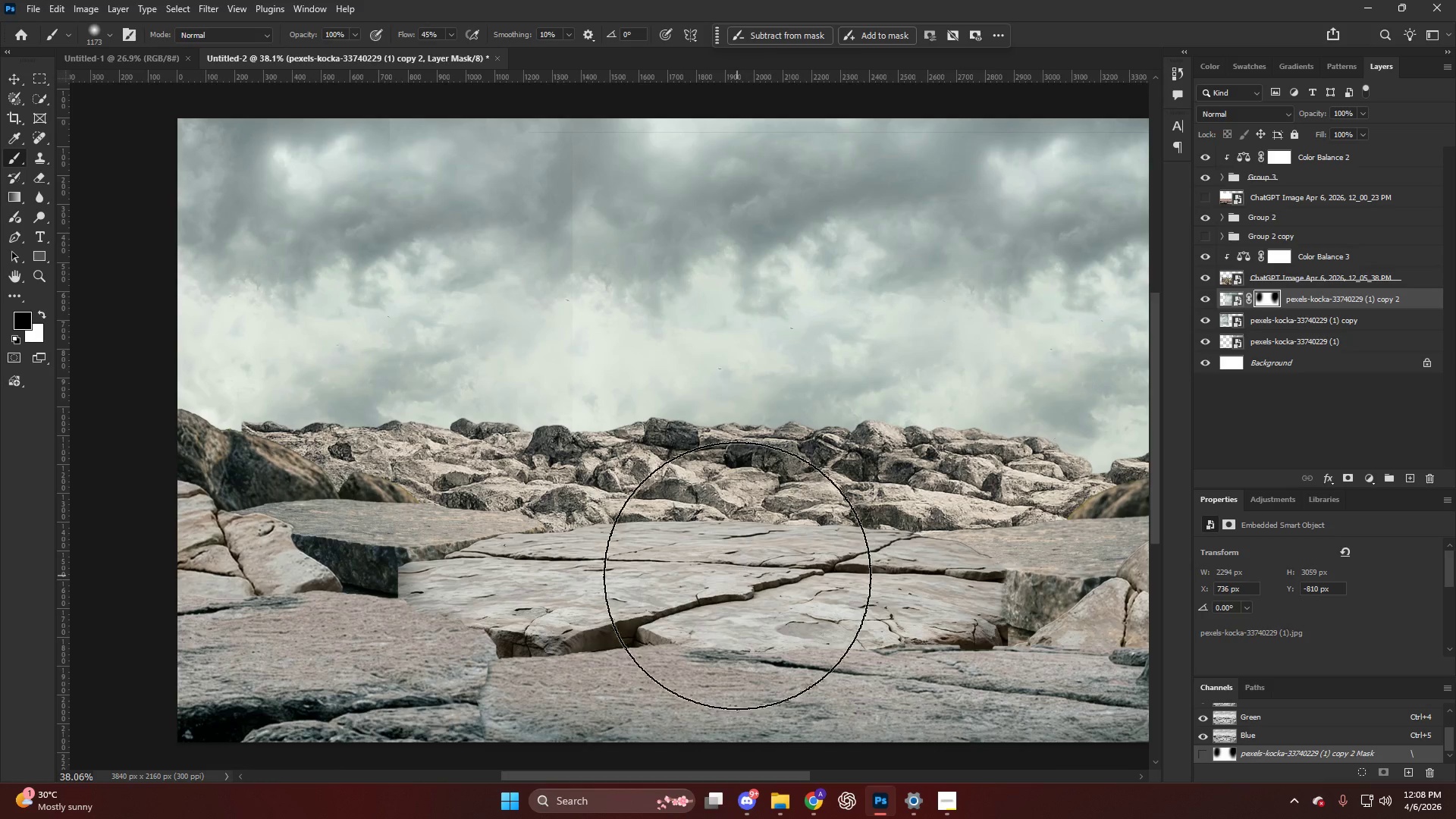 
key(V)
 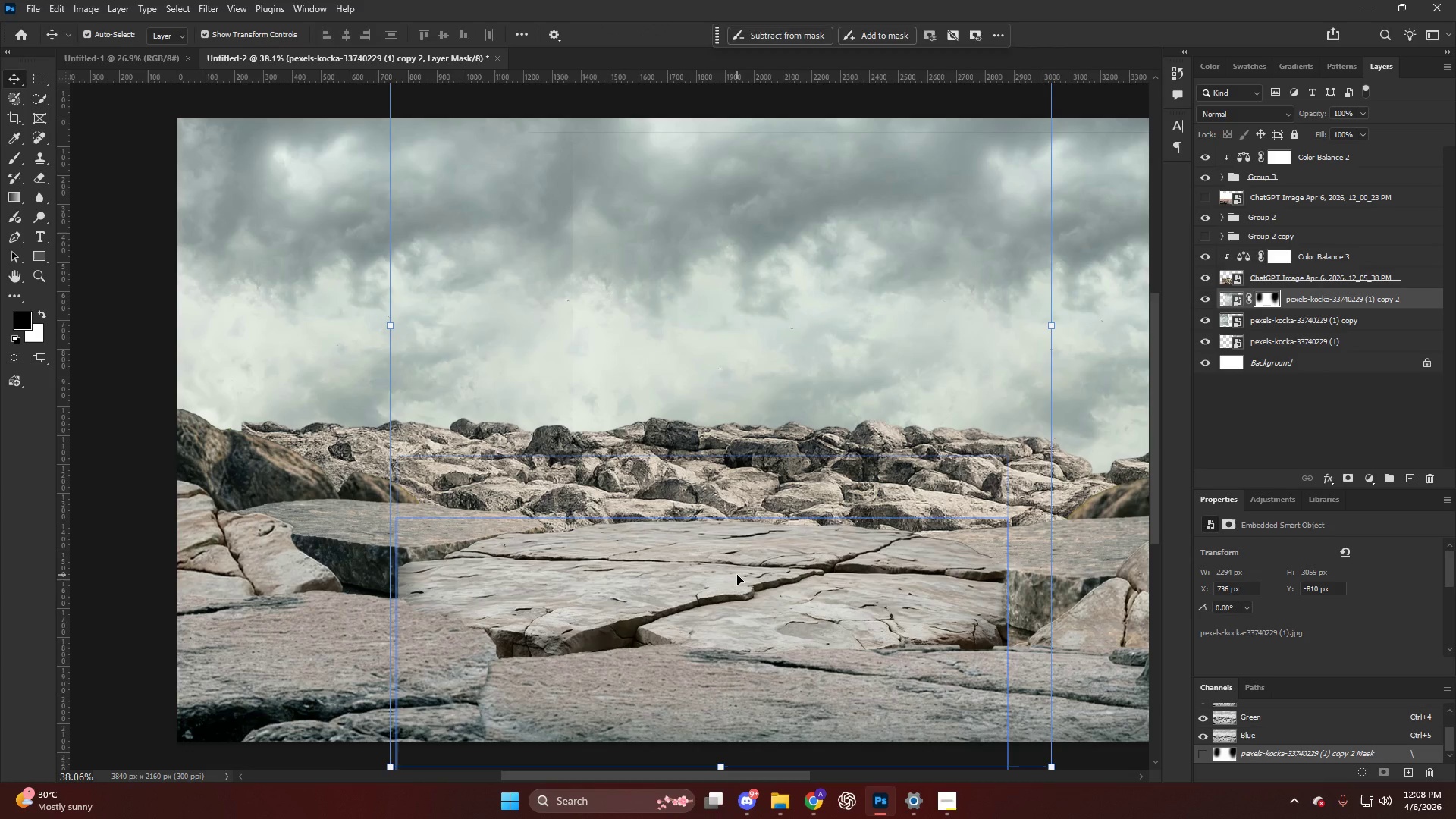 
scroll: coordinate [739, 576], scroll_direction: down, amount: 7.0
 